 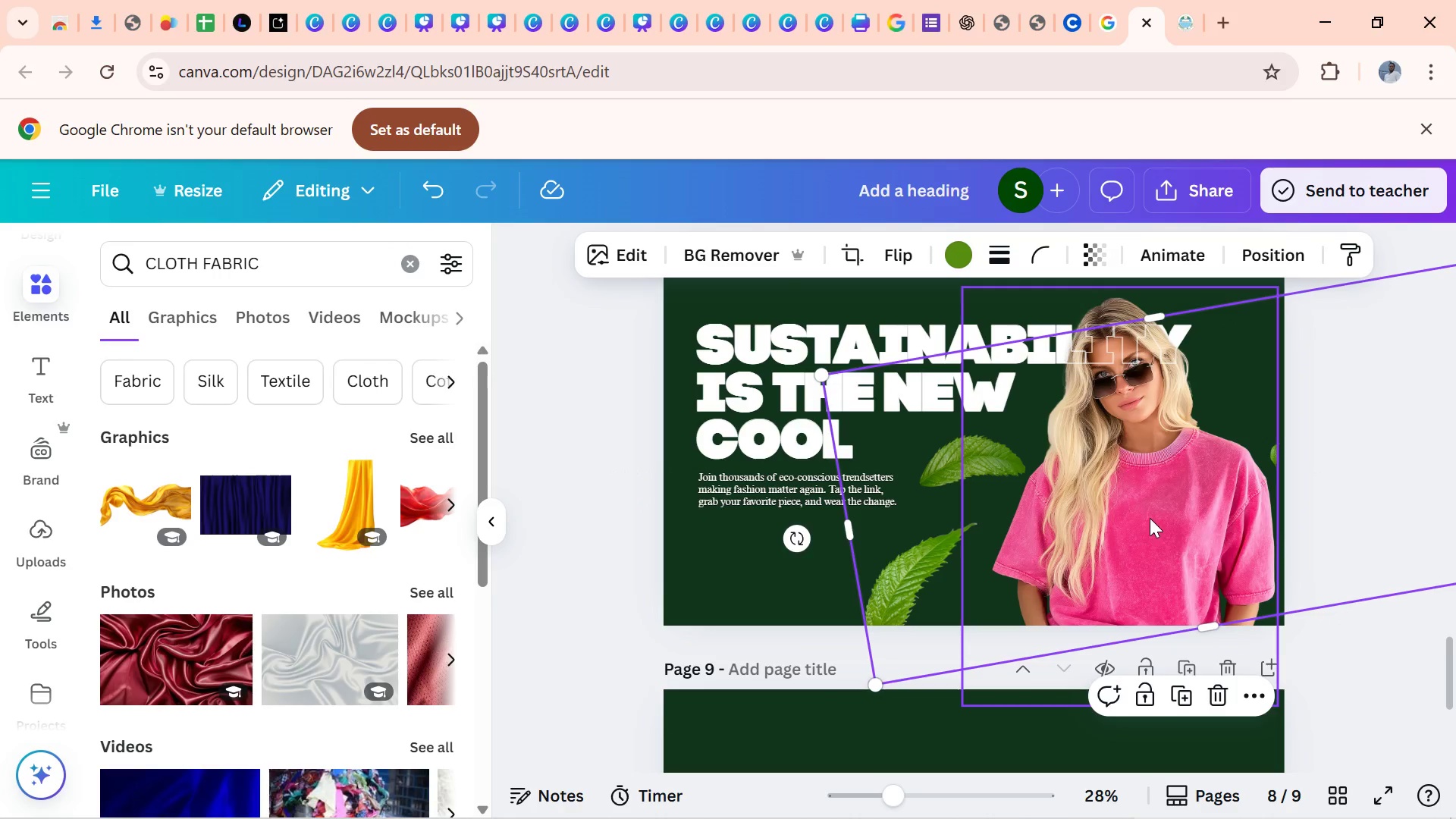 
left_click([1150, 518])
 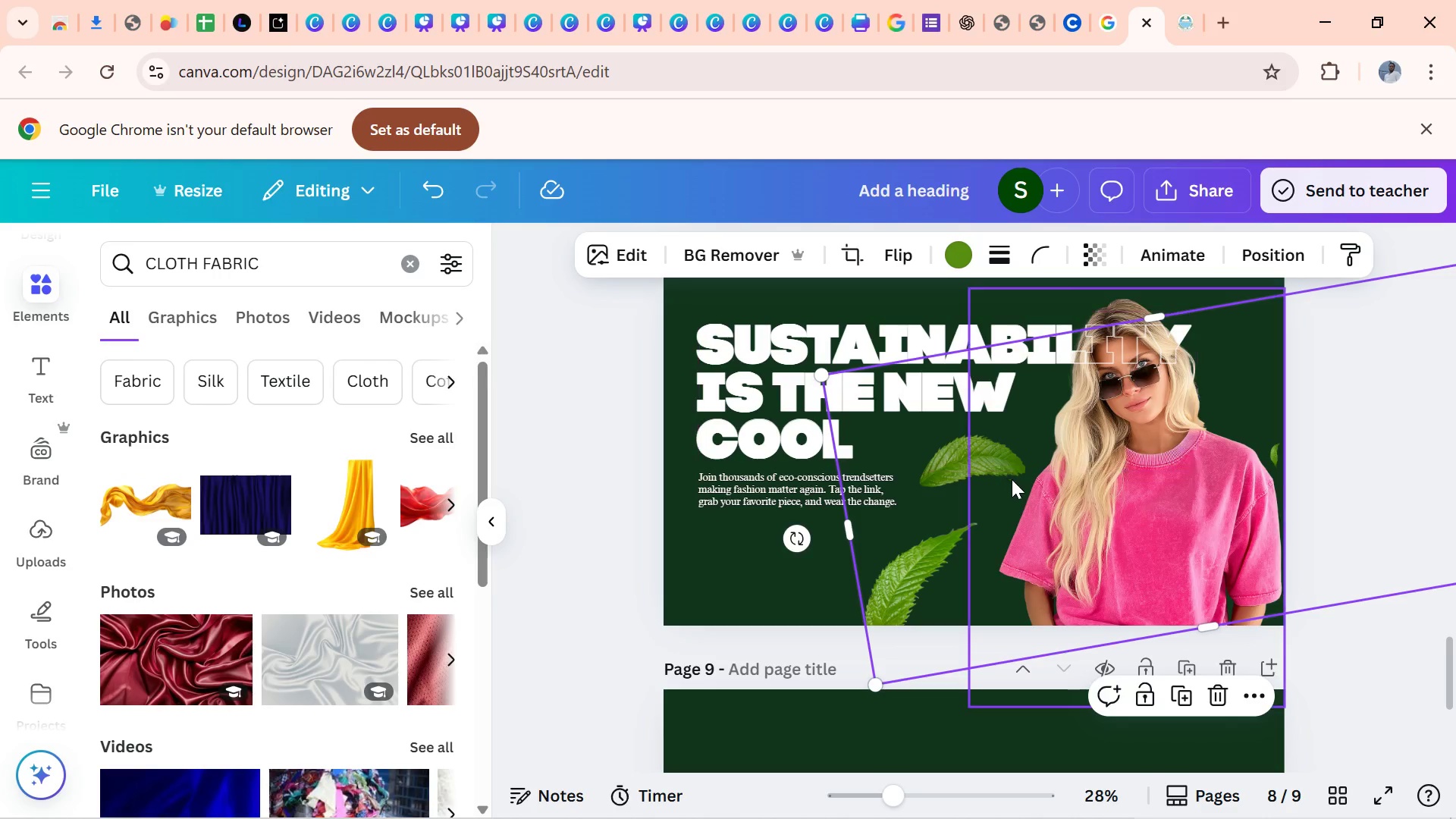 
wait(5.59)
 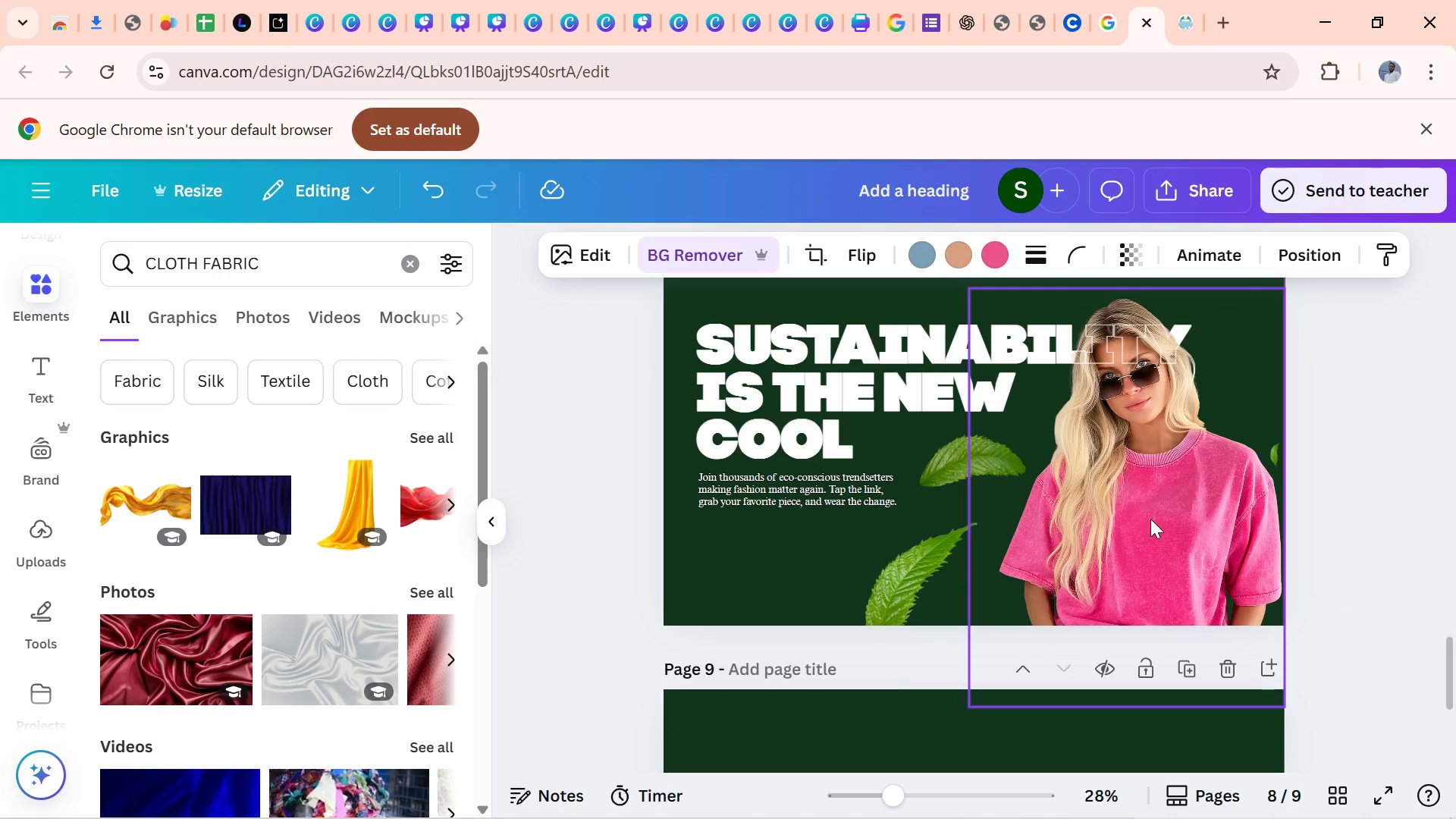 
left_click([1217, 479])
 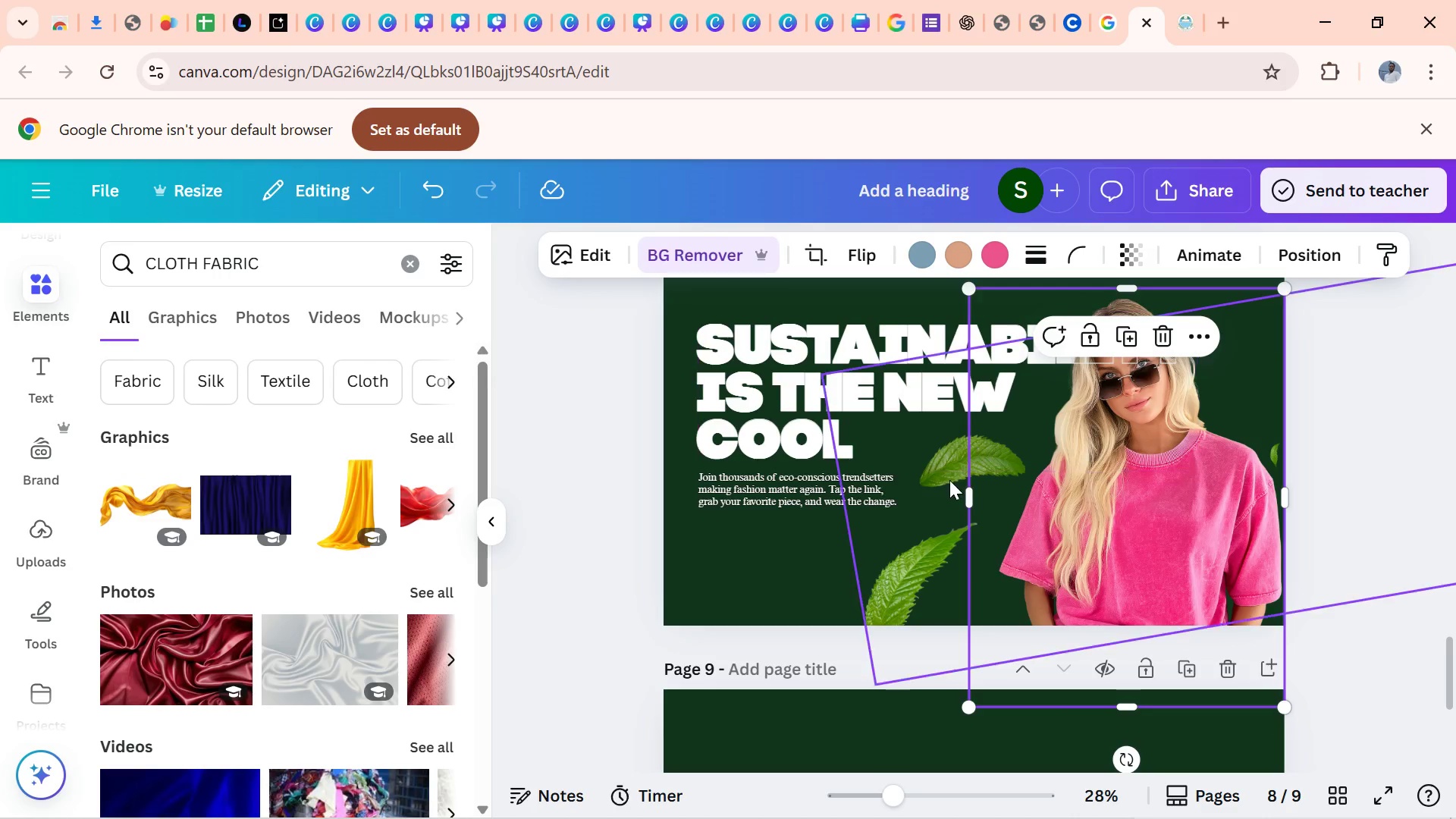 
left_click([949, 480])
 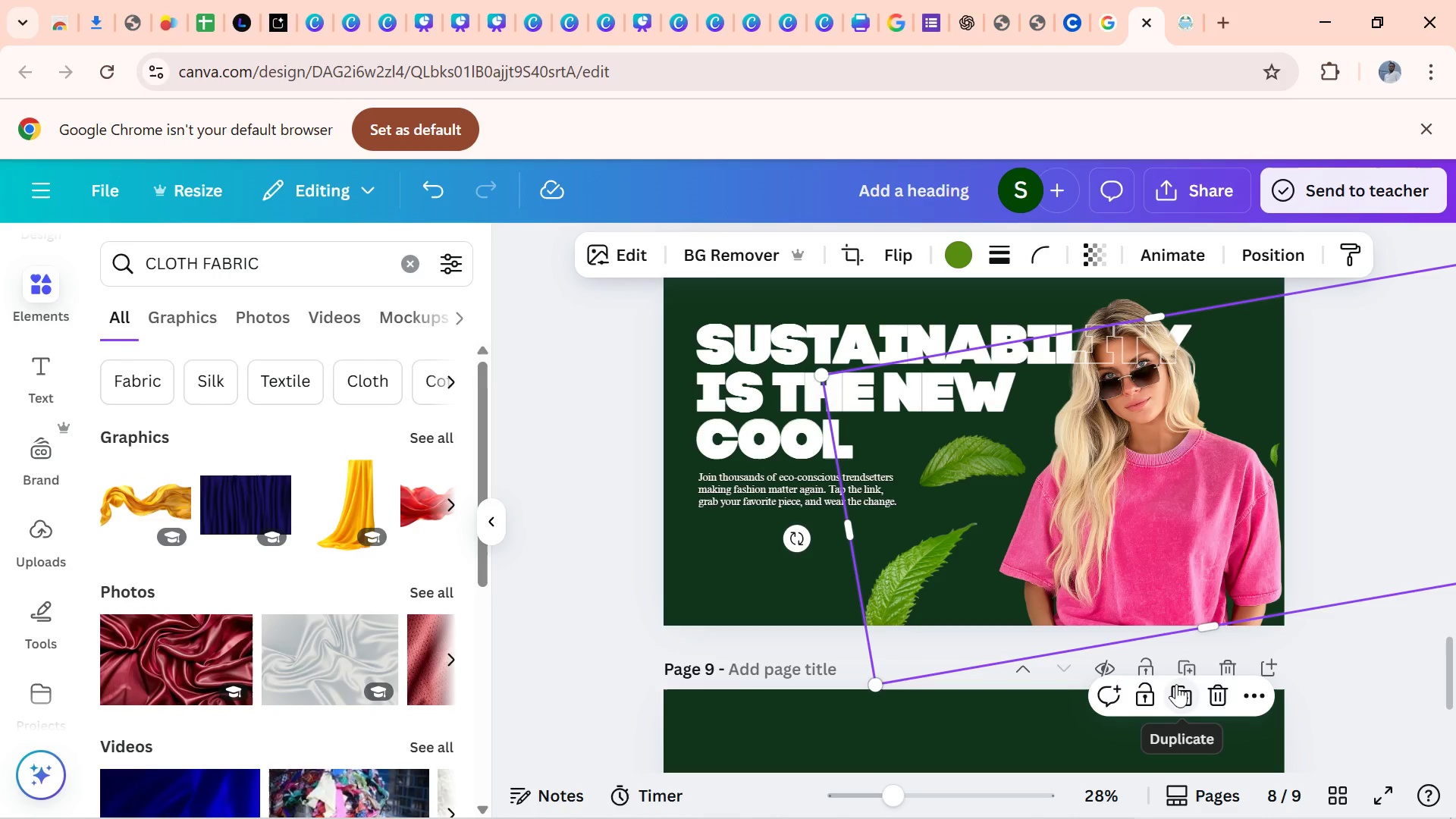 
left_click([1181, 695])
 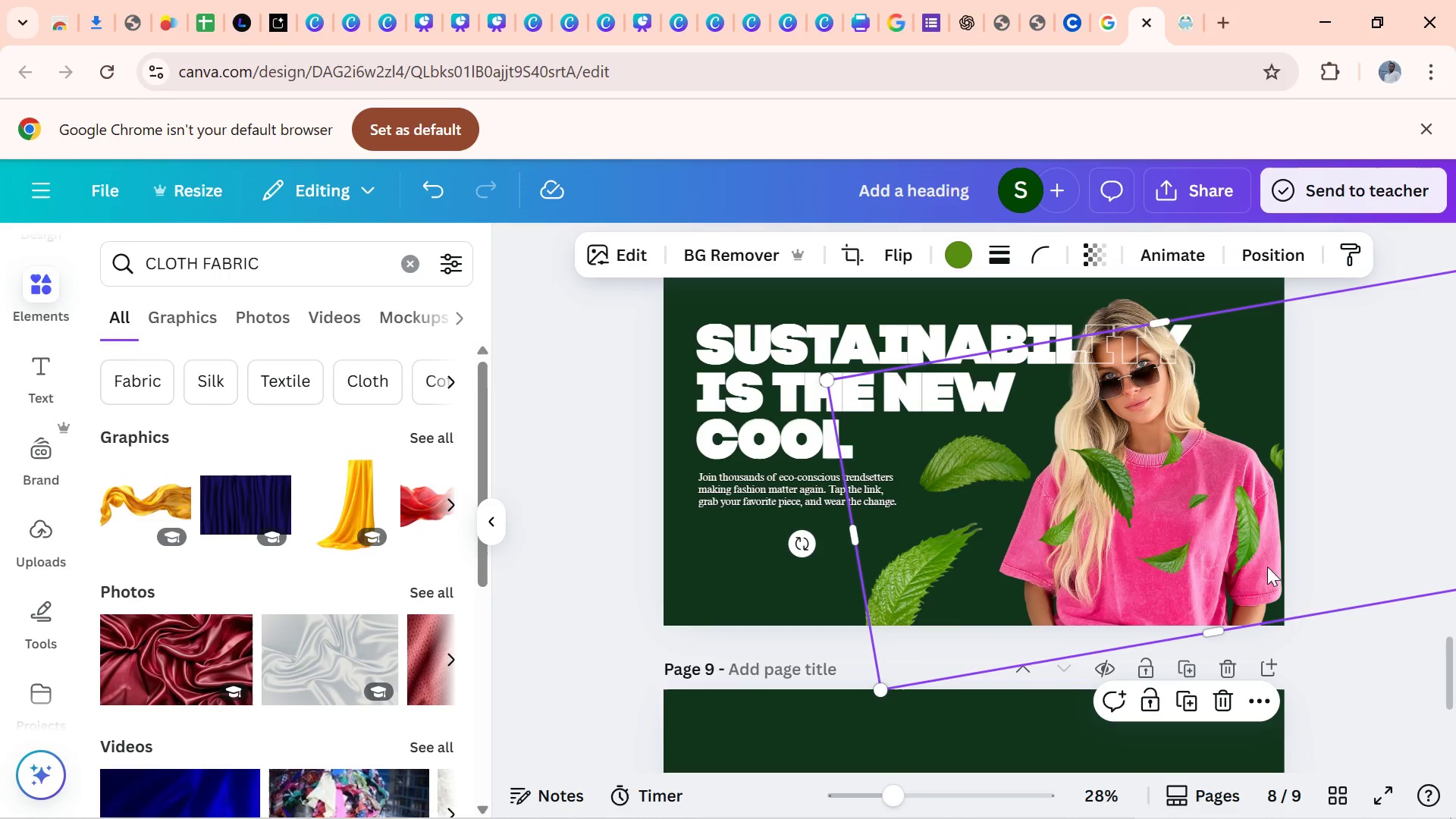 
left_click_drag(start_coordinate=[1272, 532], to_coordinate=[610, 761])
 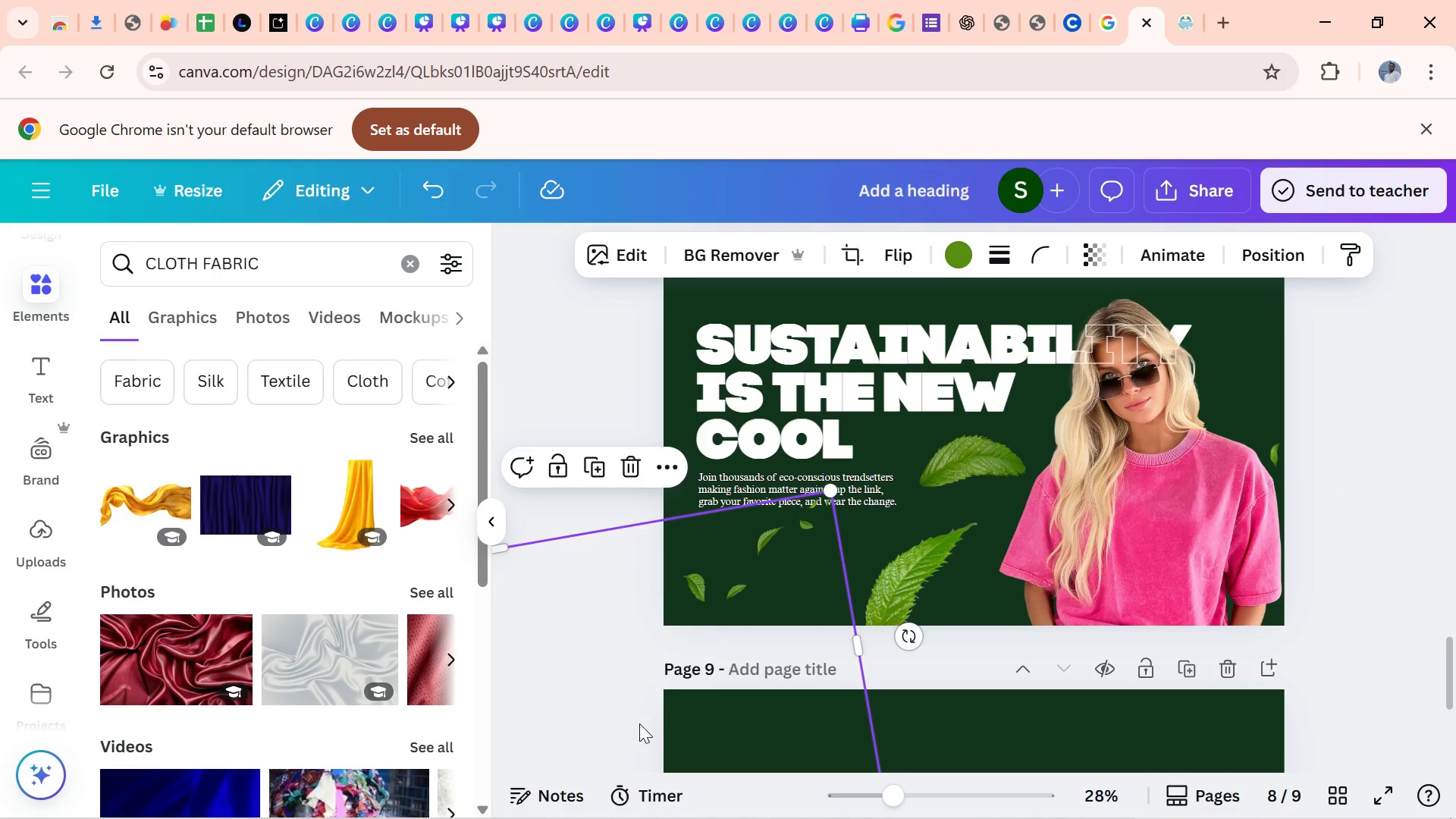 
wait(5.12)
 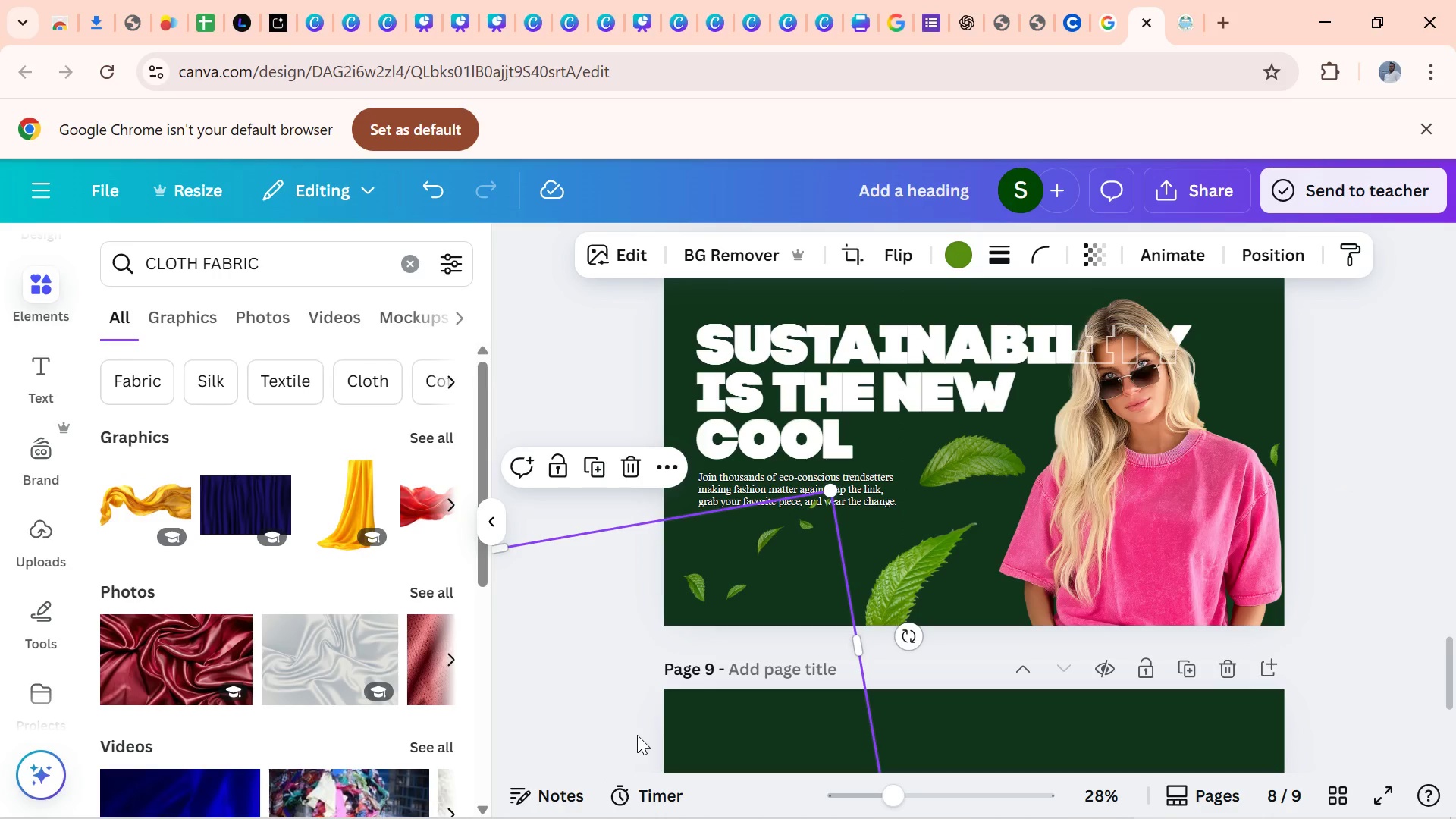 
left_click_drag(start_coordinate=[784, 605], to_coordinate=[941, 457])
 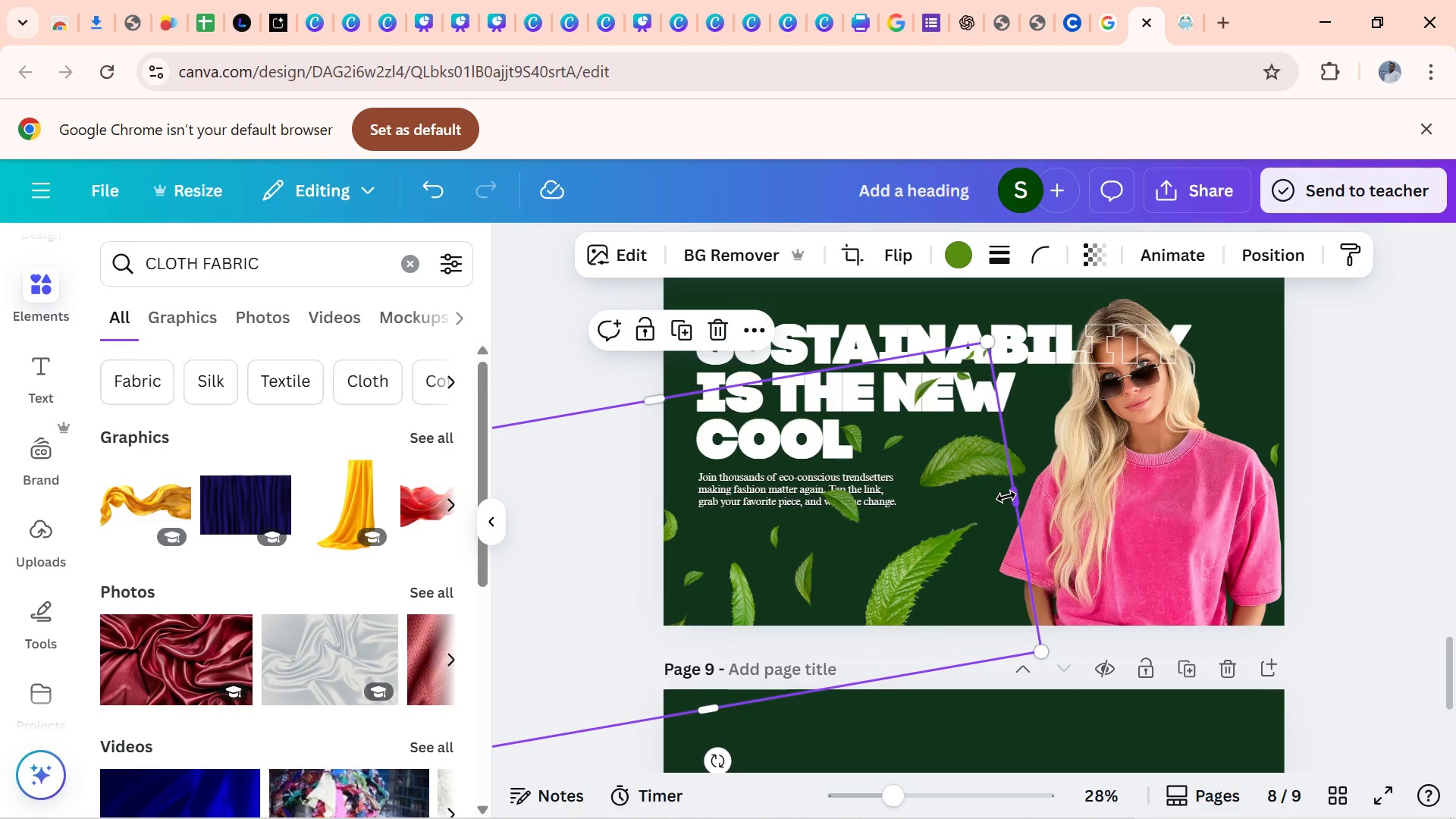 
left_click_drag(start_coordinate=[1006, 497], to_coordinate=[826, 553])
 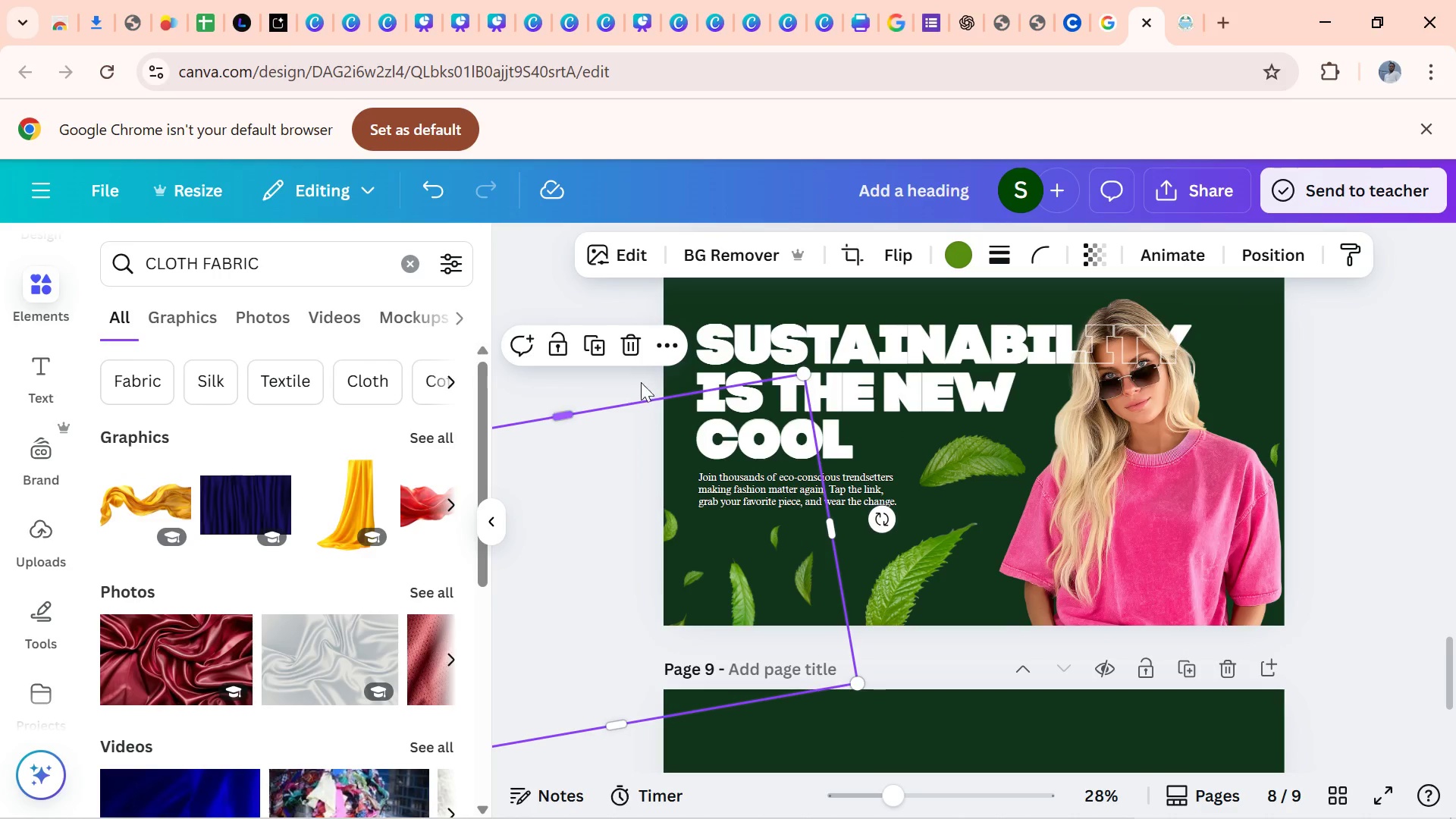 
left_click([640, 381])
 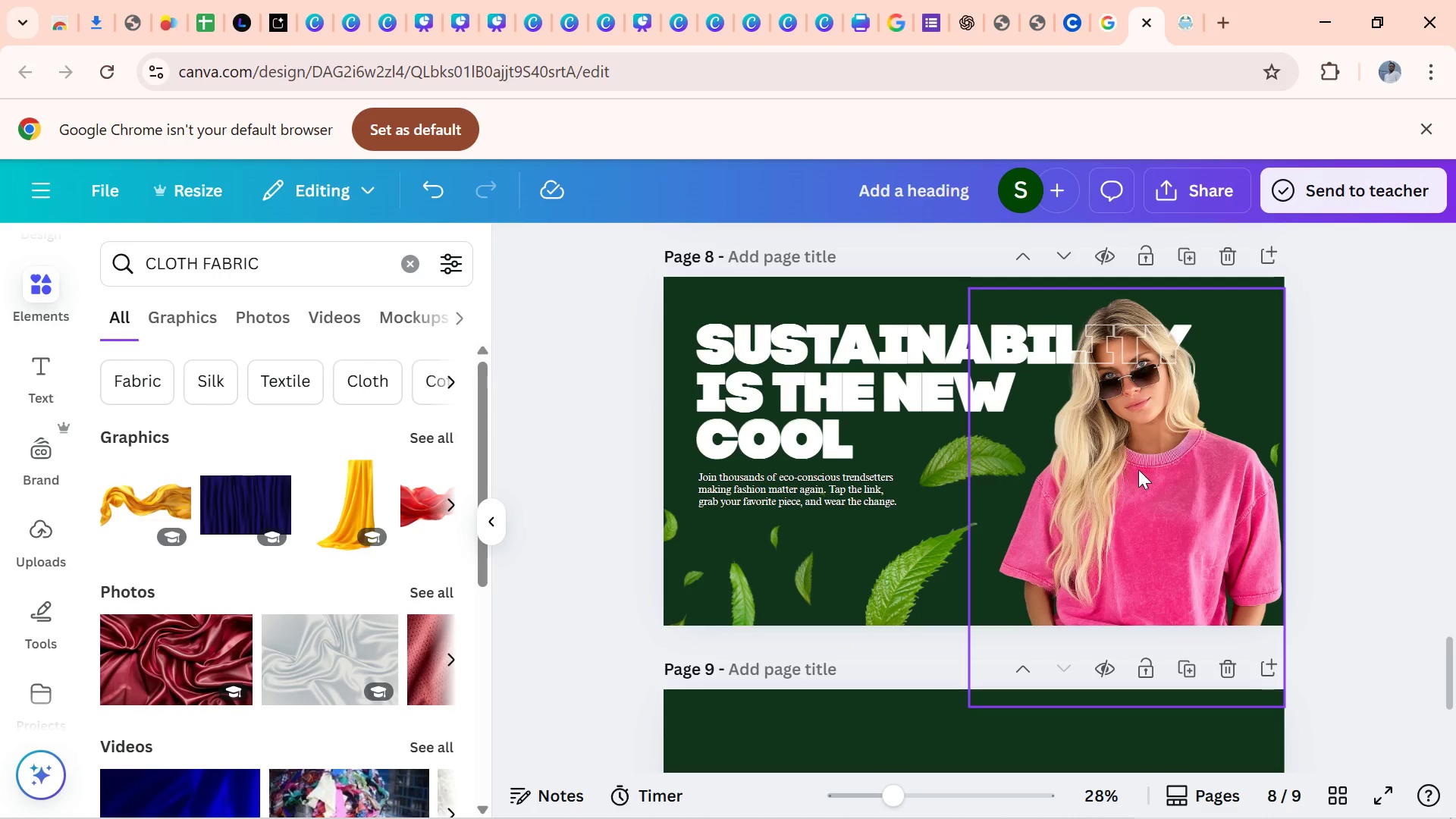 
wait(19.65)
 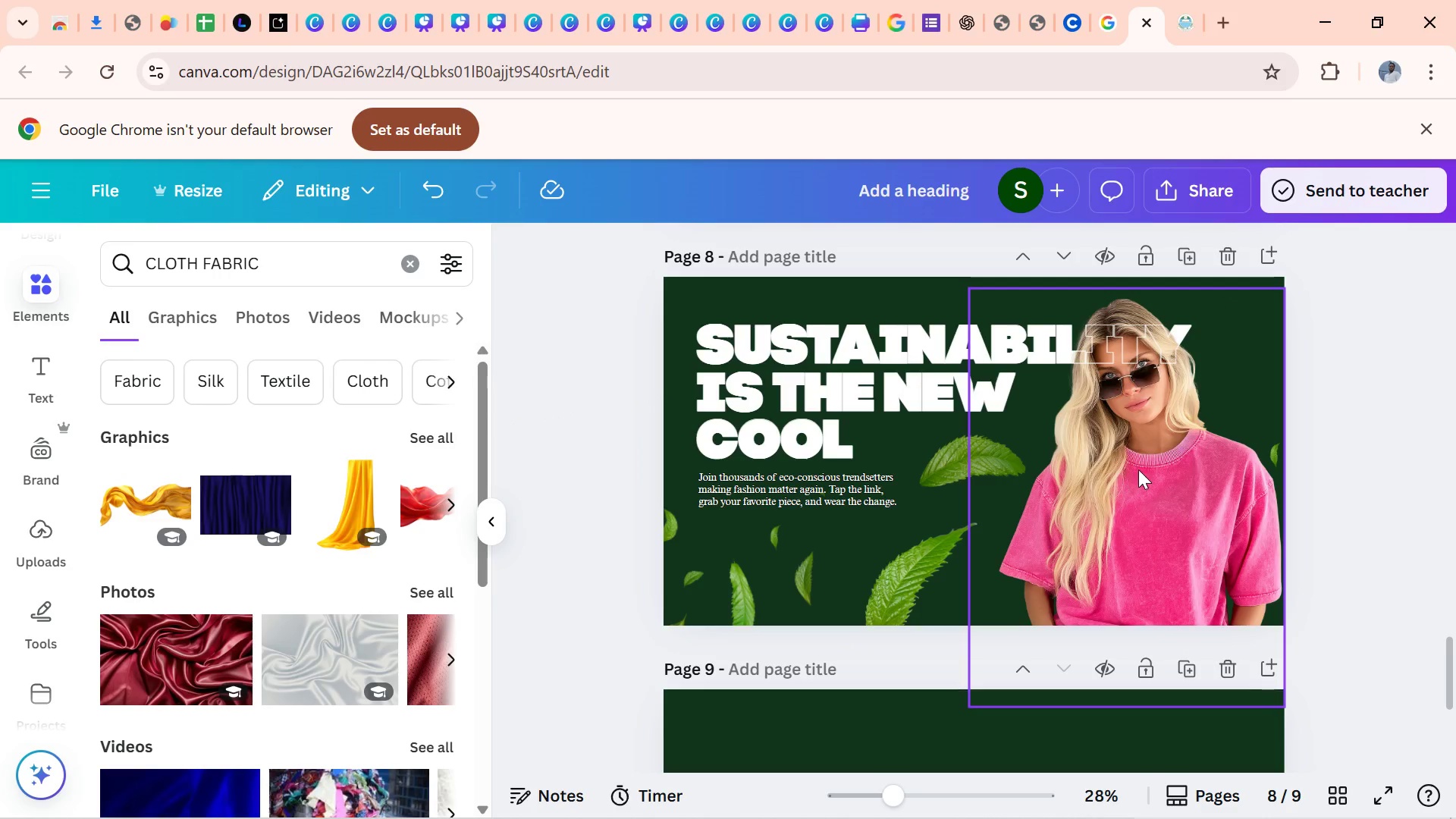 
left_click_drag(start_coordinate=[1455, 670], to_coordinate=[1455, 728])
 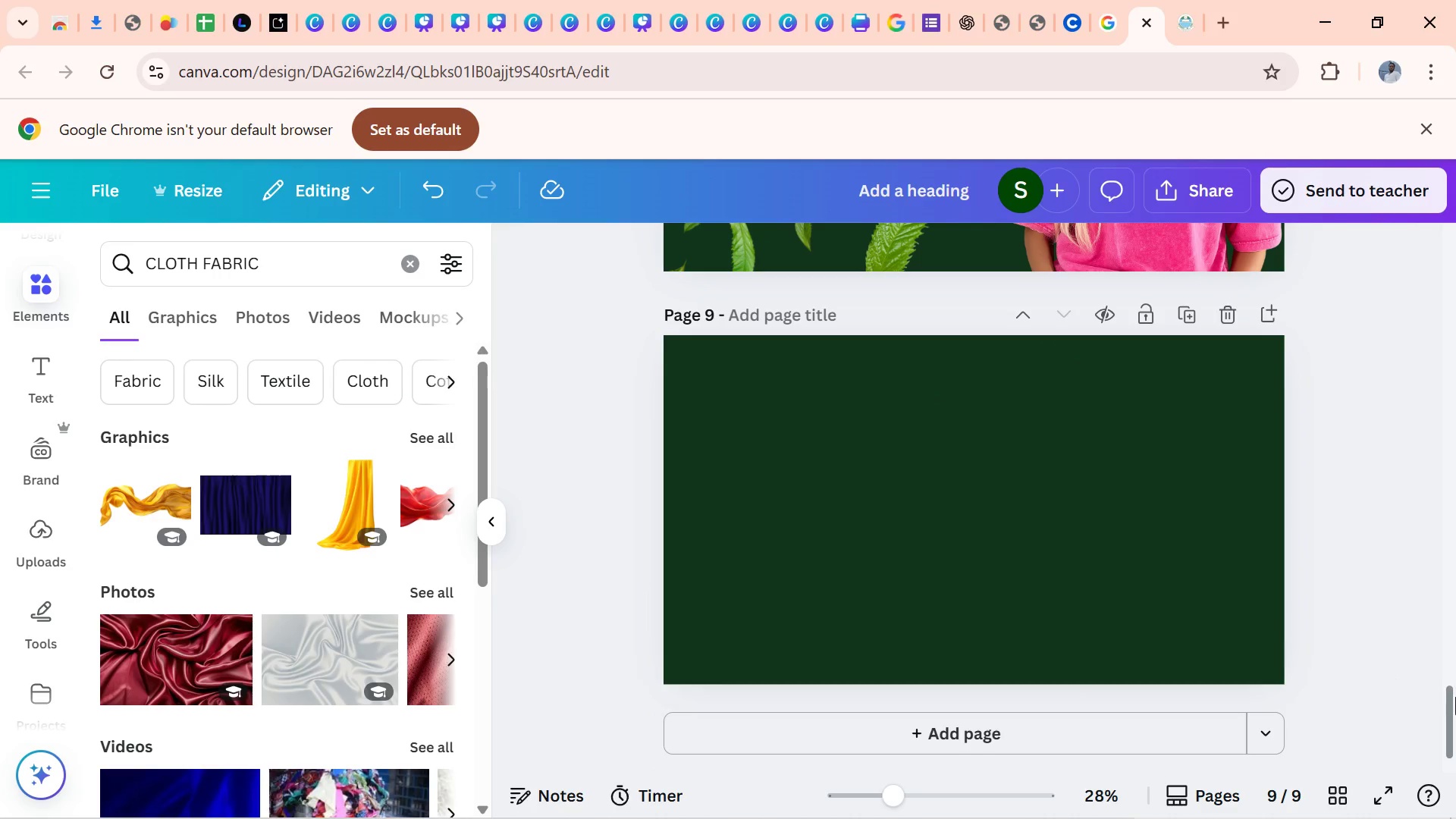 
left_click_drag(start_coordinate=[1455, 698], to_coordinate=[1455, 641])
 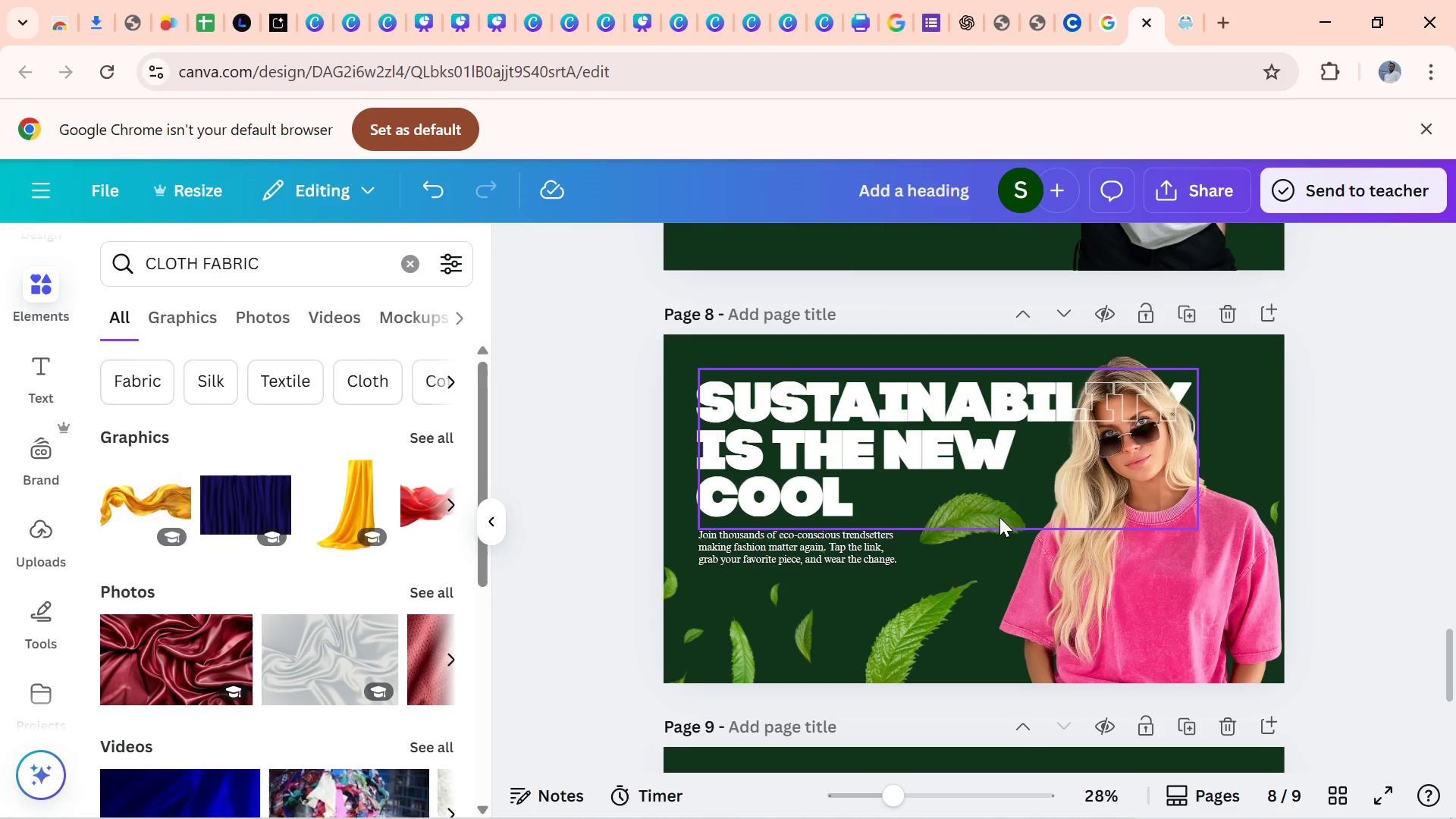 
left_click([999, 517])
 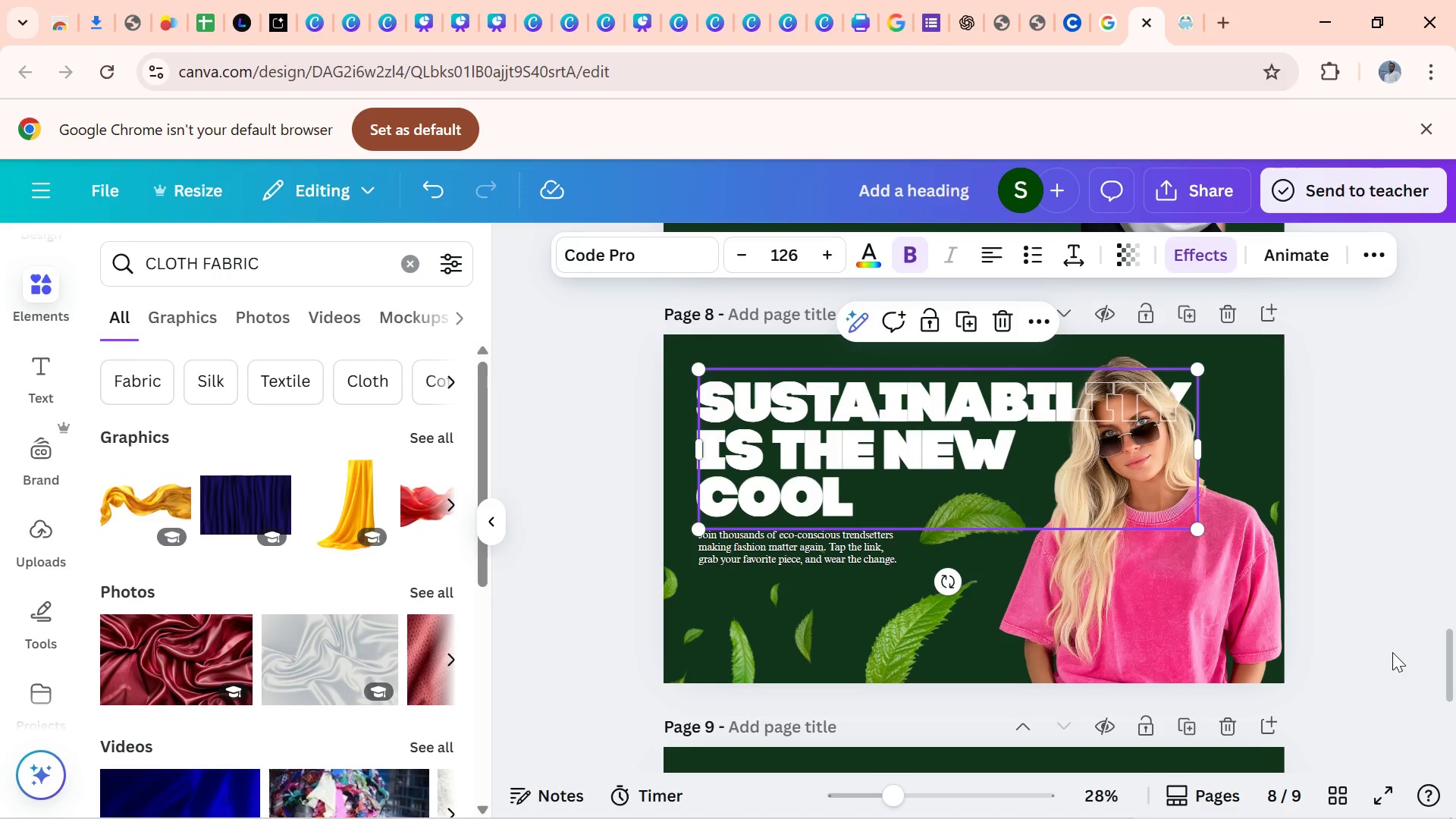 
wait(20.18)
 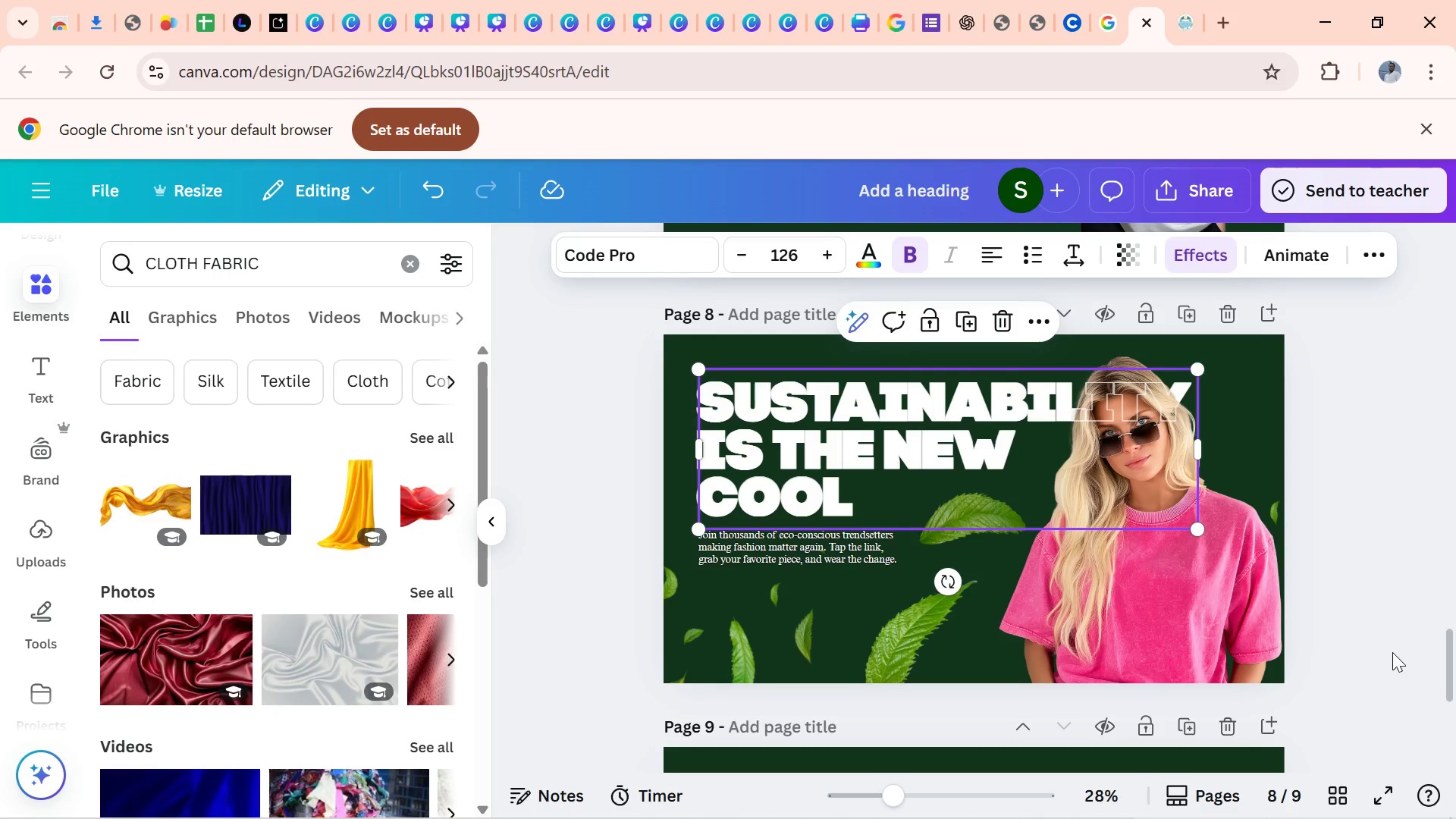 
left_click_drag(start_coordinate=[1454, 661], to_coordinate=[1438, 712])
 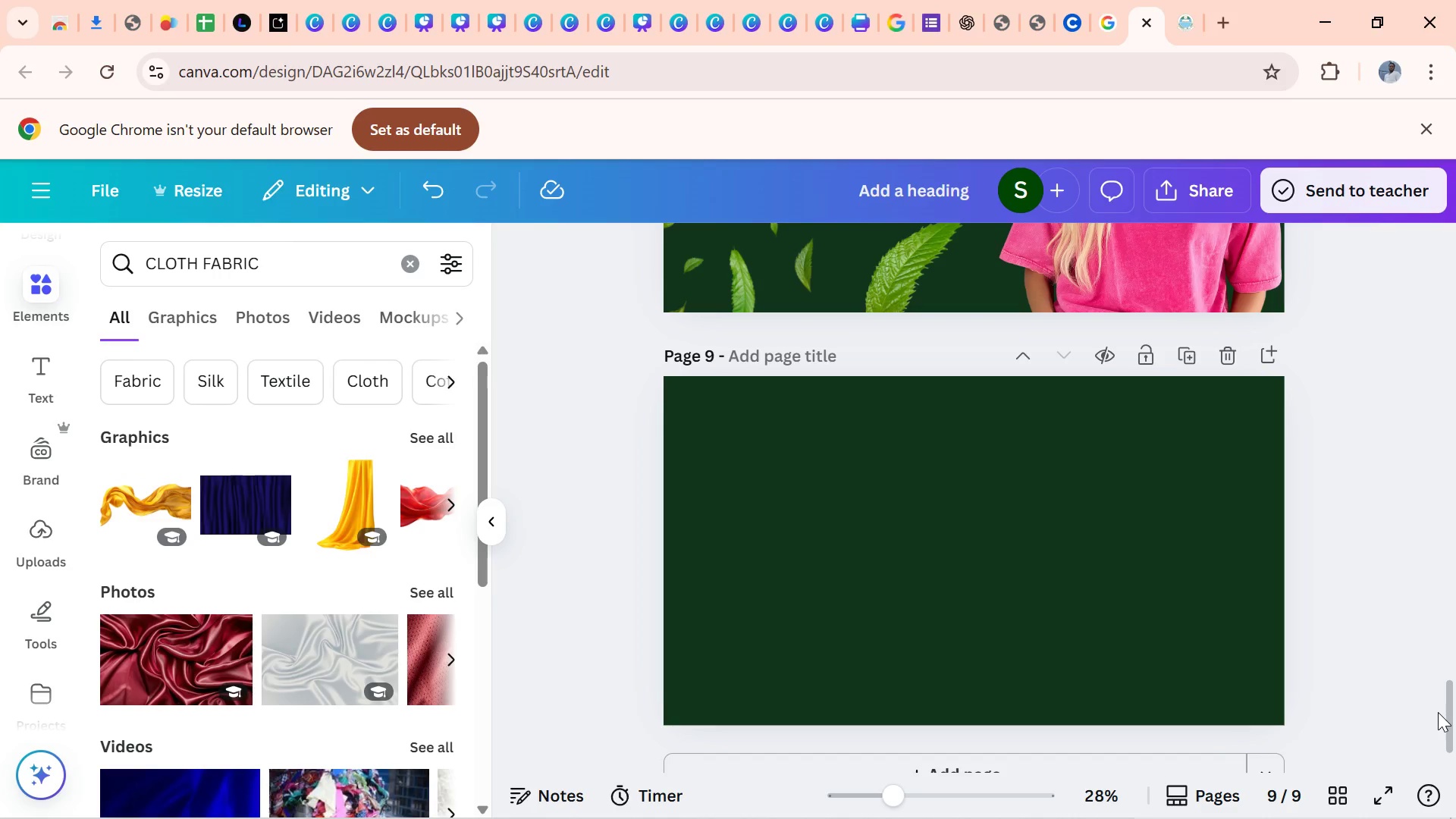 
double_click([1438, 712])
 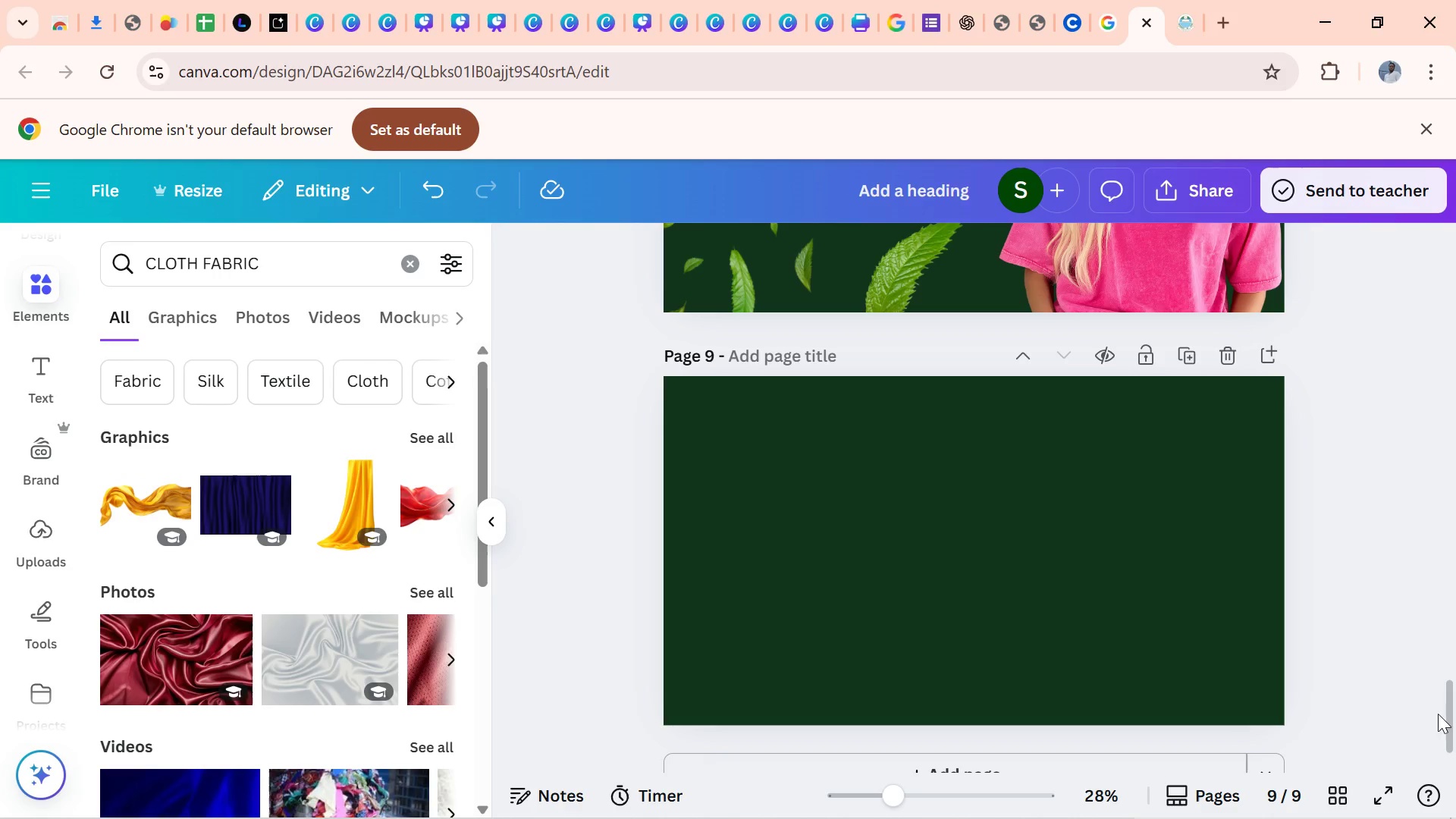 
triple_click([1438, 712])
 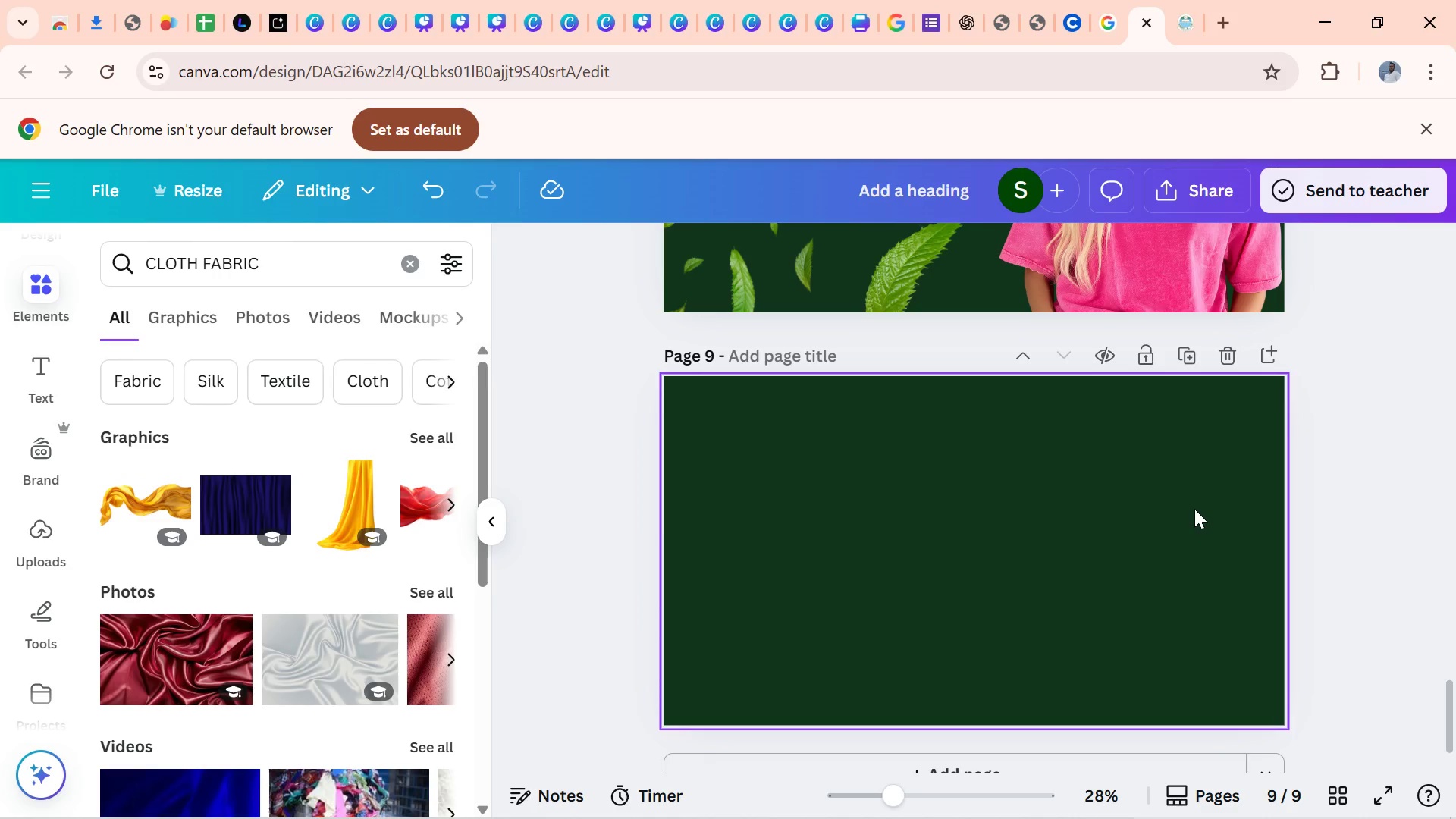 
wait(16.65)
 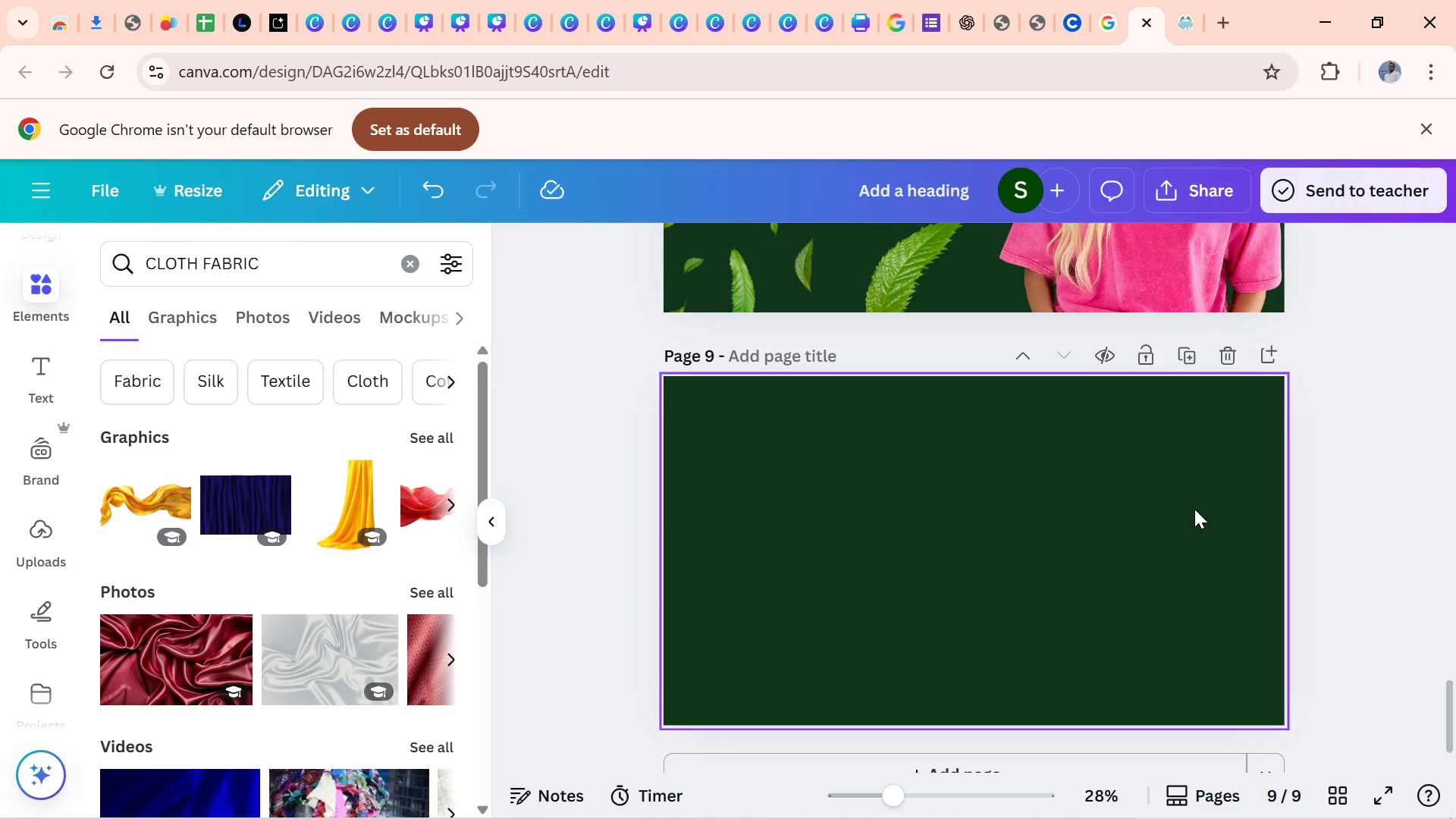 
left_click_drag(start_coordinate=[1446, 714], to_coordinate=[1438, 614])
 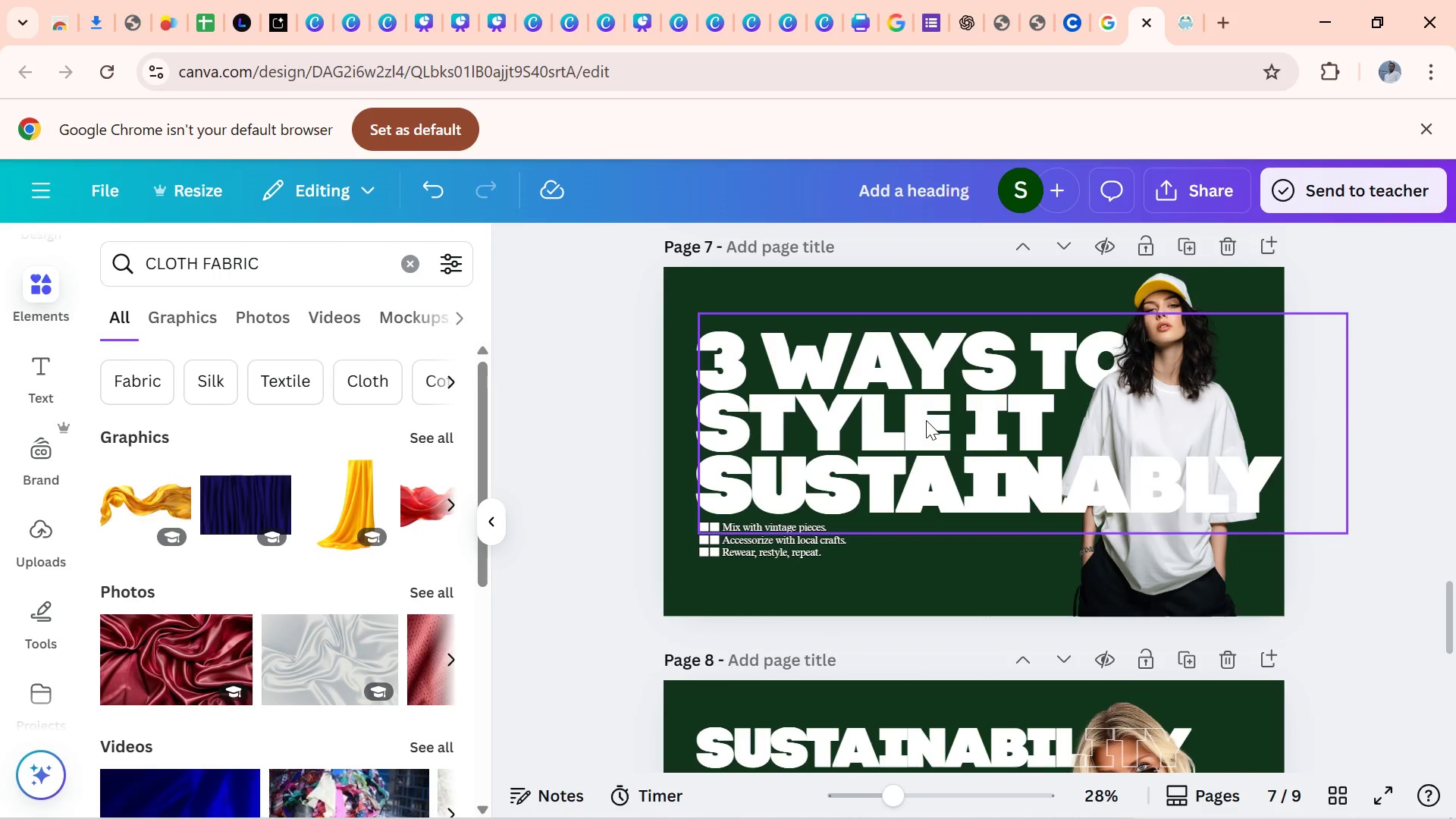 
left_click([926, 420])
 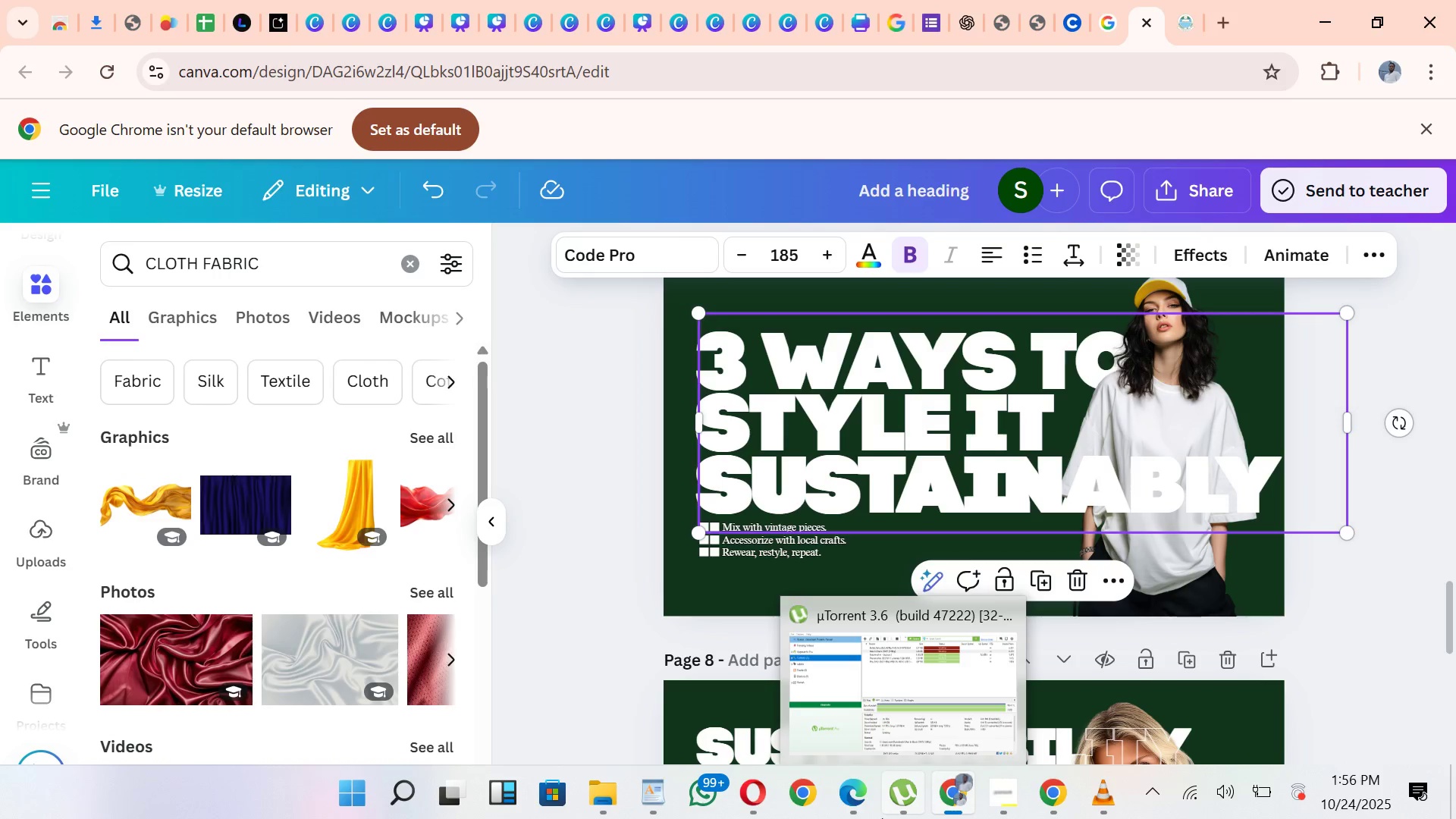 
wait(24.87)
 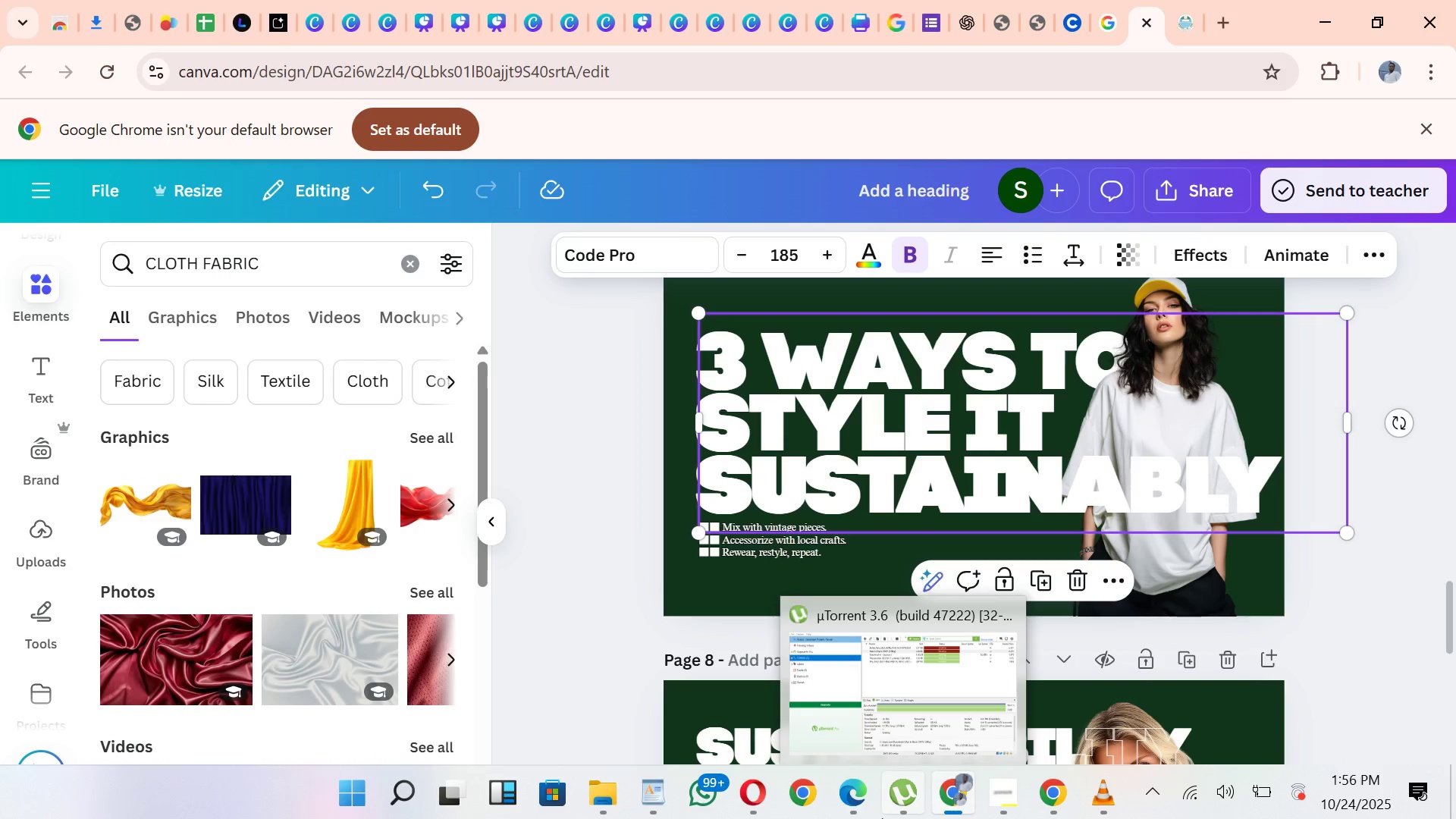 
mouse_move([833, 775])
 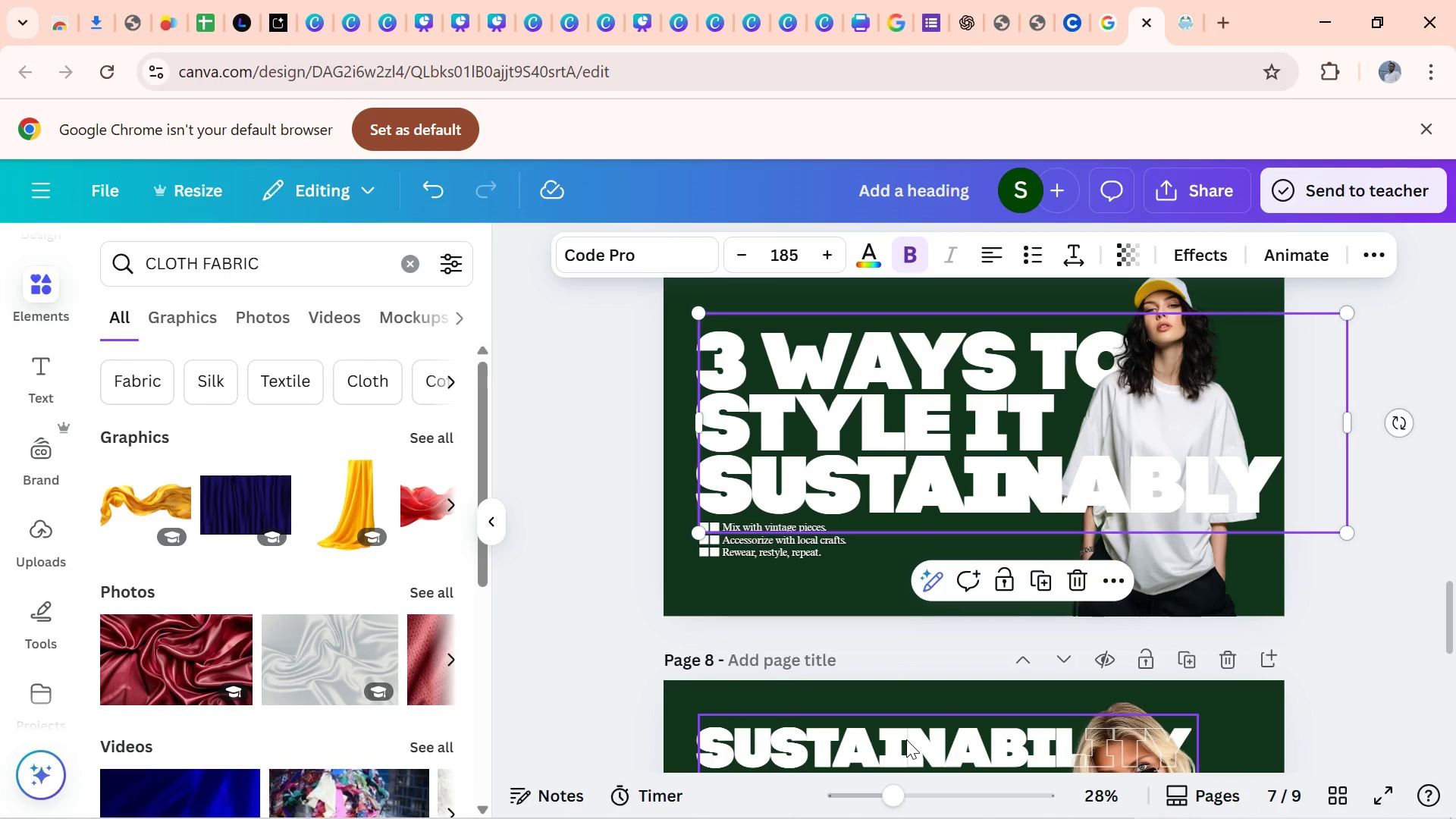 
wait(27.14)
 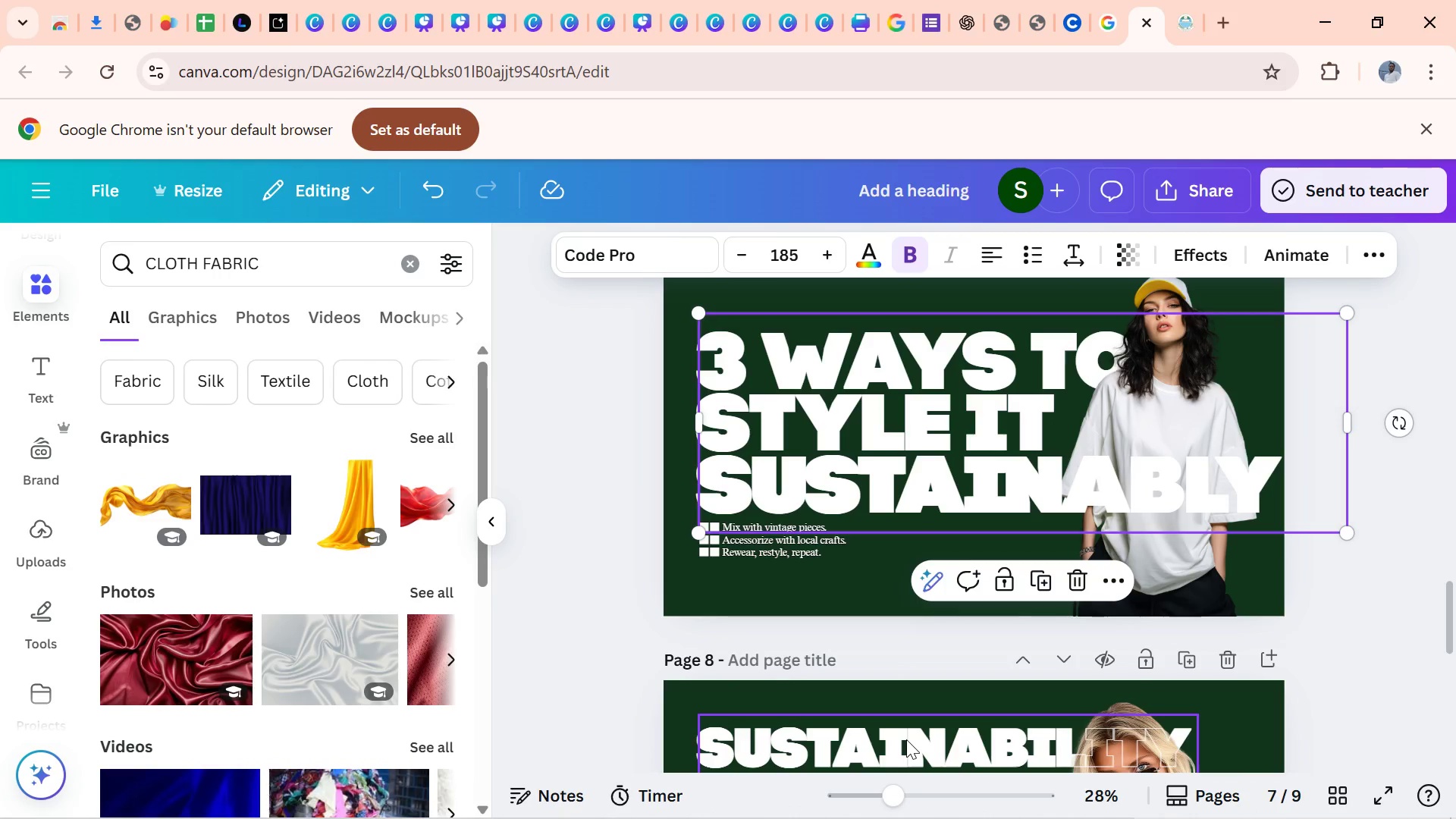 
left_click_drag(start_coordinate=[1438, 601], to_coordinate=[1424, 736])
 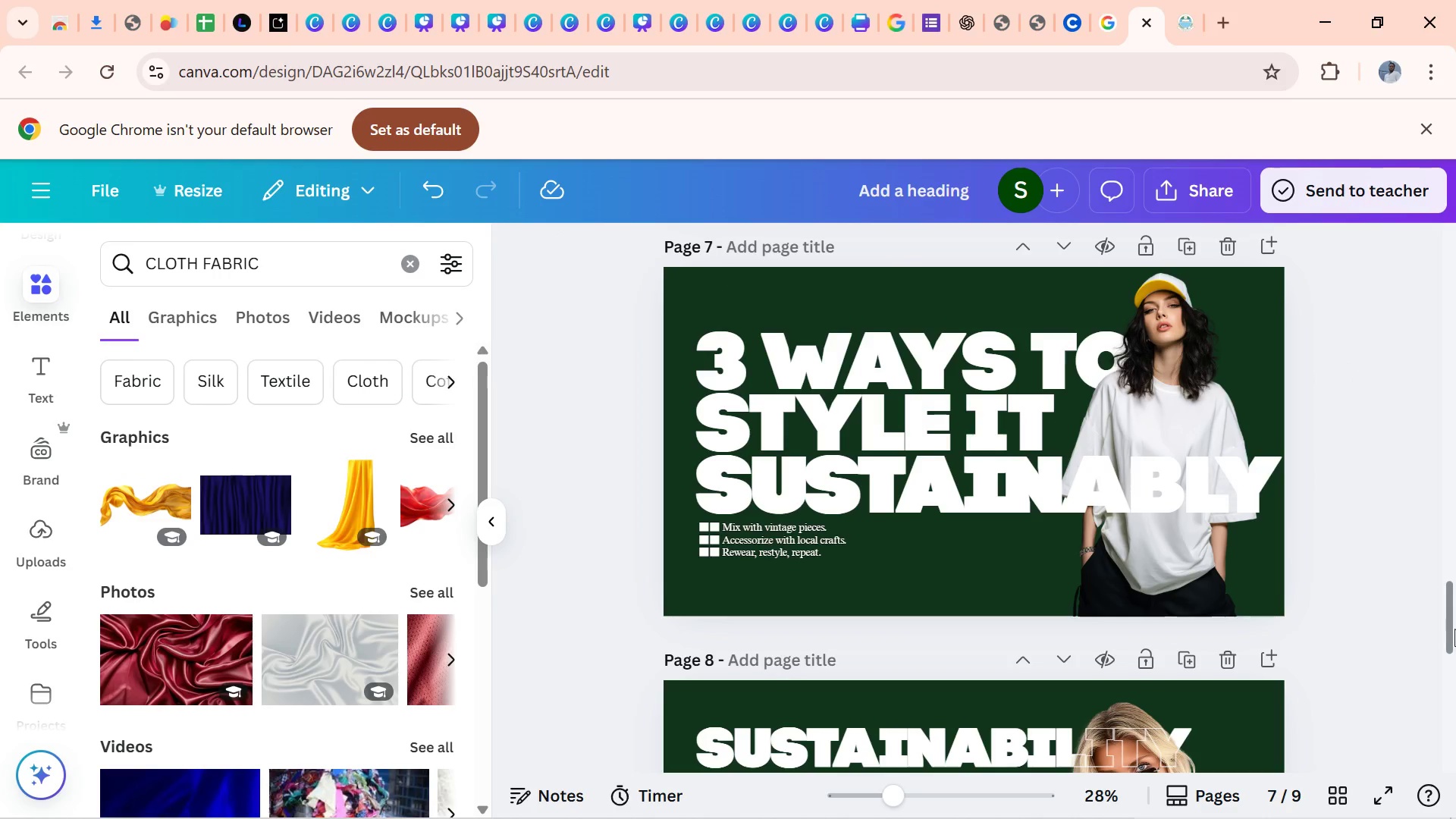 
left_click_drag(start_coordinate=[1455, 642], to_coordinate=[1434, 668])
 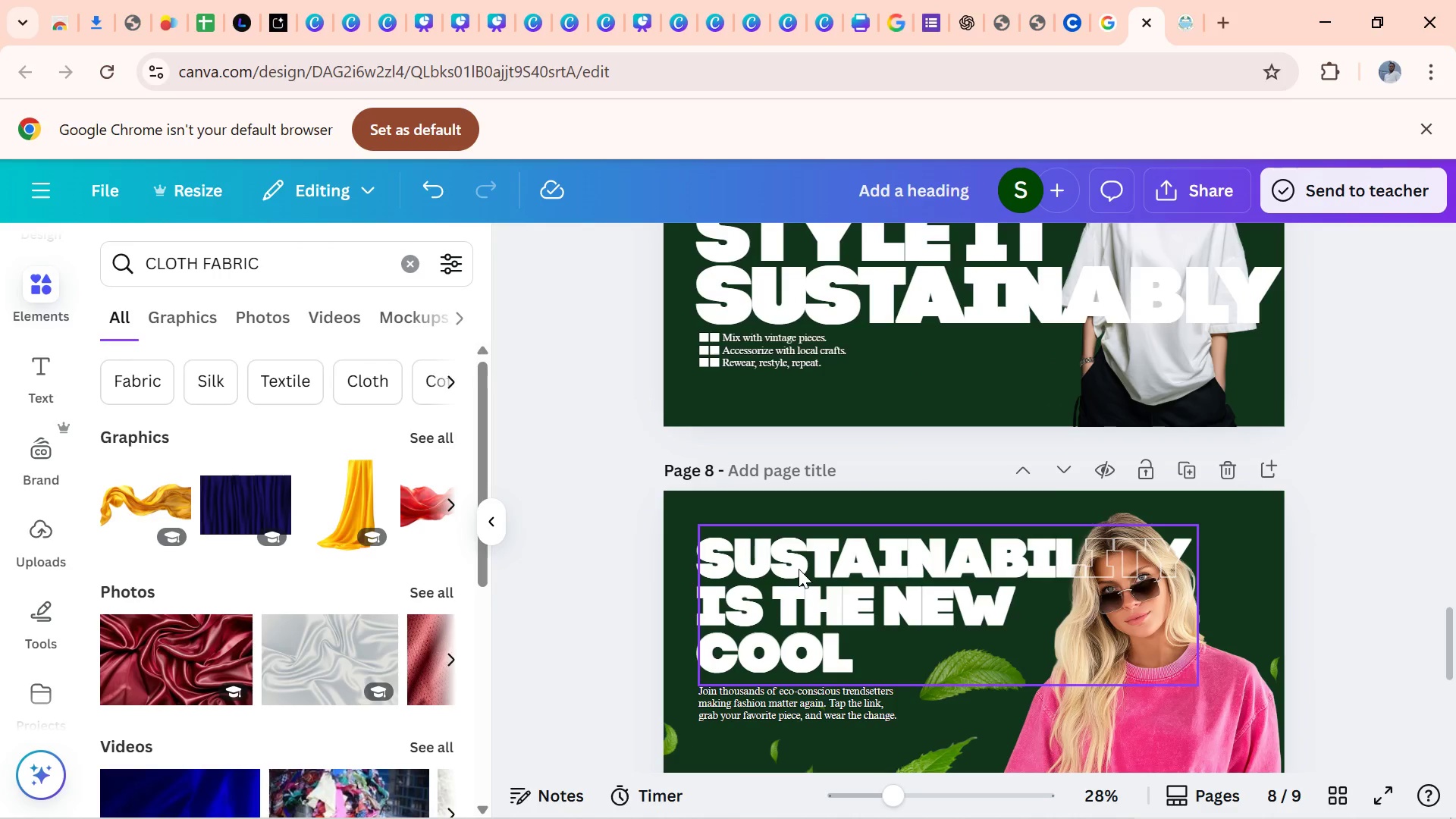 
left_click([799, 569])
 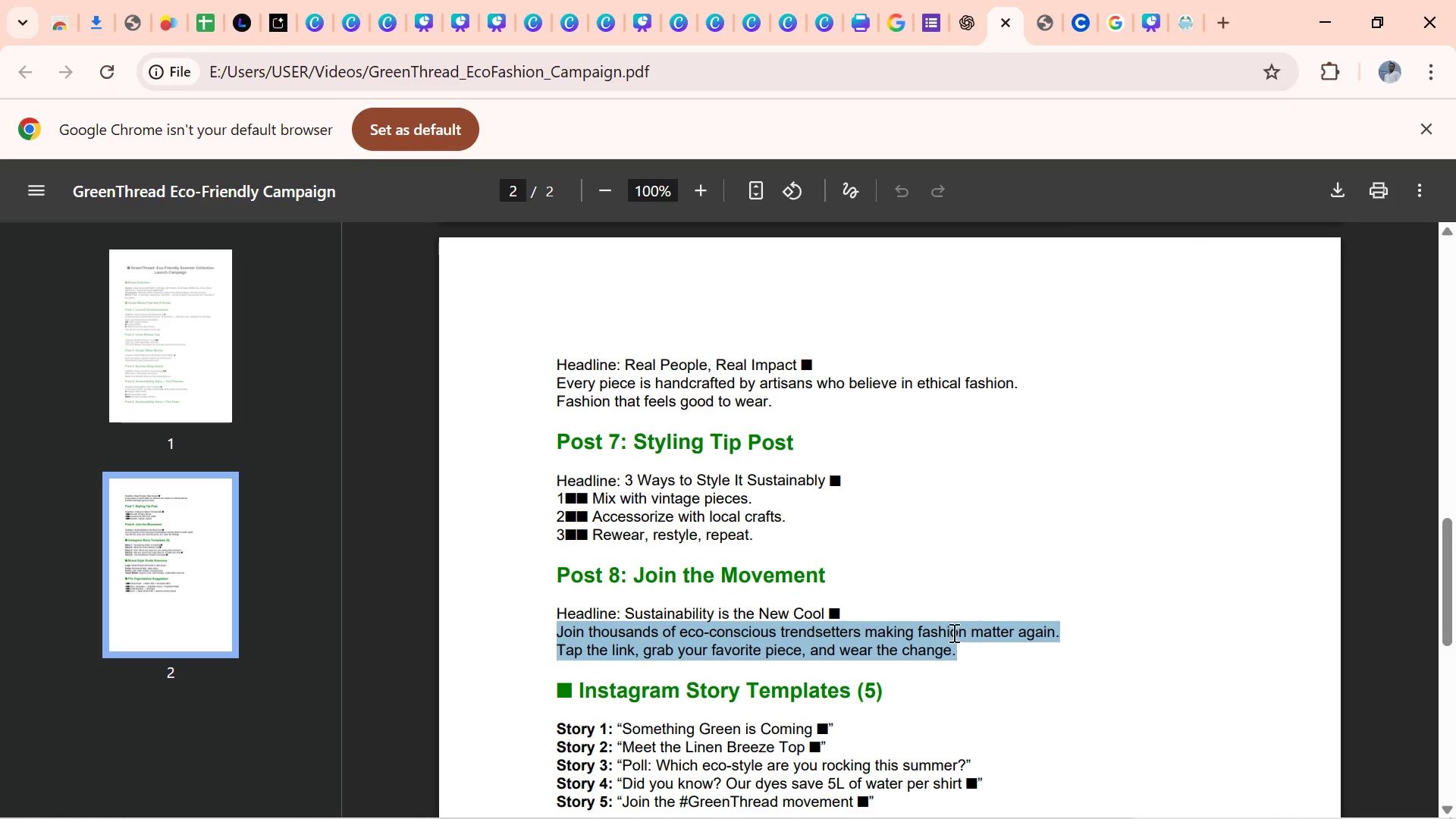 
wait(6.48)
 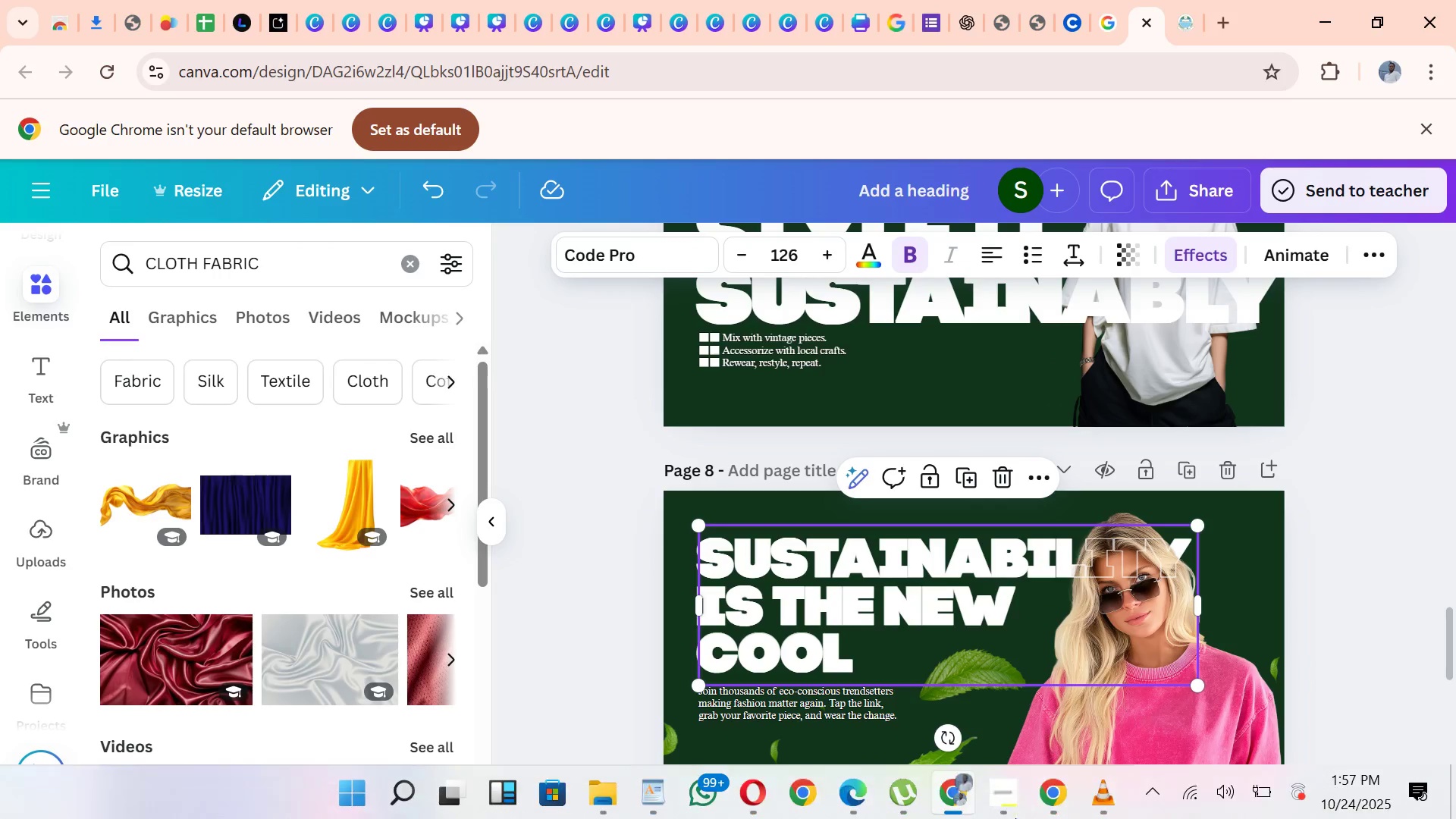 
left_click_drag(start_coordinate=[1455, 564], to_coordinate=[1414, 610])
 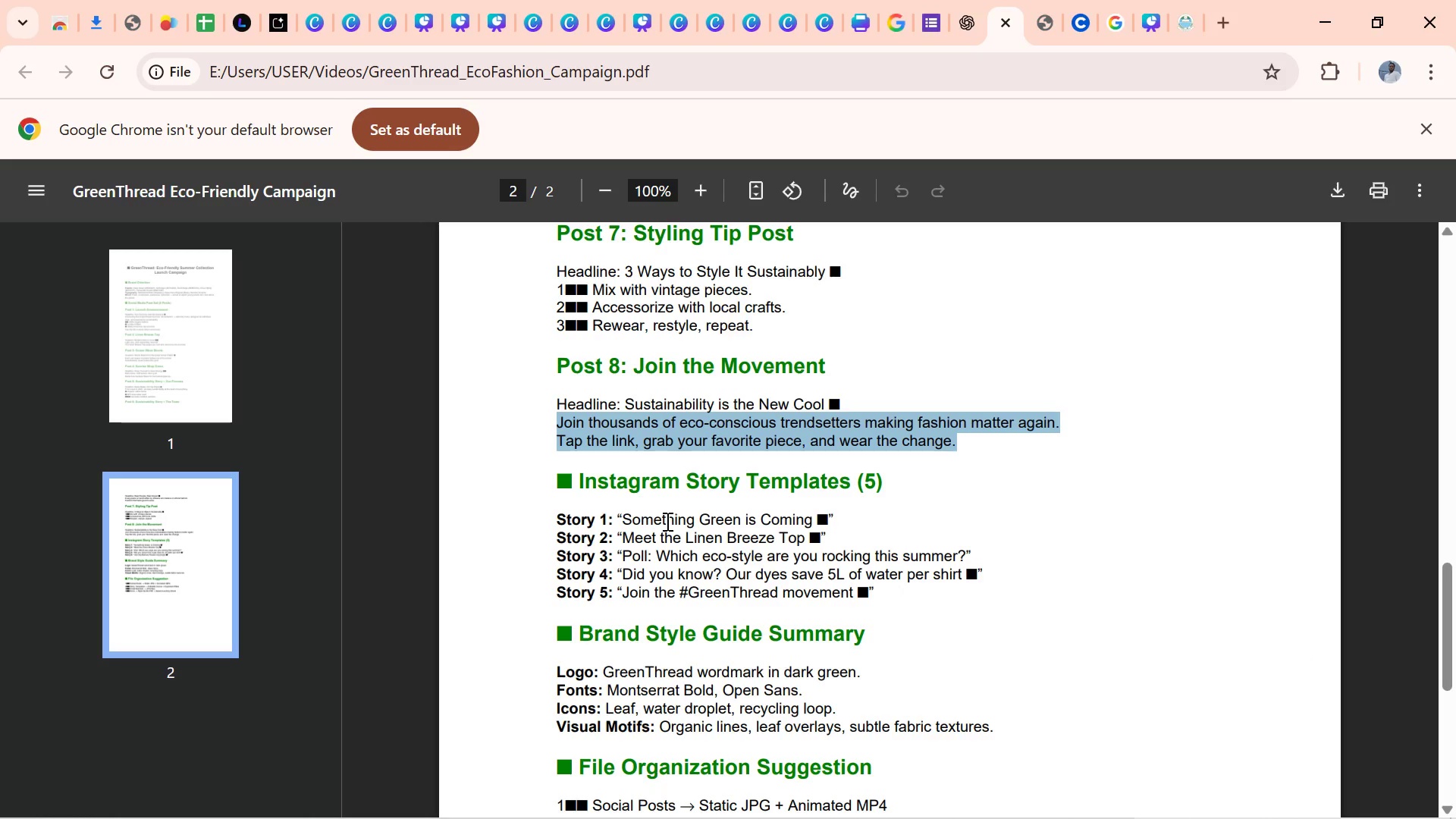 
wait(30.68)
 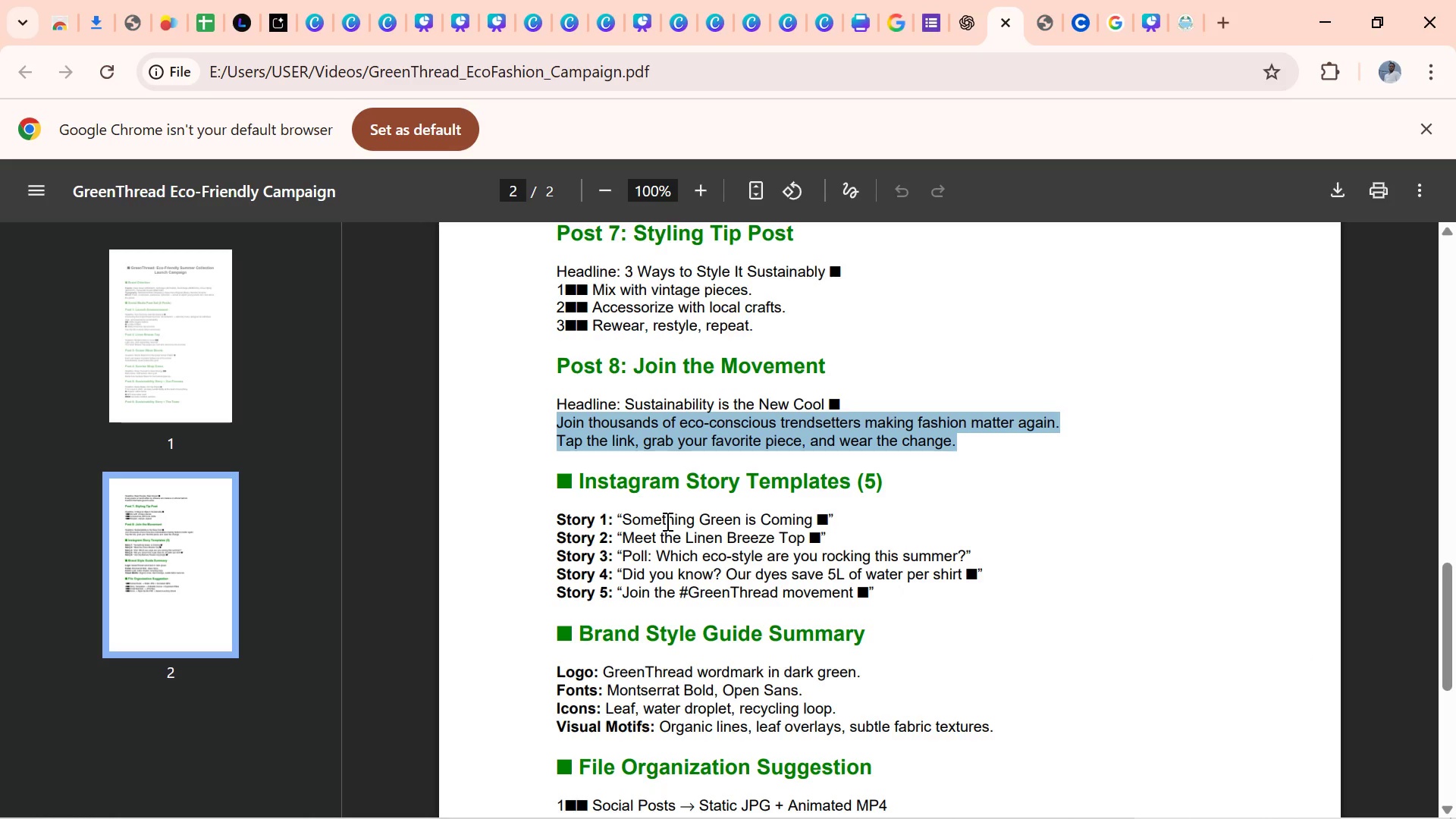 
left_click_drag(start_coordinate=[812, 520], to_coordinate=[656, 517])
 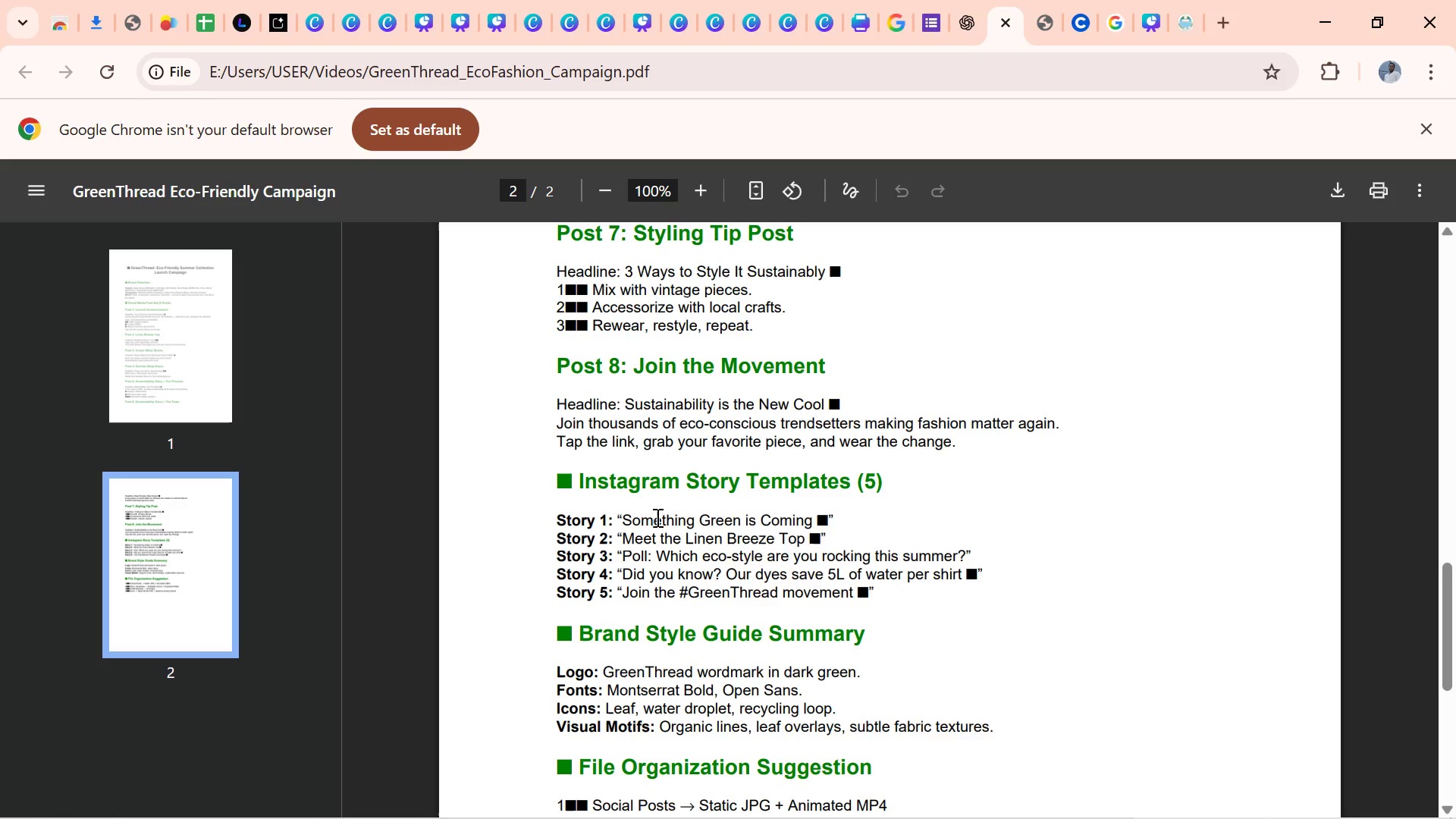 
left_click_drag(start_coordinate=[656, 517], to_coordinate=[648, 517])
 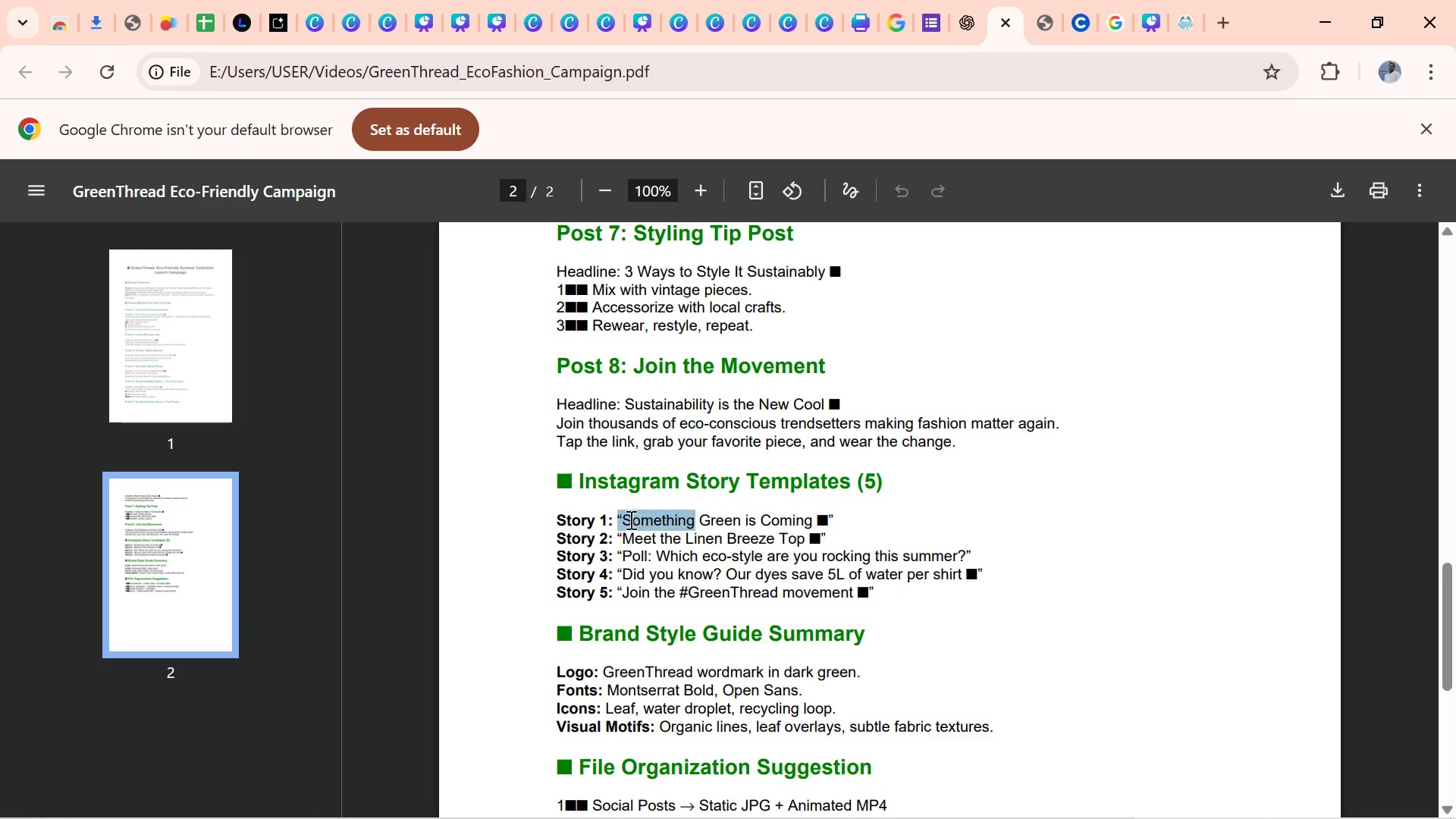 
left_click_drag(start_coordinate=[645, 517], to_coordinate=[626, 520])
 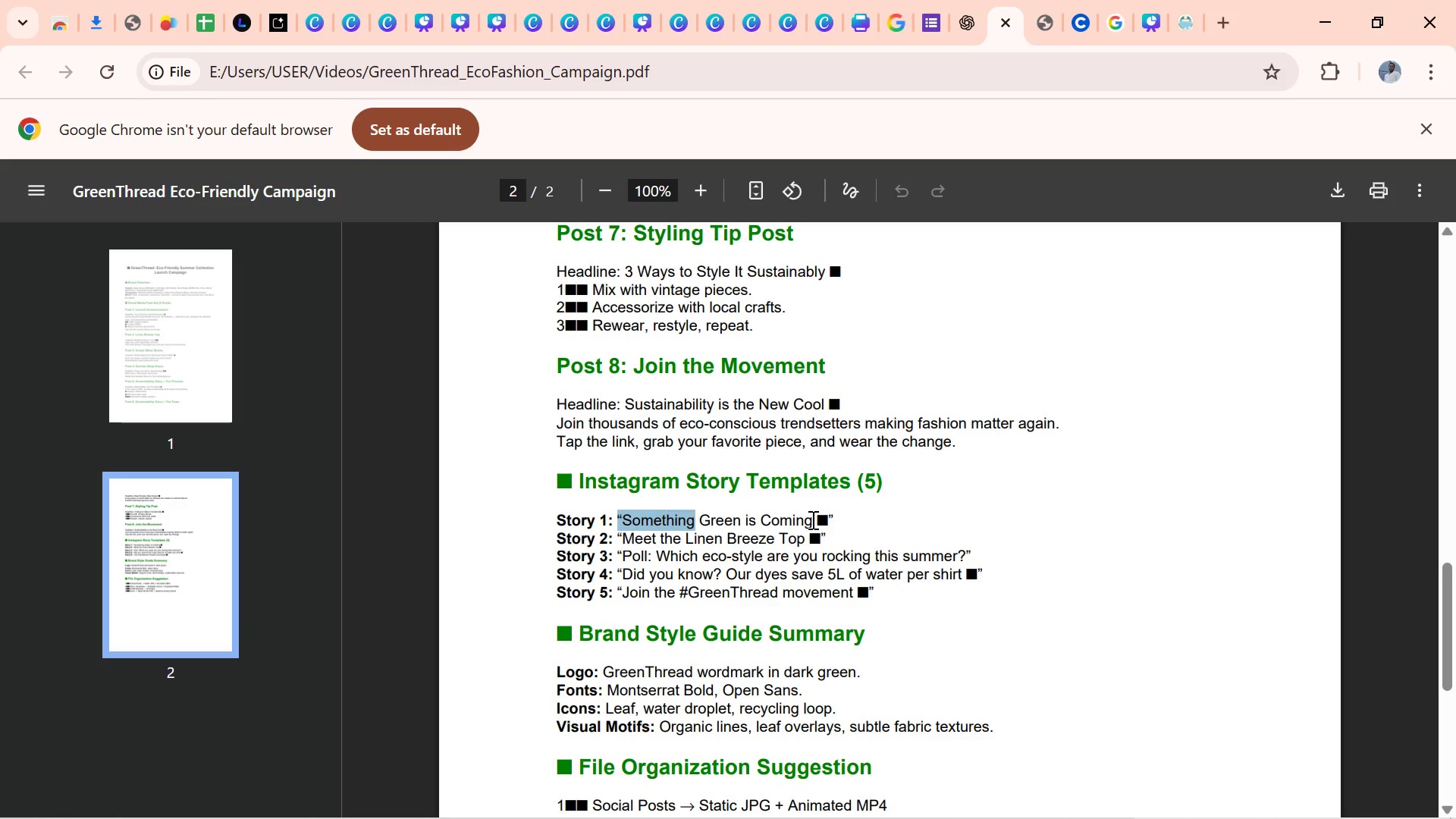 
left_click_drag(start_coordinate=[811, 519], to_coordinate=[630, 525])
 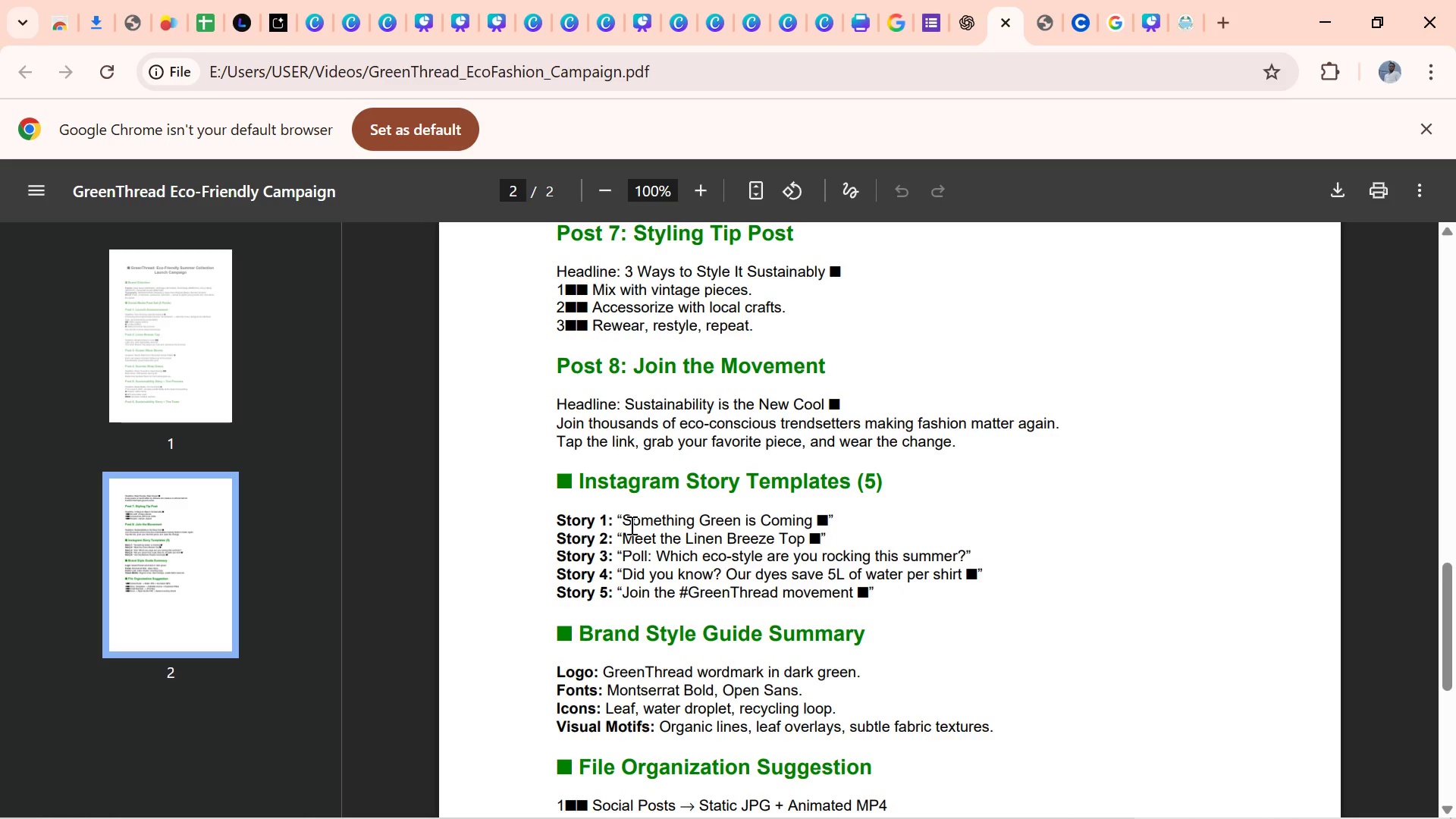 
left_click([630, 525])
 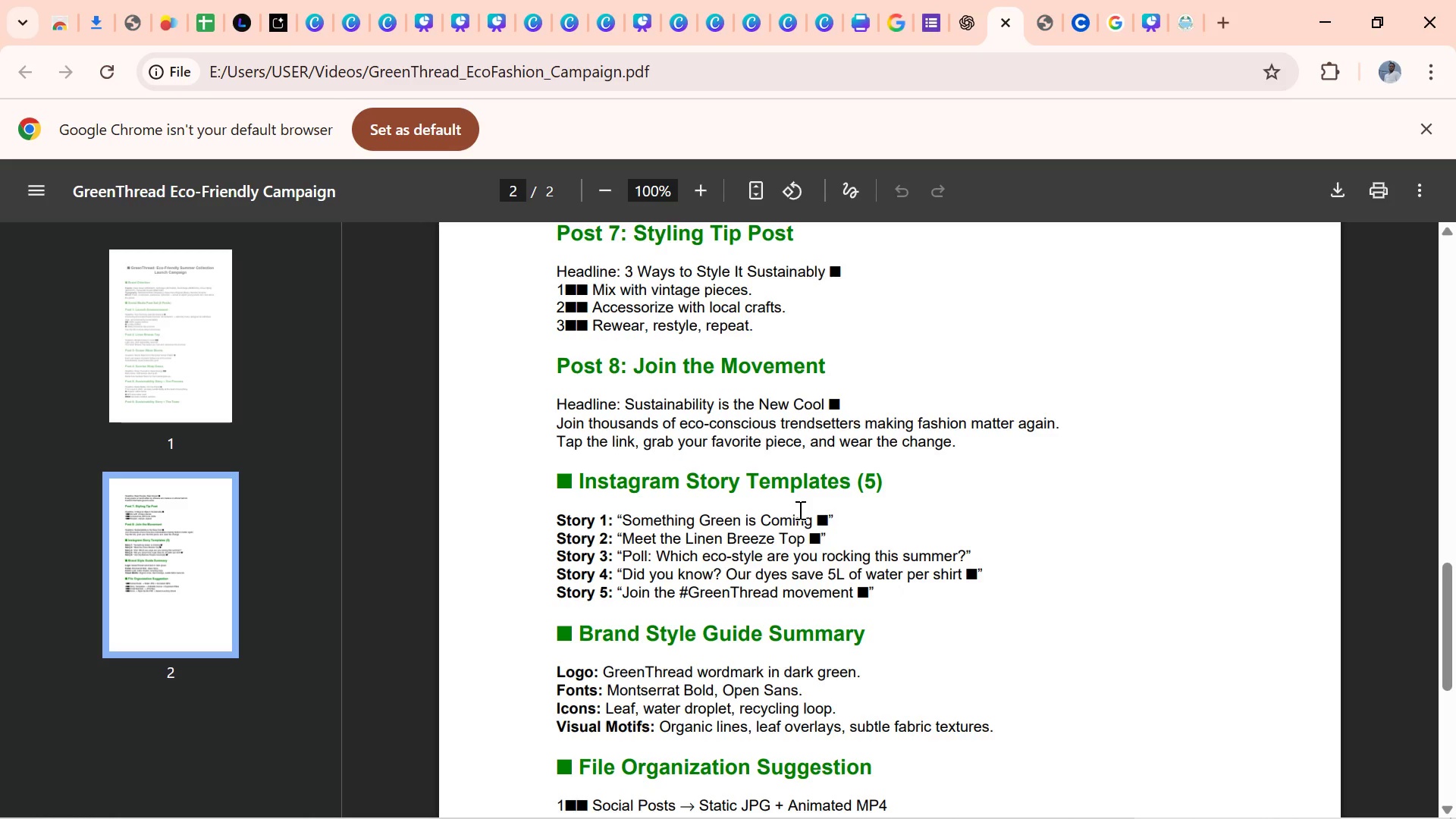 
left_click_drag(start_coordinate=[816, 523], to_coordinate=[625, 519])
 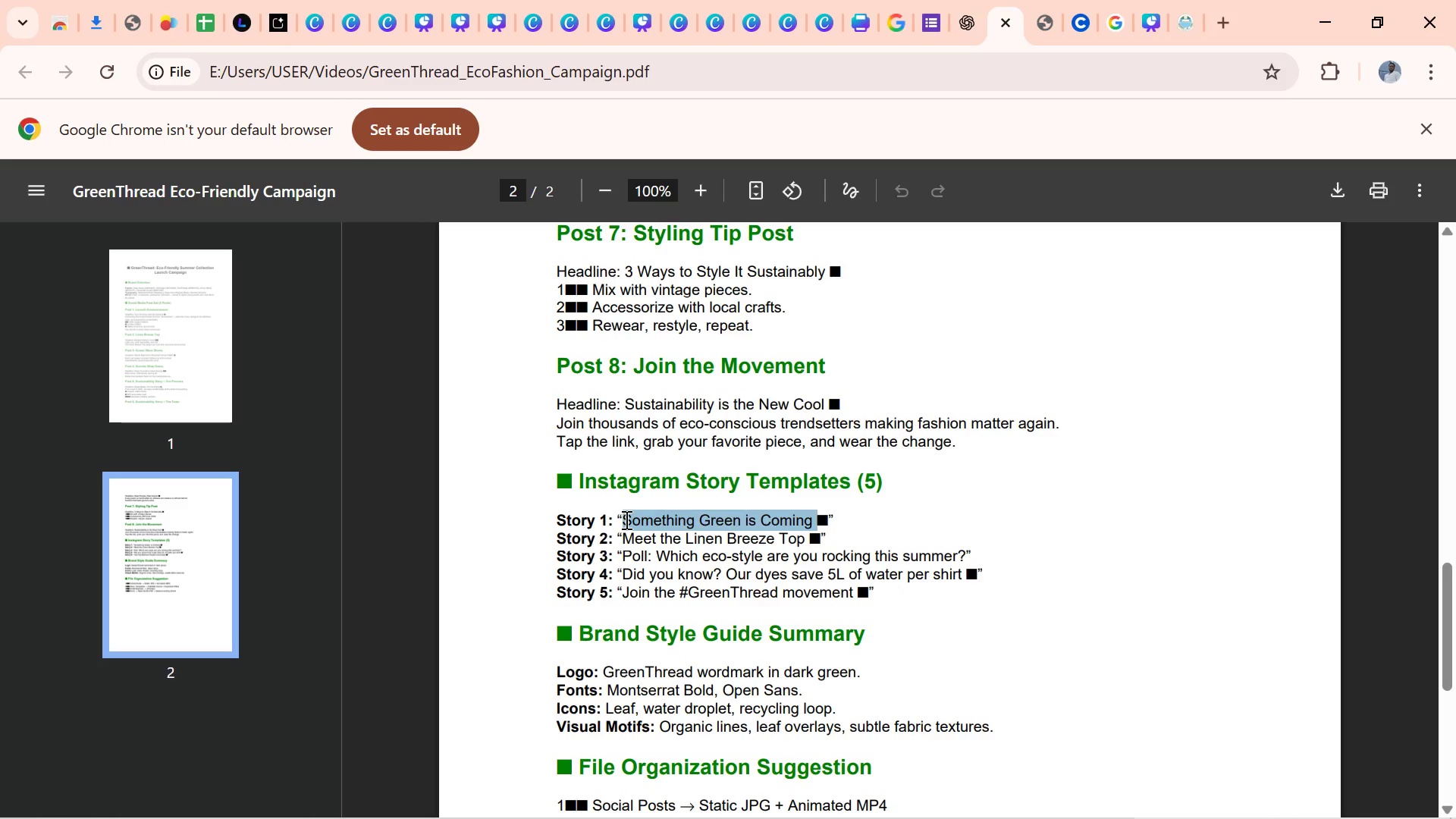 
key(Control+C)
 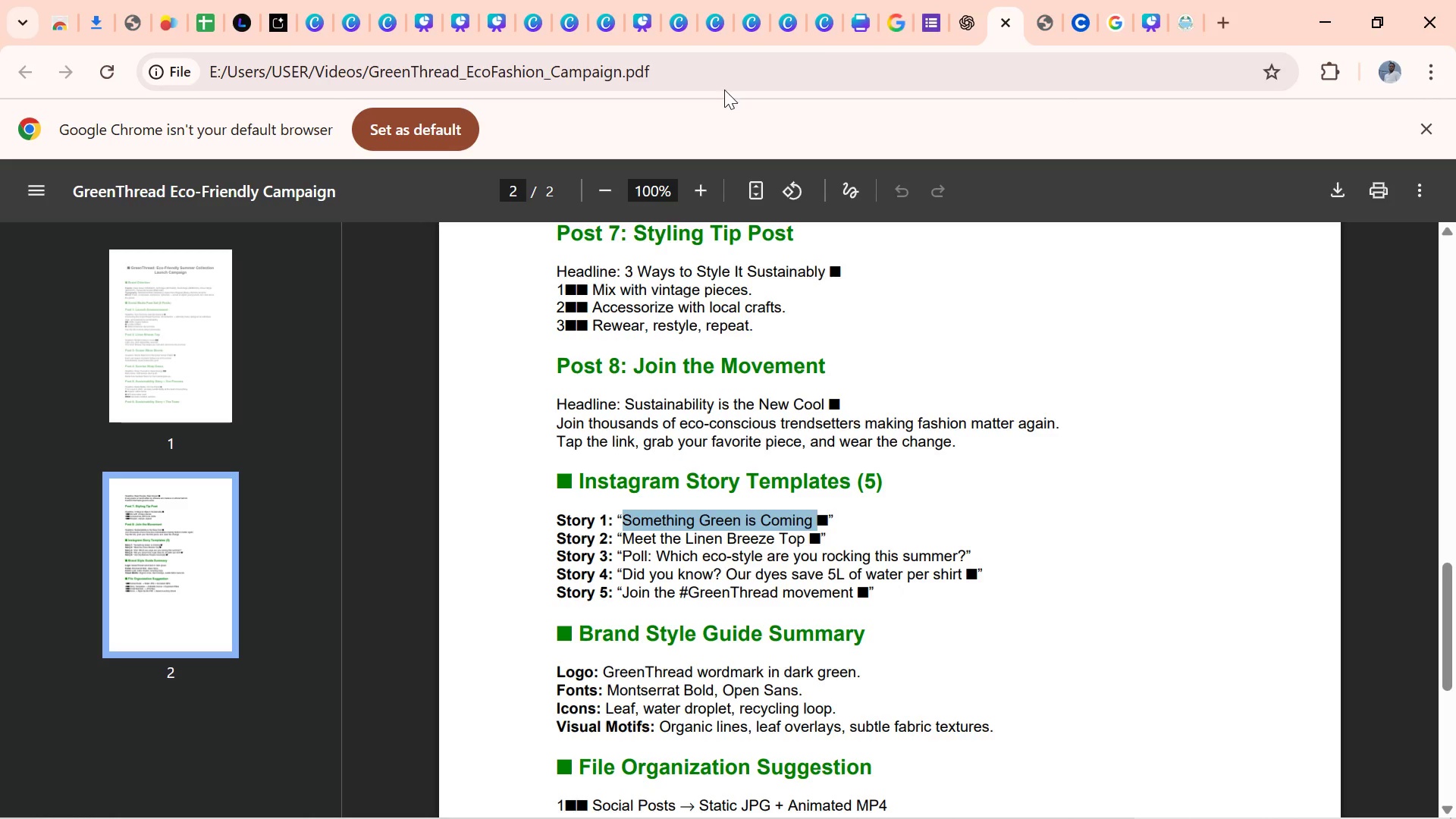 
wait(6.05)
 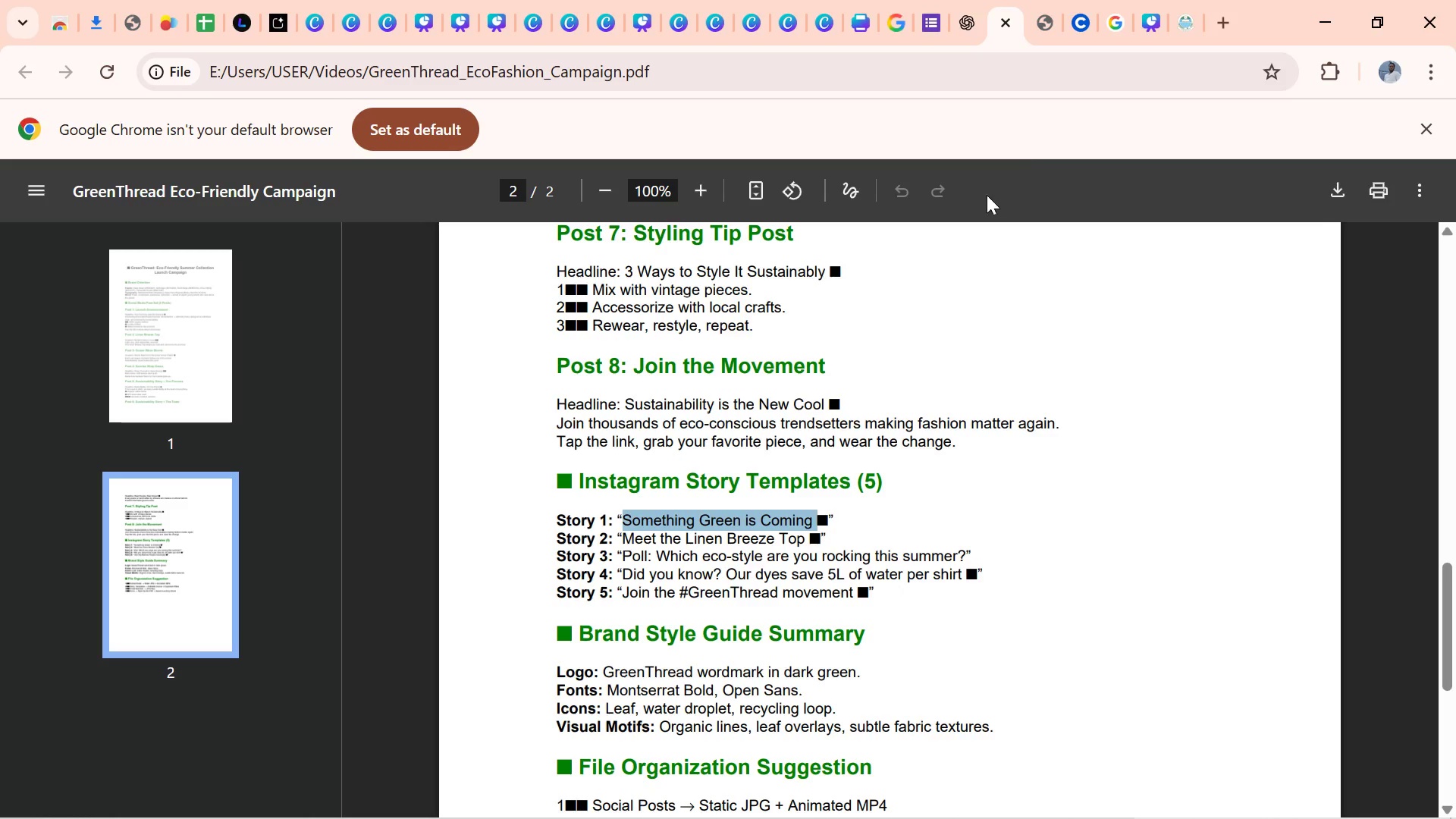 
mouse_move([1152, 28])
 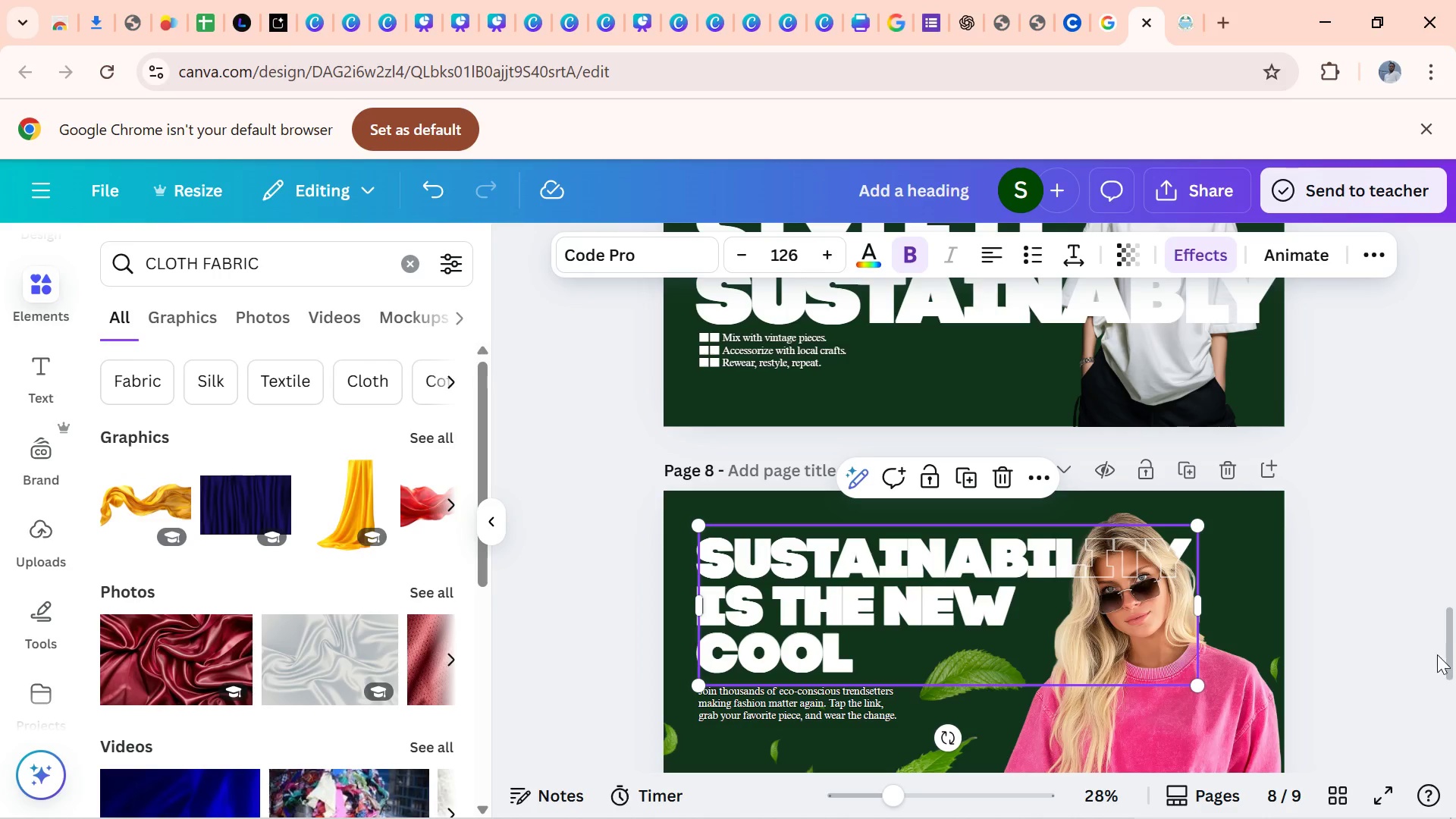 
left_click_drag(start_coordinate=[1446, 651], to_coordinate=[1431, 745])
 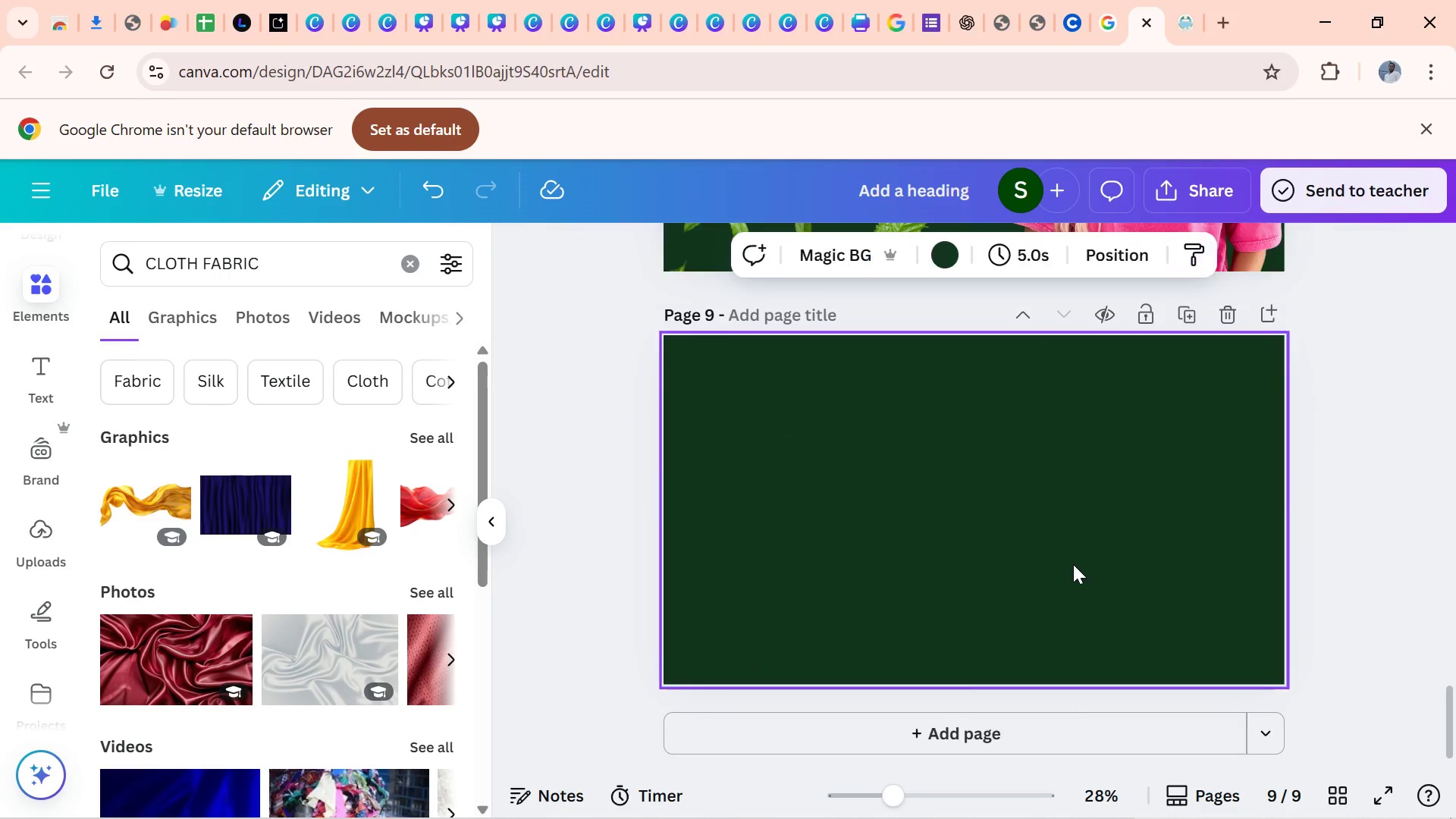 
left_click([1073, 564])
 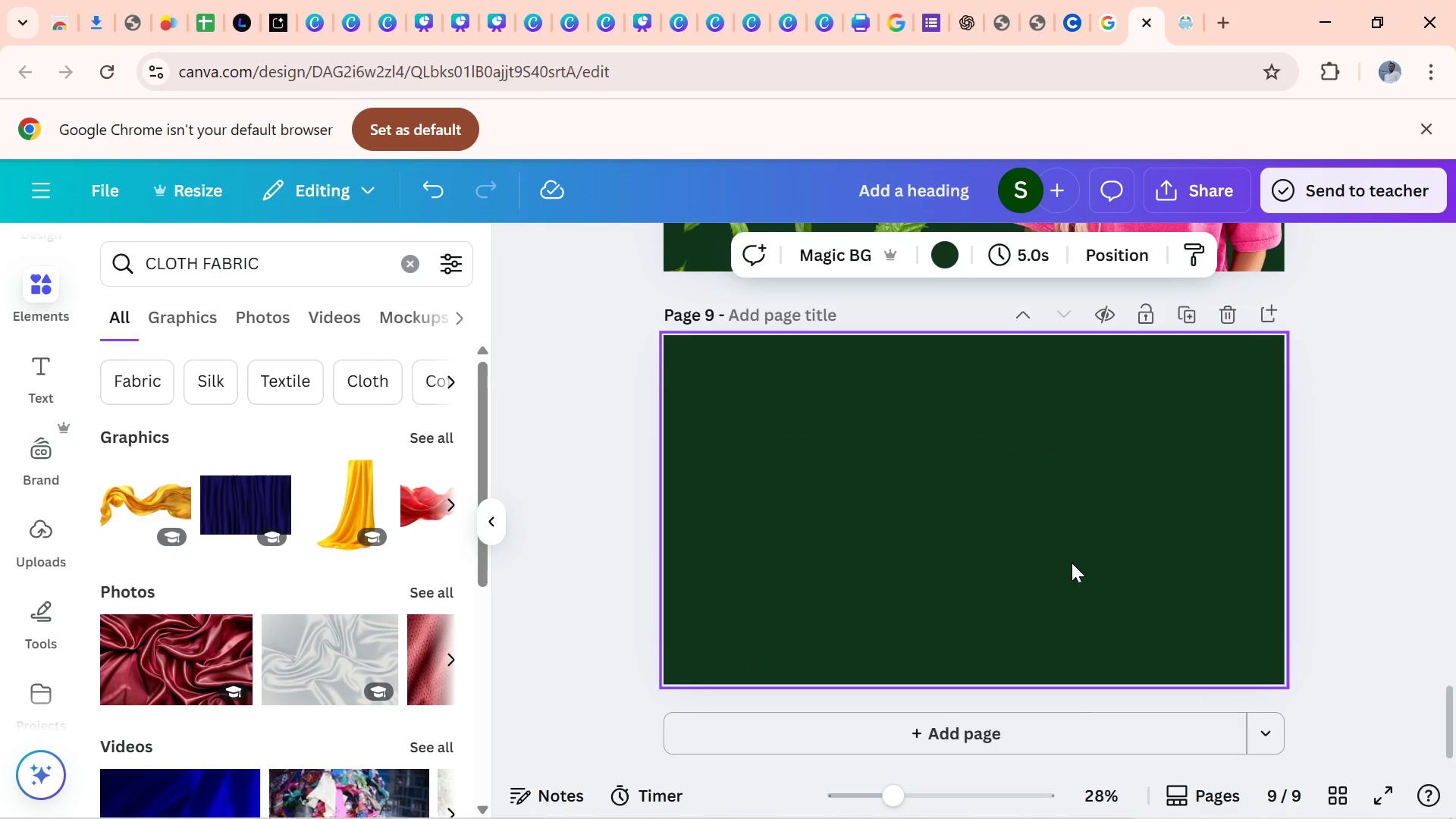 
key(Control+V)
 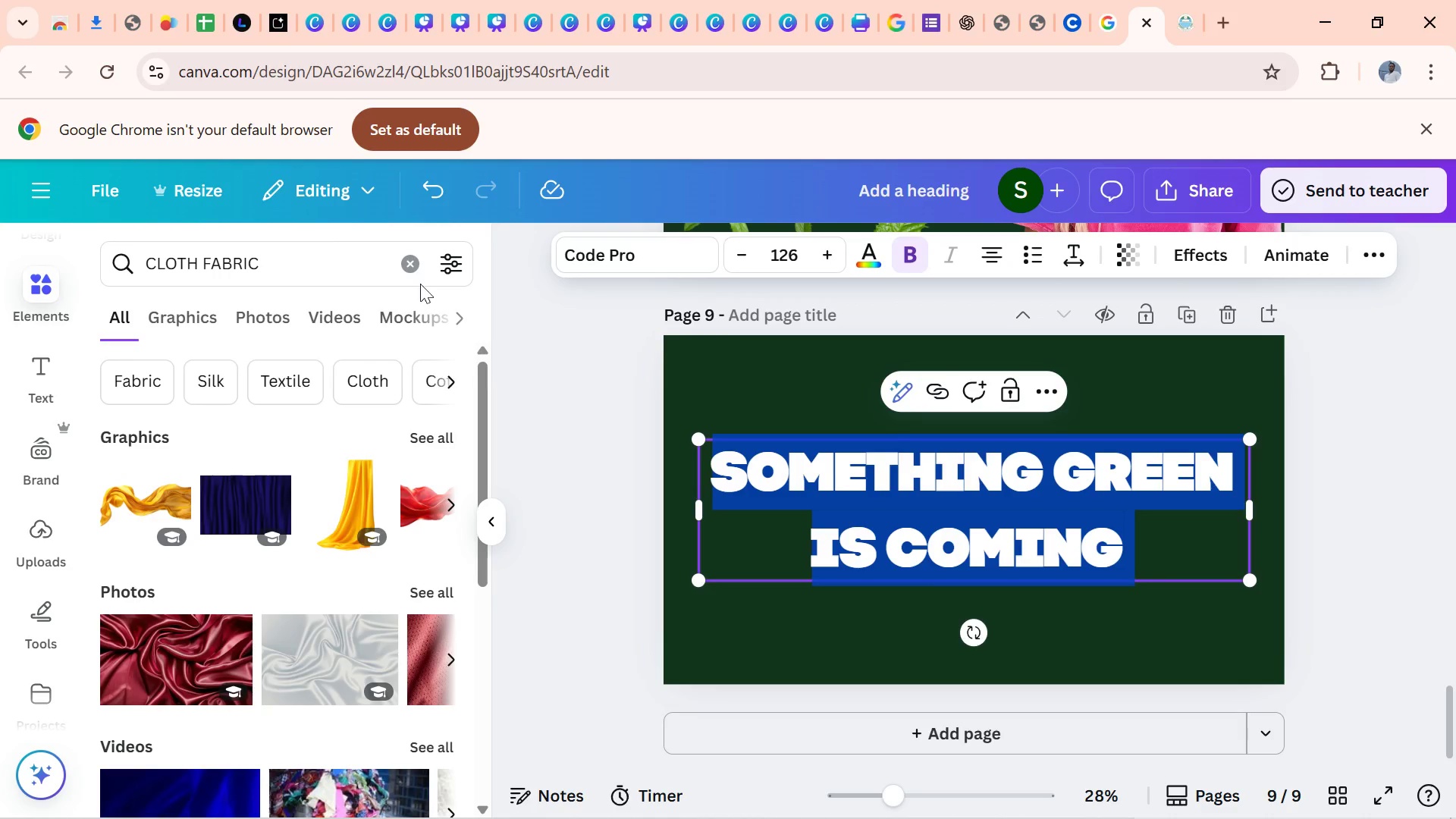 
left_click([424, 253])
 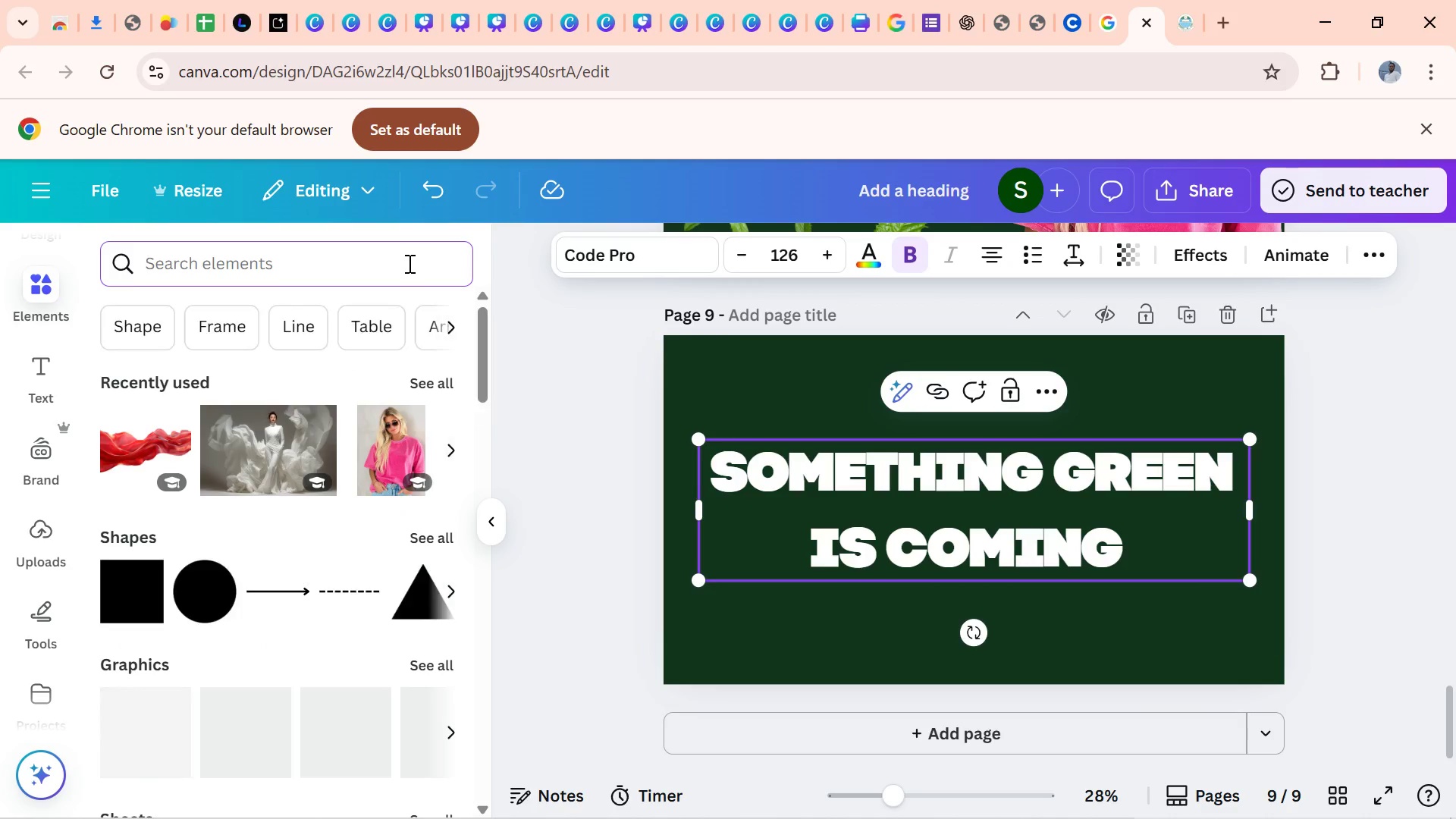 
type(walking steps)
 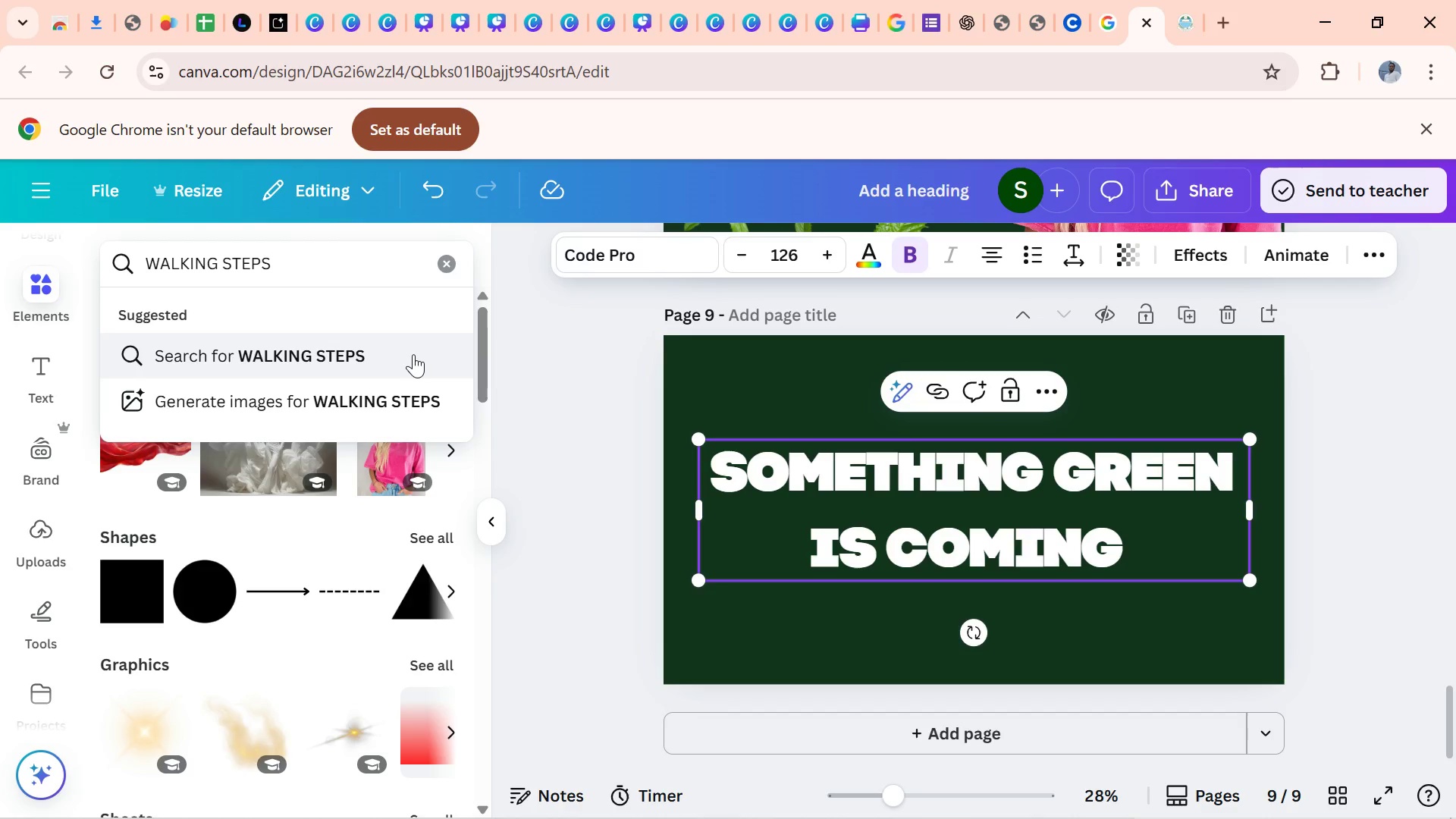 
left_click([413, 354])
 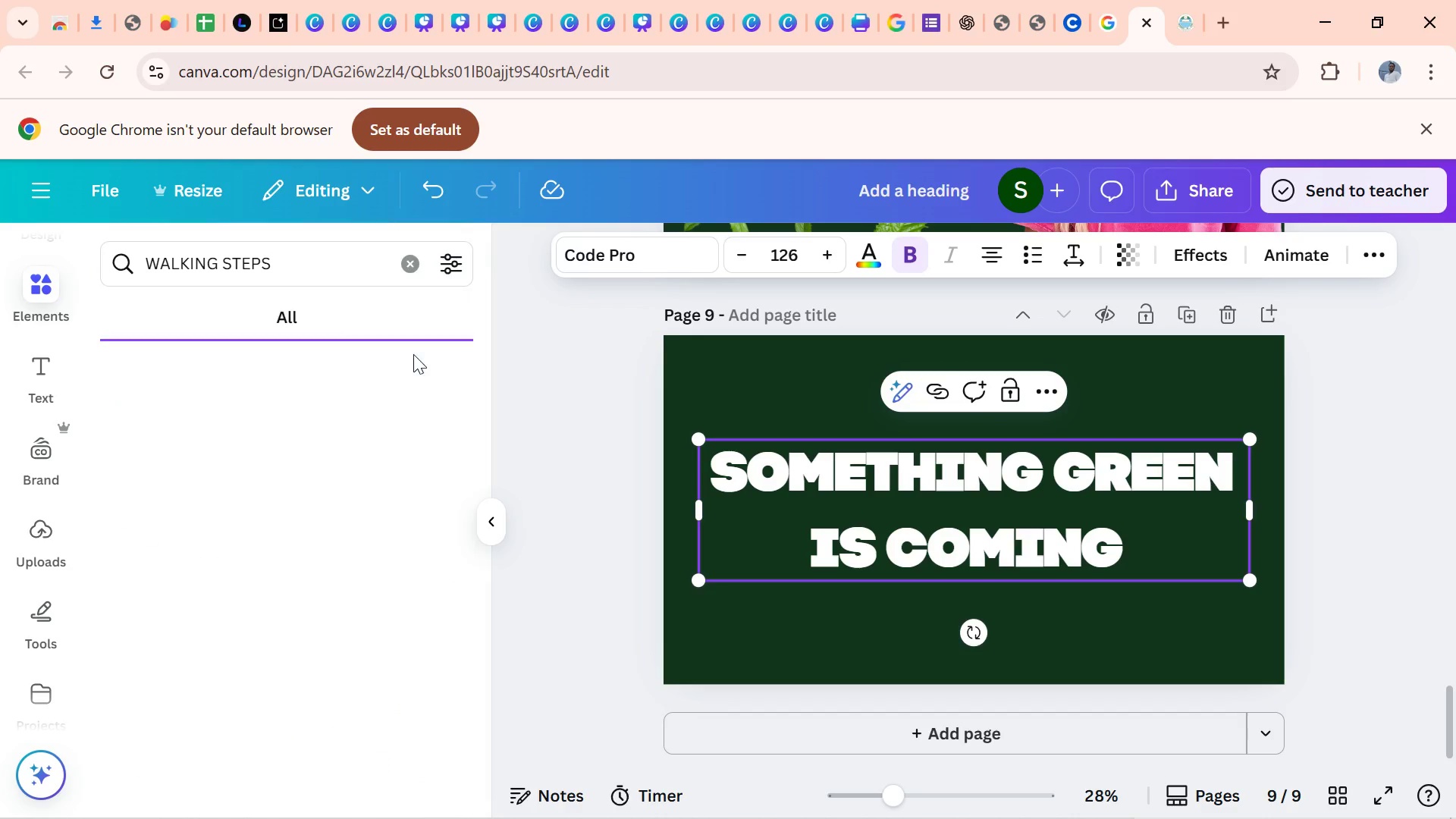 
key(CapsLock)
 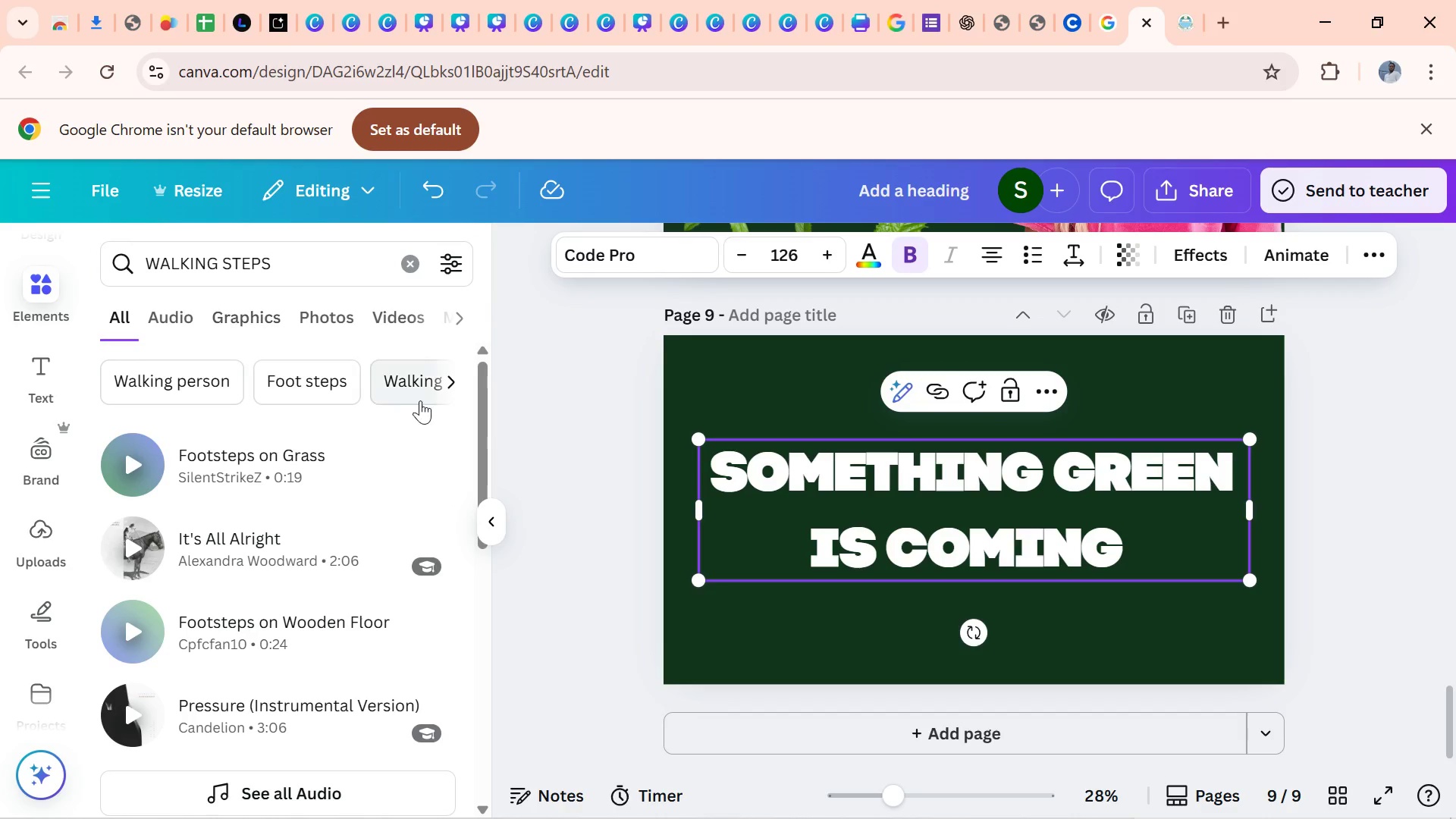 
wait(5.26)
 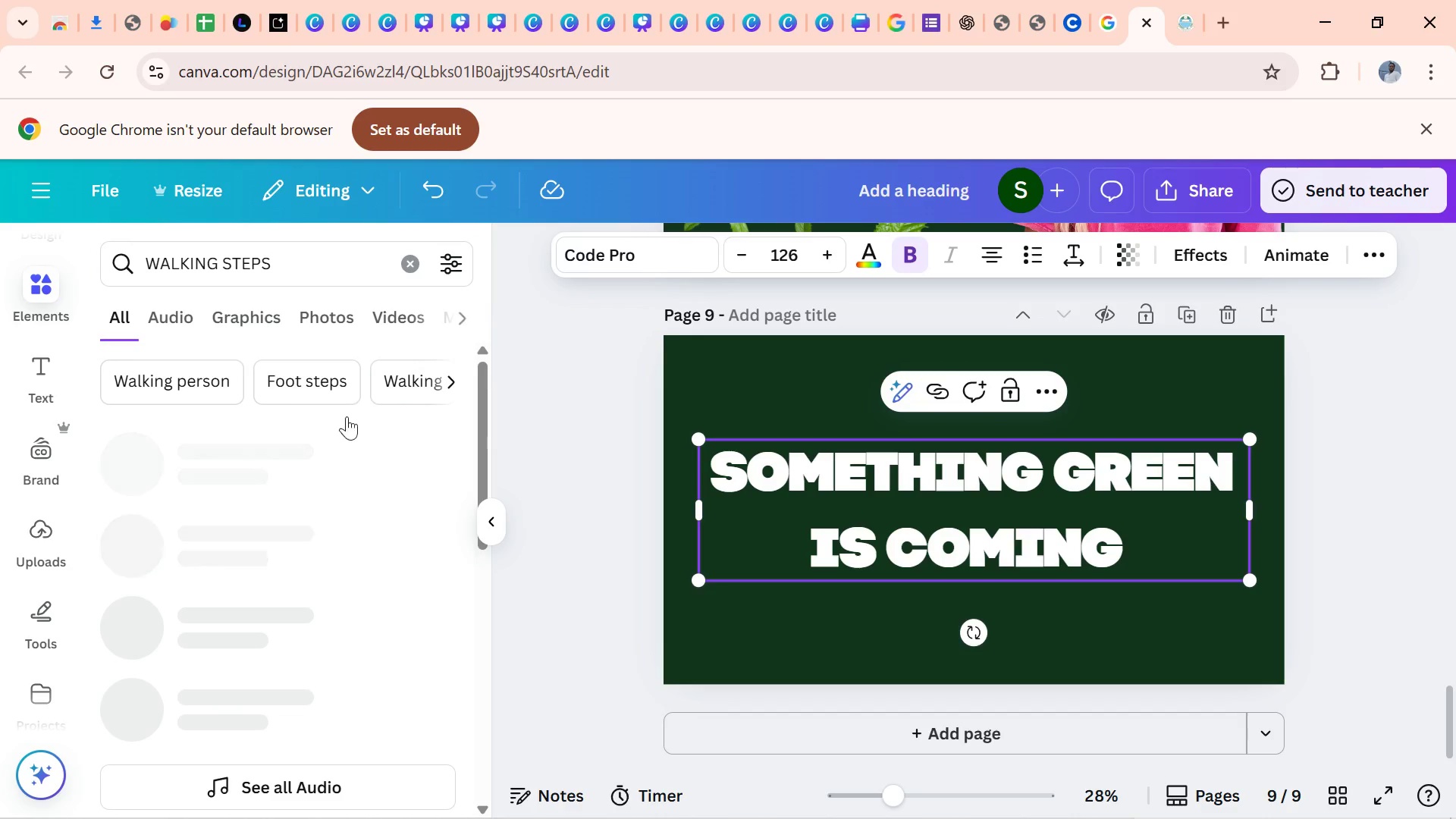 
left_click([338, 318])
 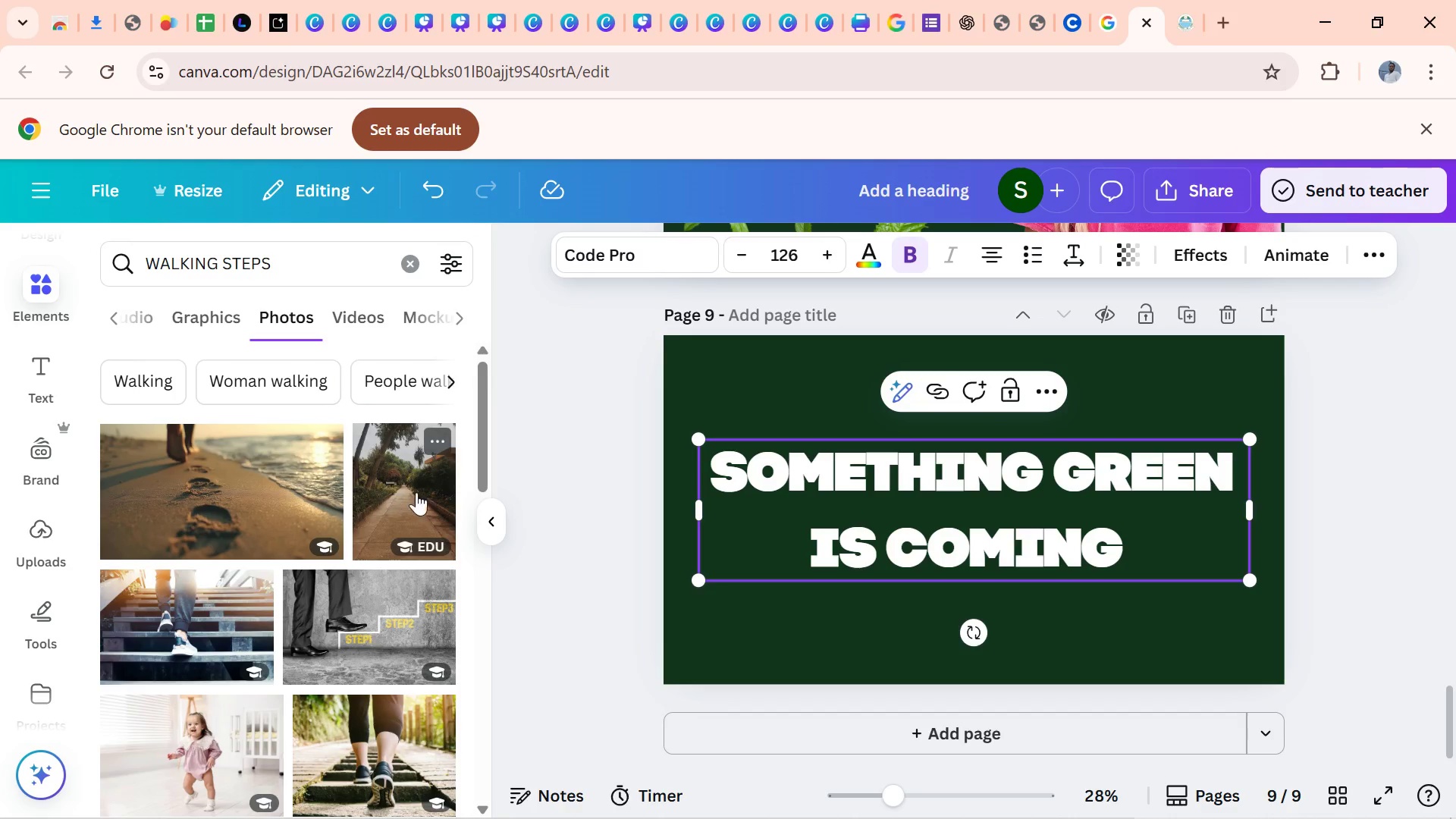 
mouse_move([492, 488])
 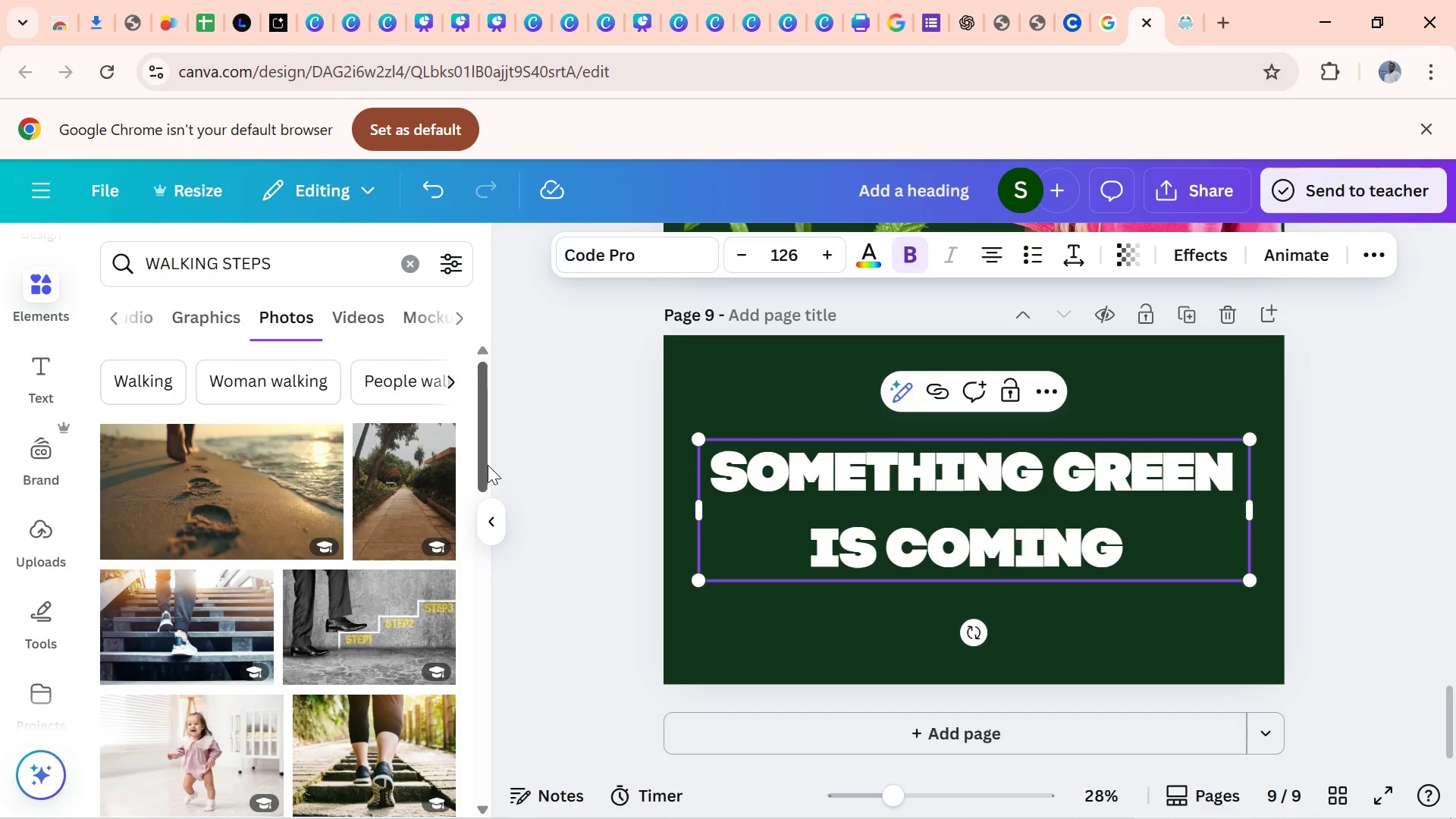 
left_click_drag(start_coordinate=[488, 465], to_coordinate=[418, 752])
 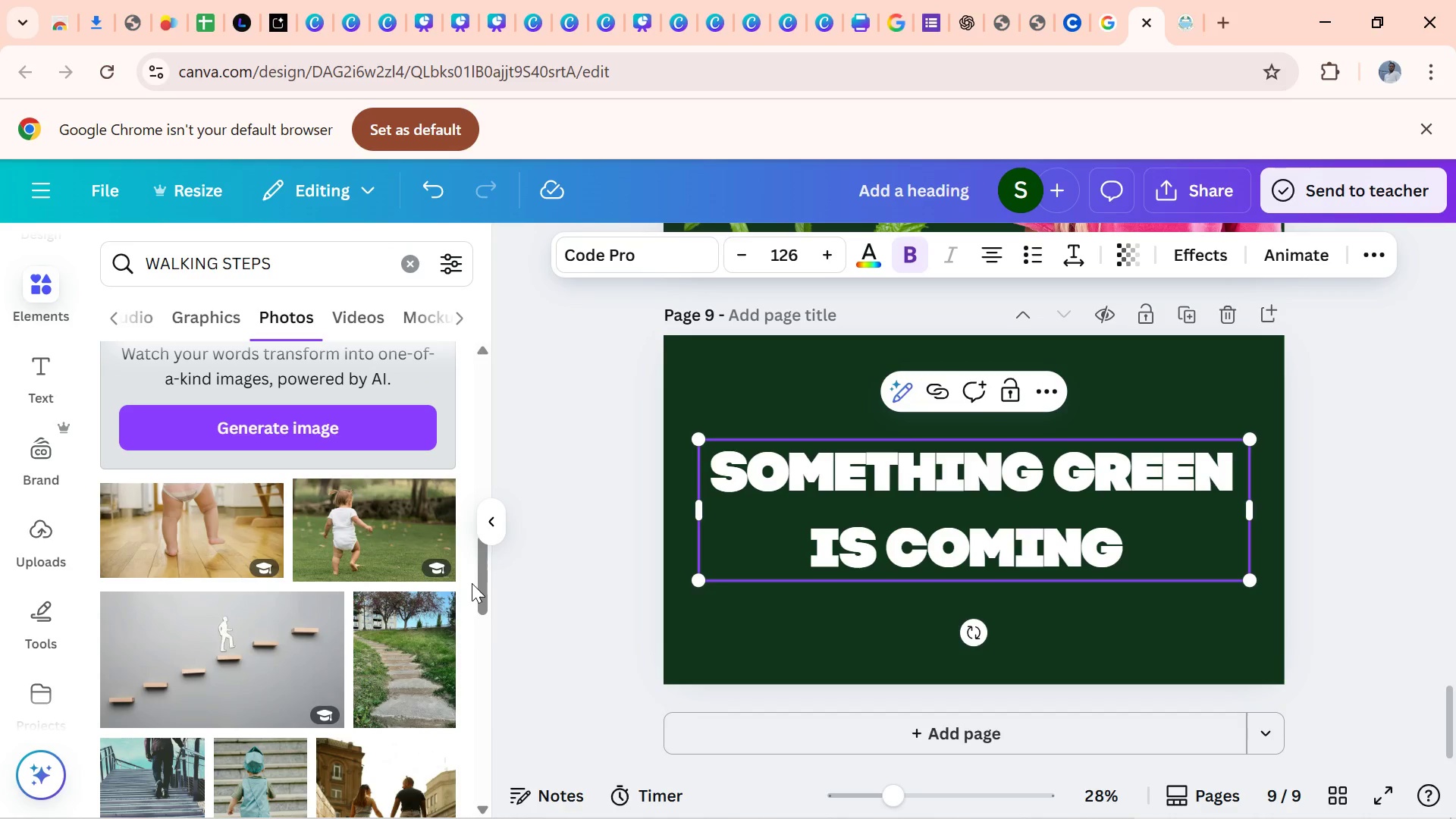 
left_click_drag(start_coordinate=[485, 579], to_coordinate=[443, 748])
 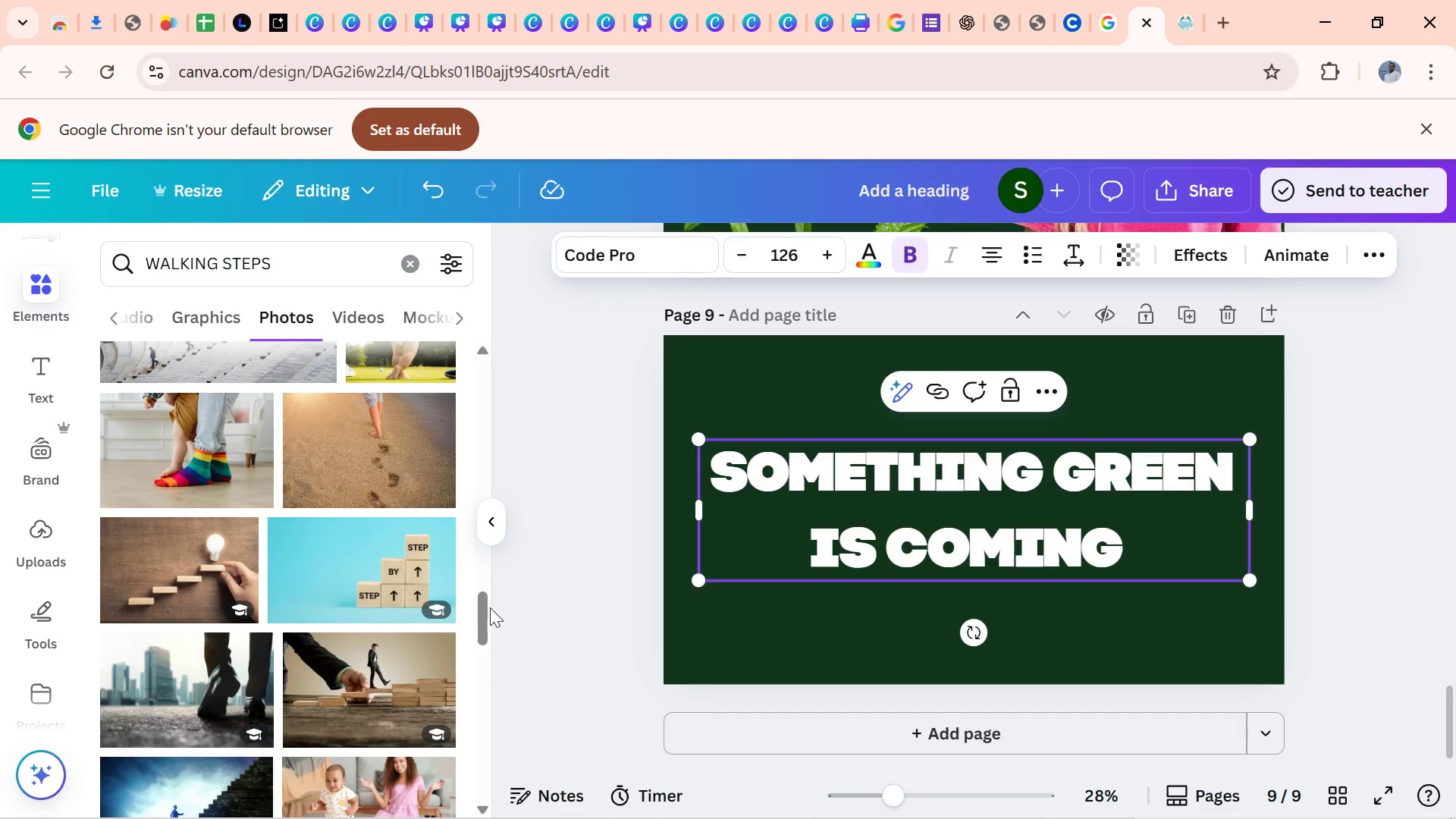 
left_click_drag(start_coordinate=[476, 615], to_coordinate=[458, 721])
 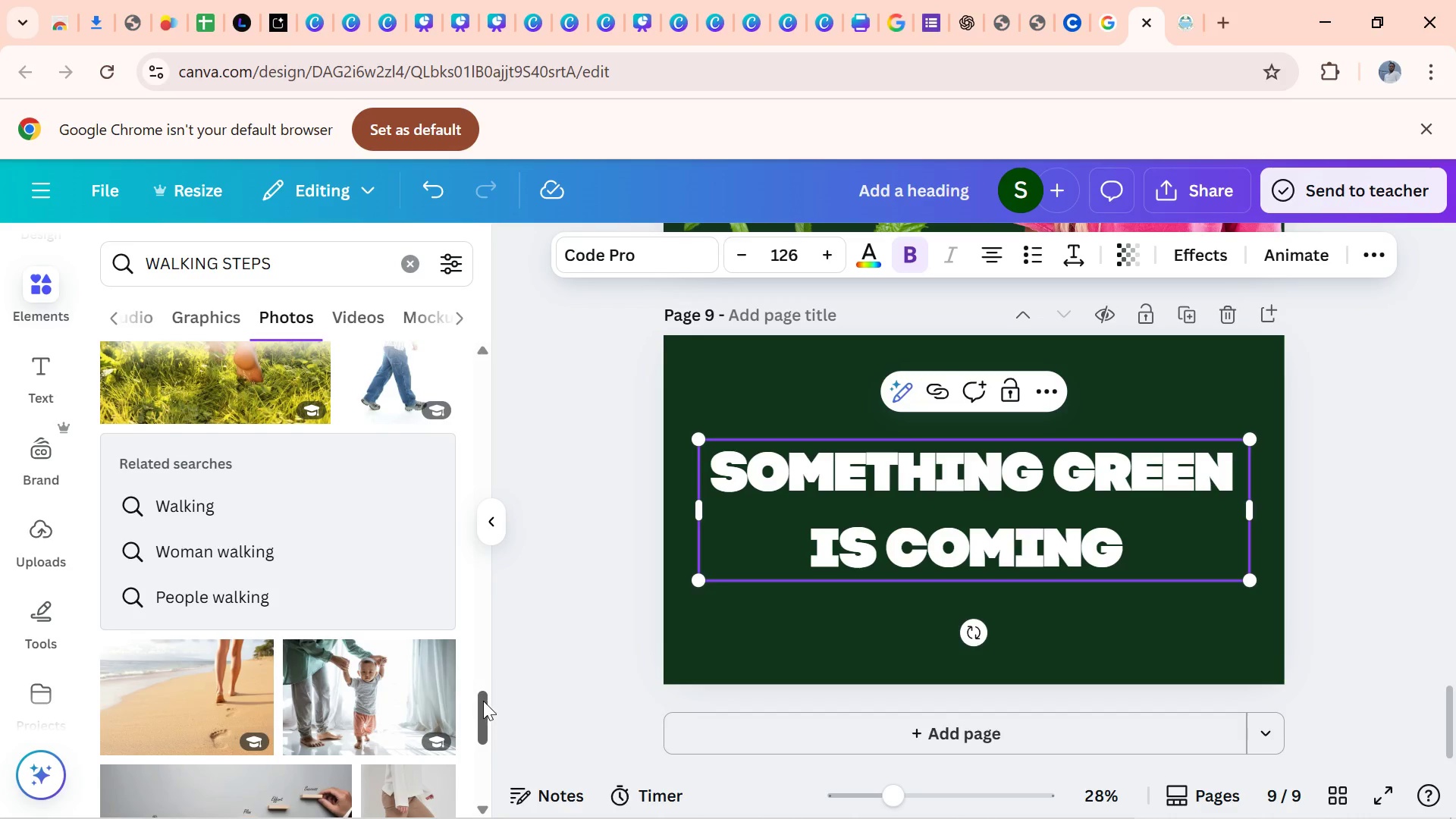 
left_click_drag(start_coordinate=[483, 701], to_coordinate=[477, 748])
 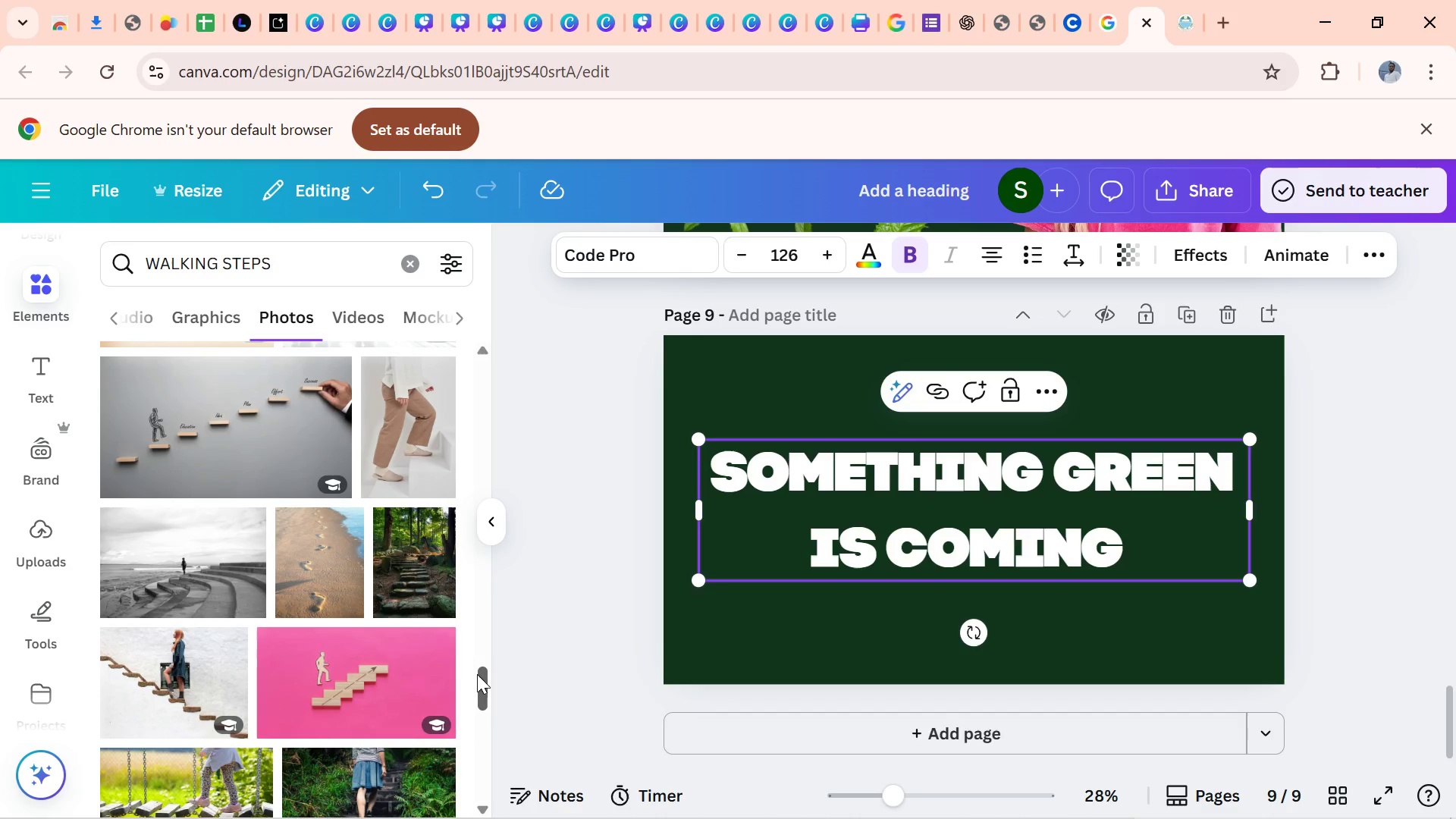 
left_click_drag(start_coordinate=[477, 674], to_coordinate=[471, 752])
 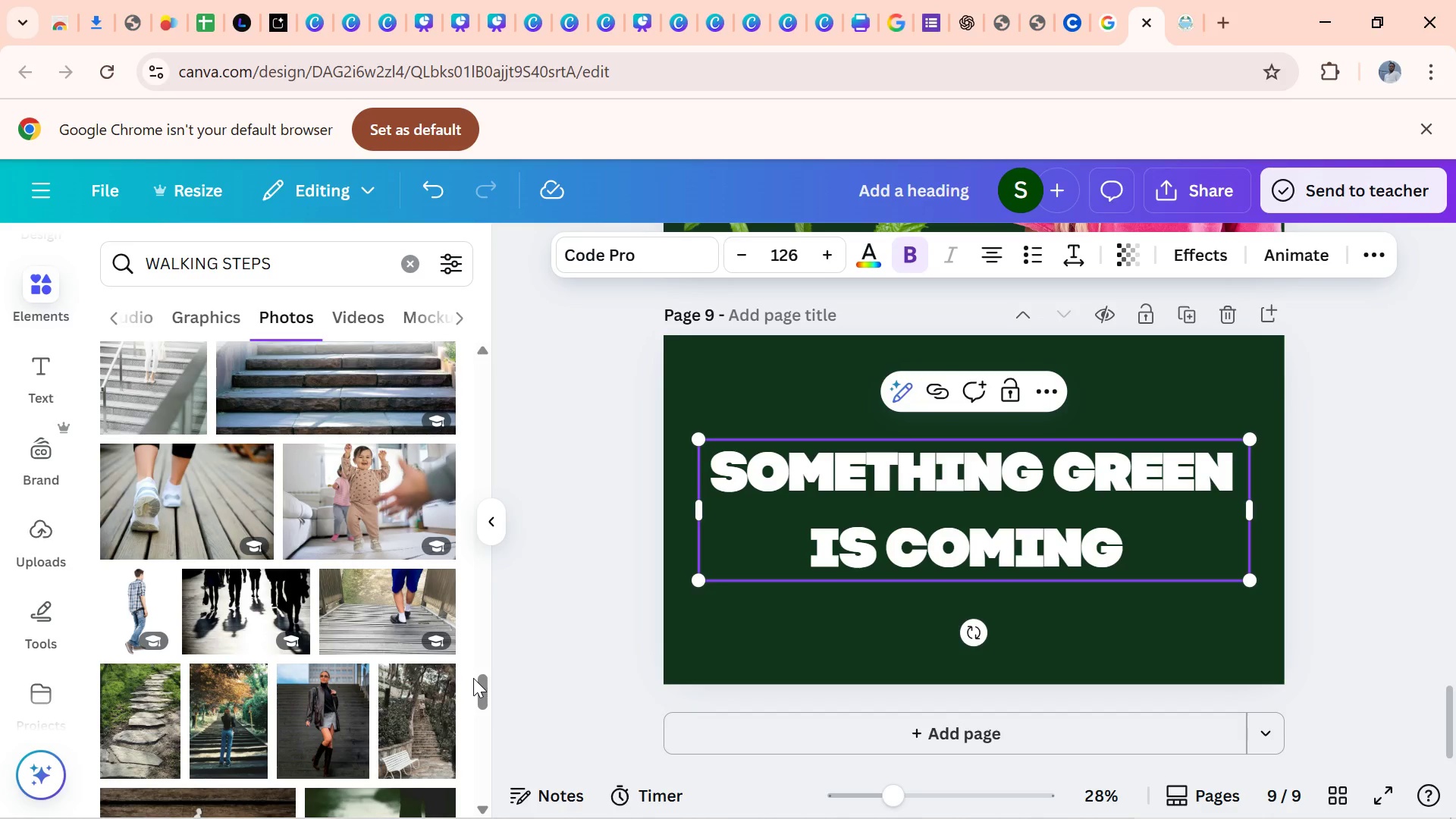 
wait(5.93)
 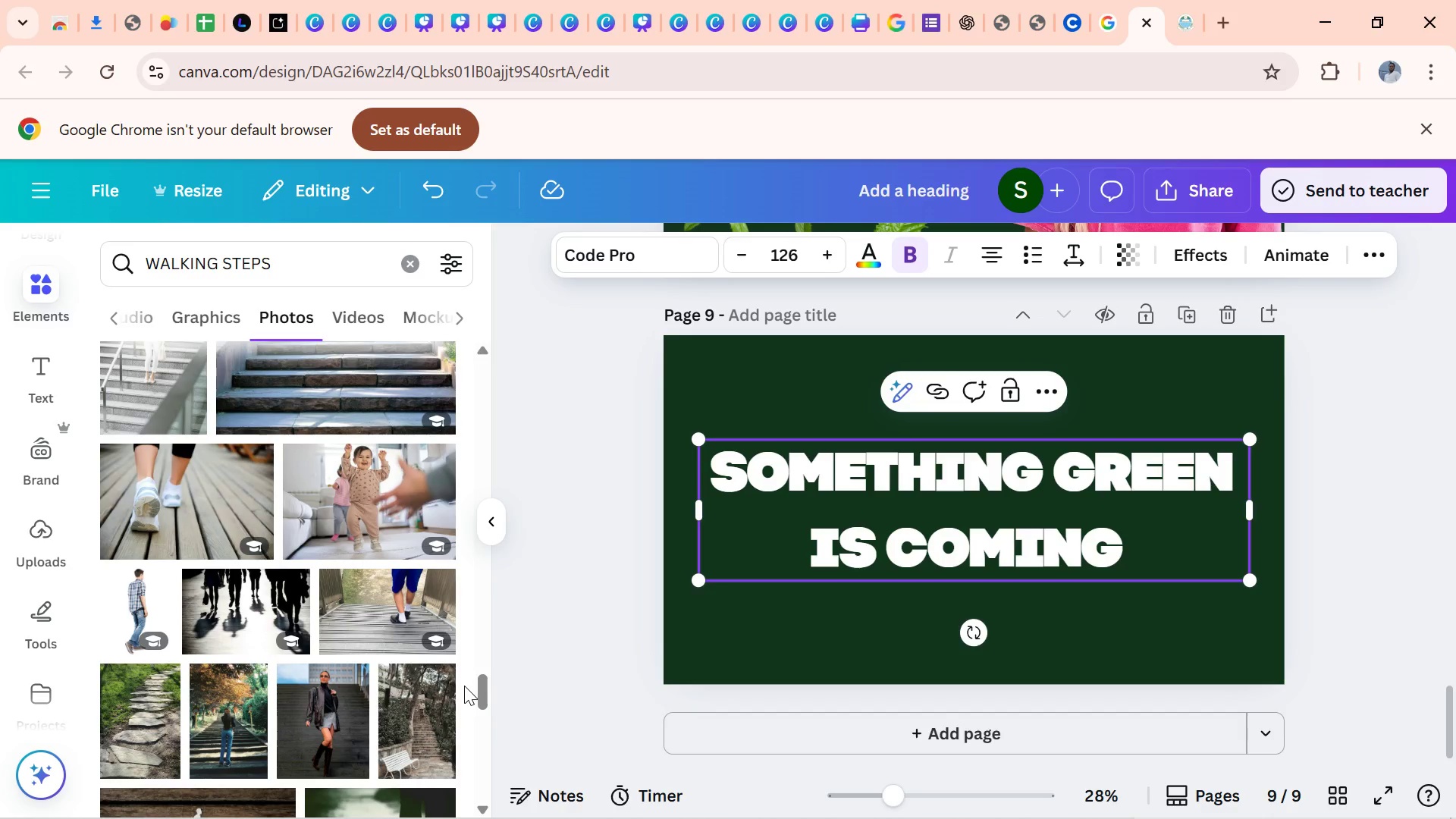 
left_click_drag(start_coordinate=[485, 685], to_coordinate=[475, 748])
 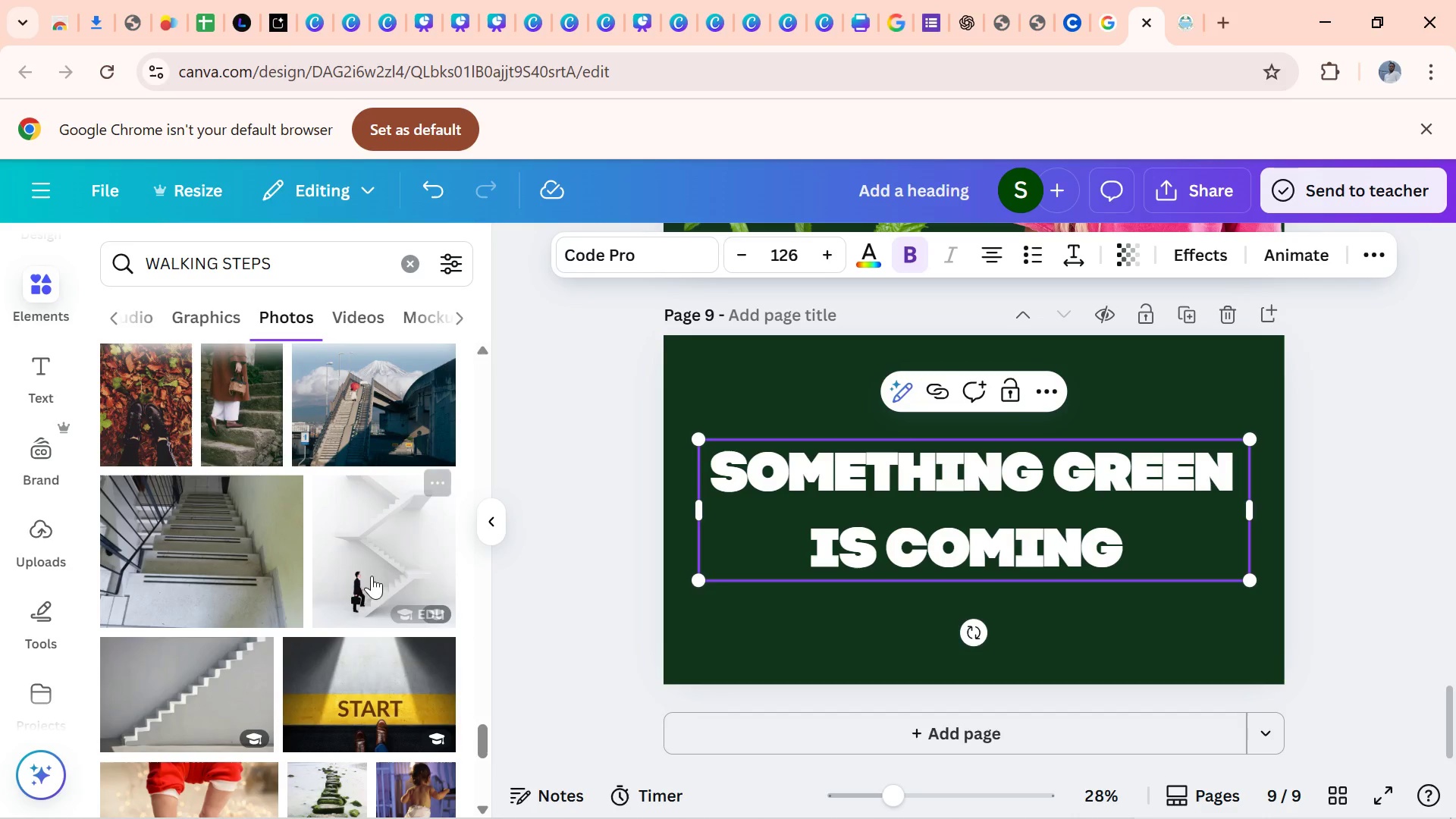 
left_click([371, 566])
 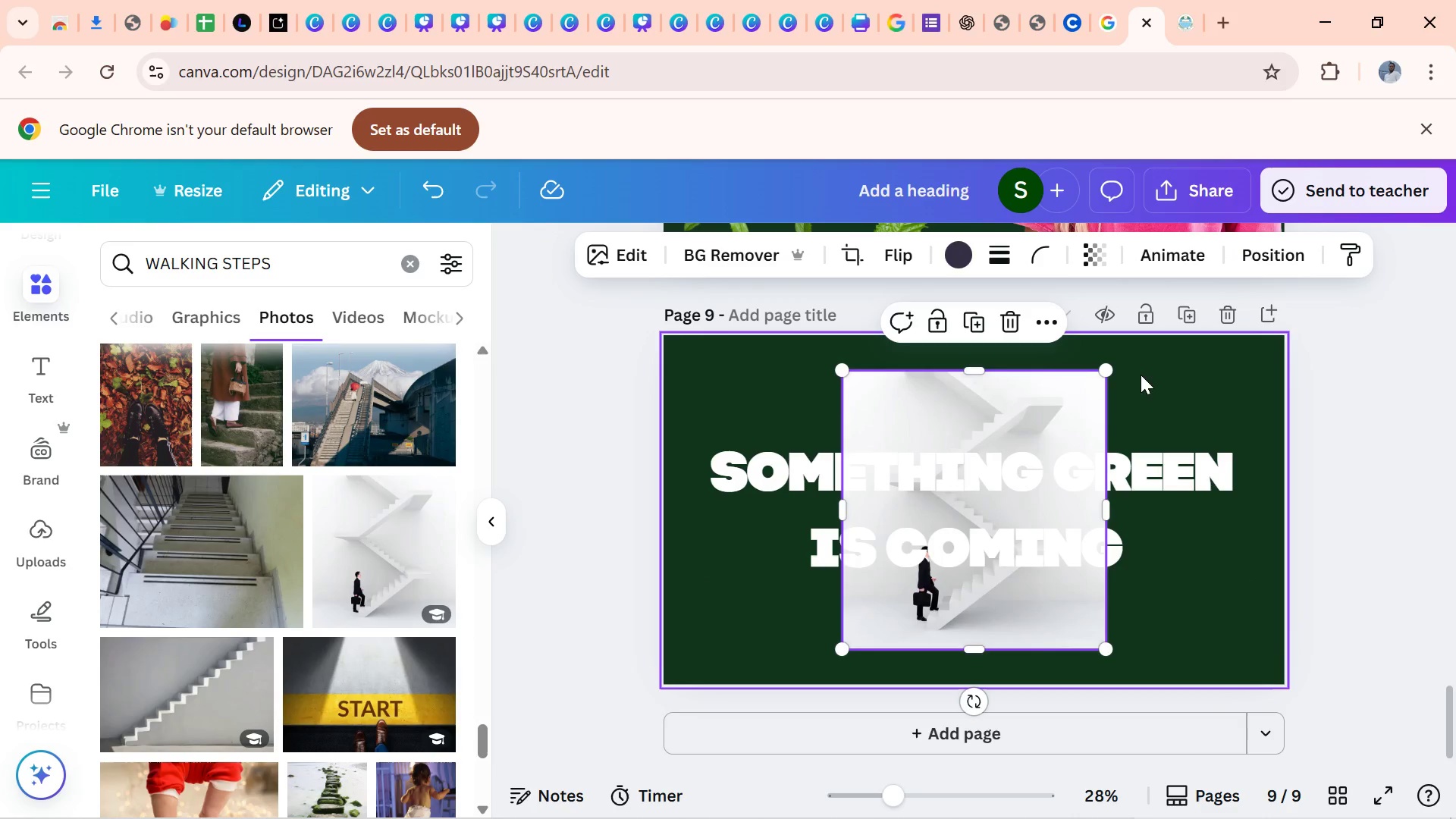 
left_click_drag(start_coordinate=[1107, 375], to_coordinate=[1382, 270])
 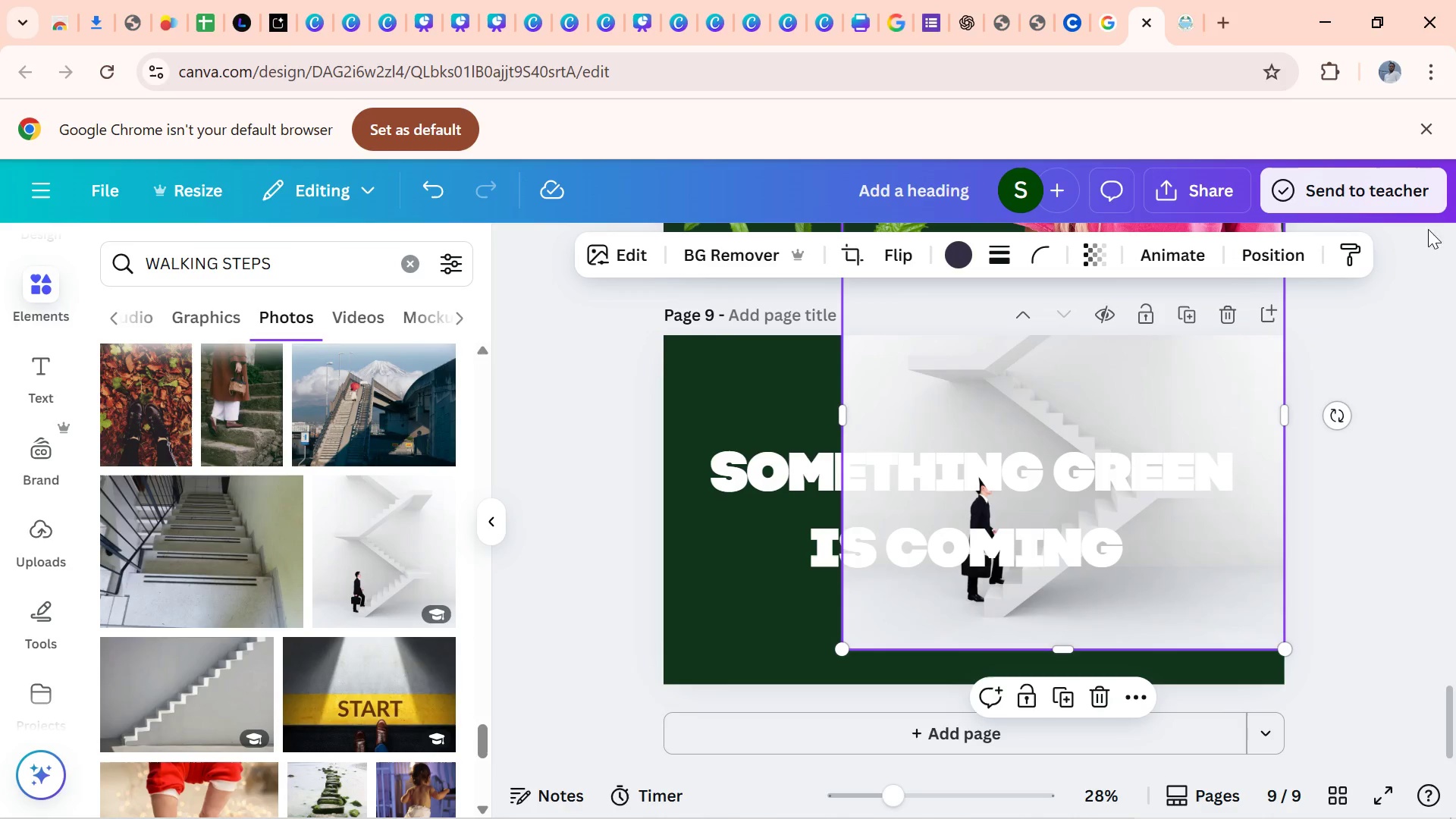 
left_click_drag(start_coordinate=[1401, 259], to_coordinate=[1451, 214])
 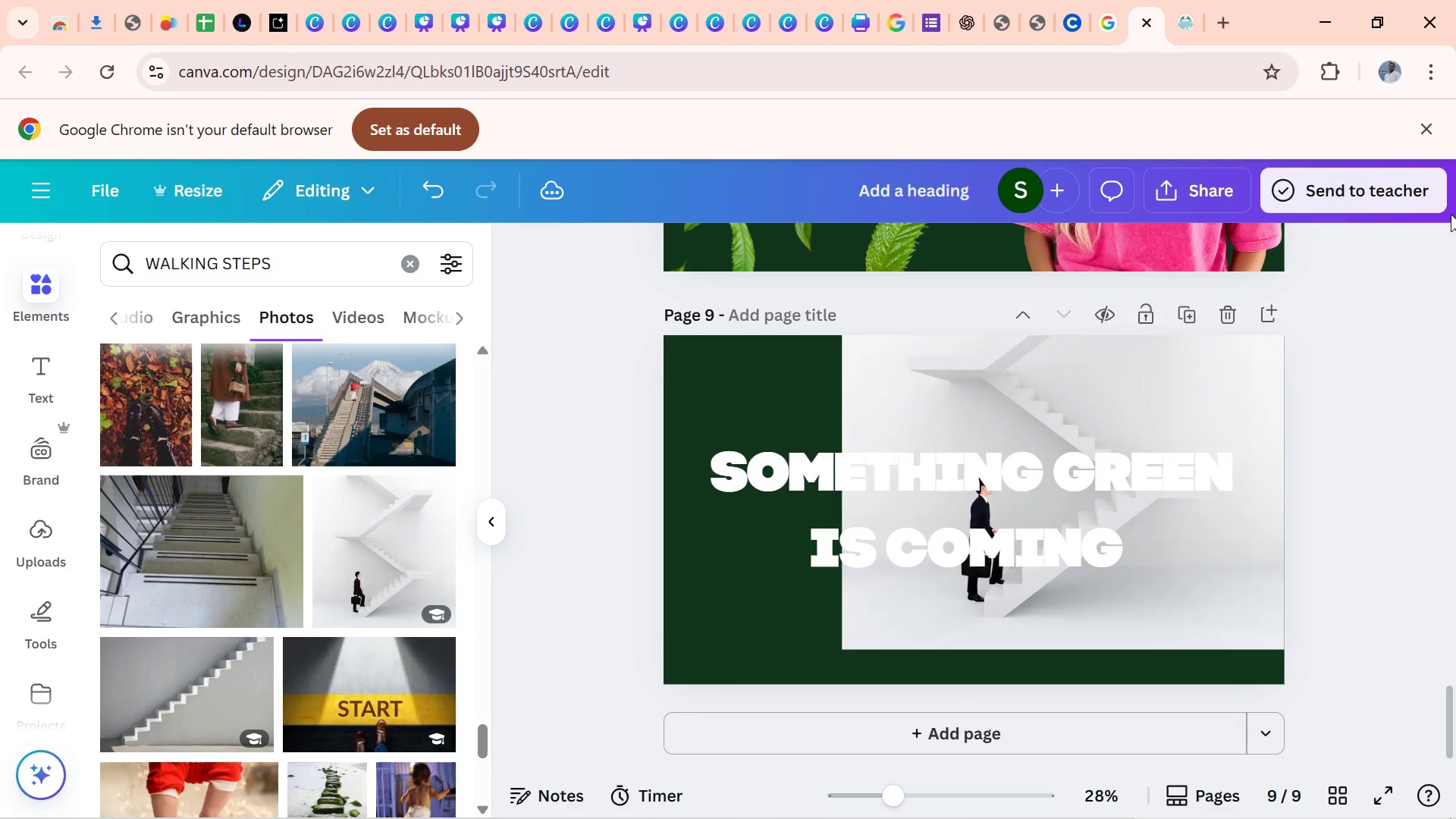 
left_click_drag(start_coordinate=[1451, 214], to_coordinate=[1200, 448])
 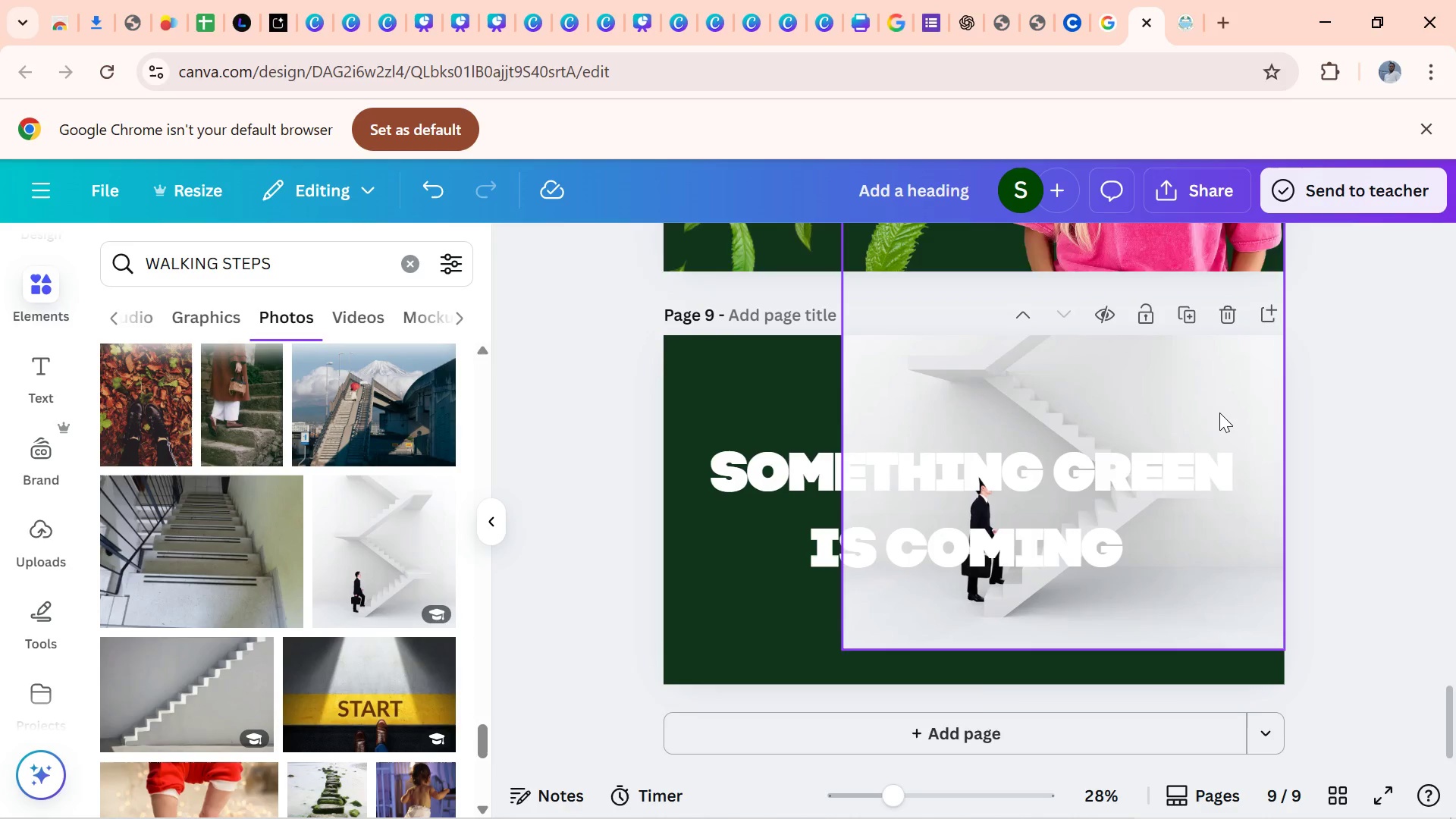 
left_click([1219, 413])
 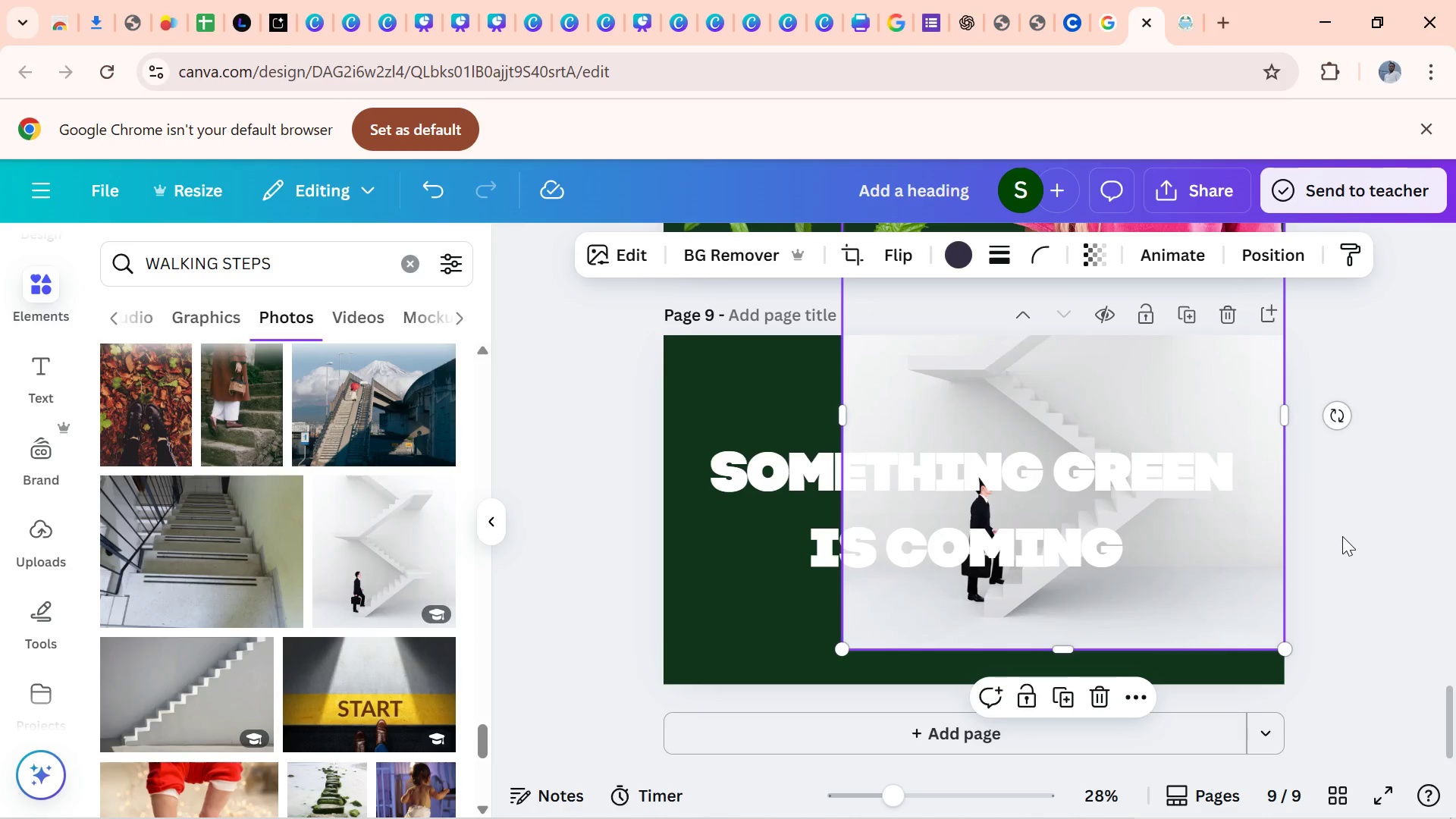 
left_click([1342, 536])
 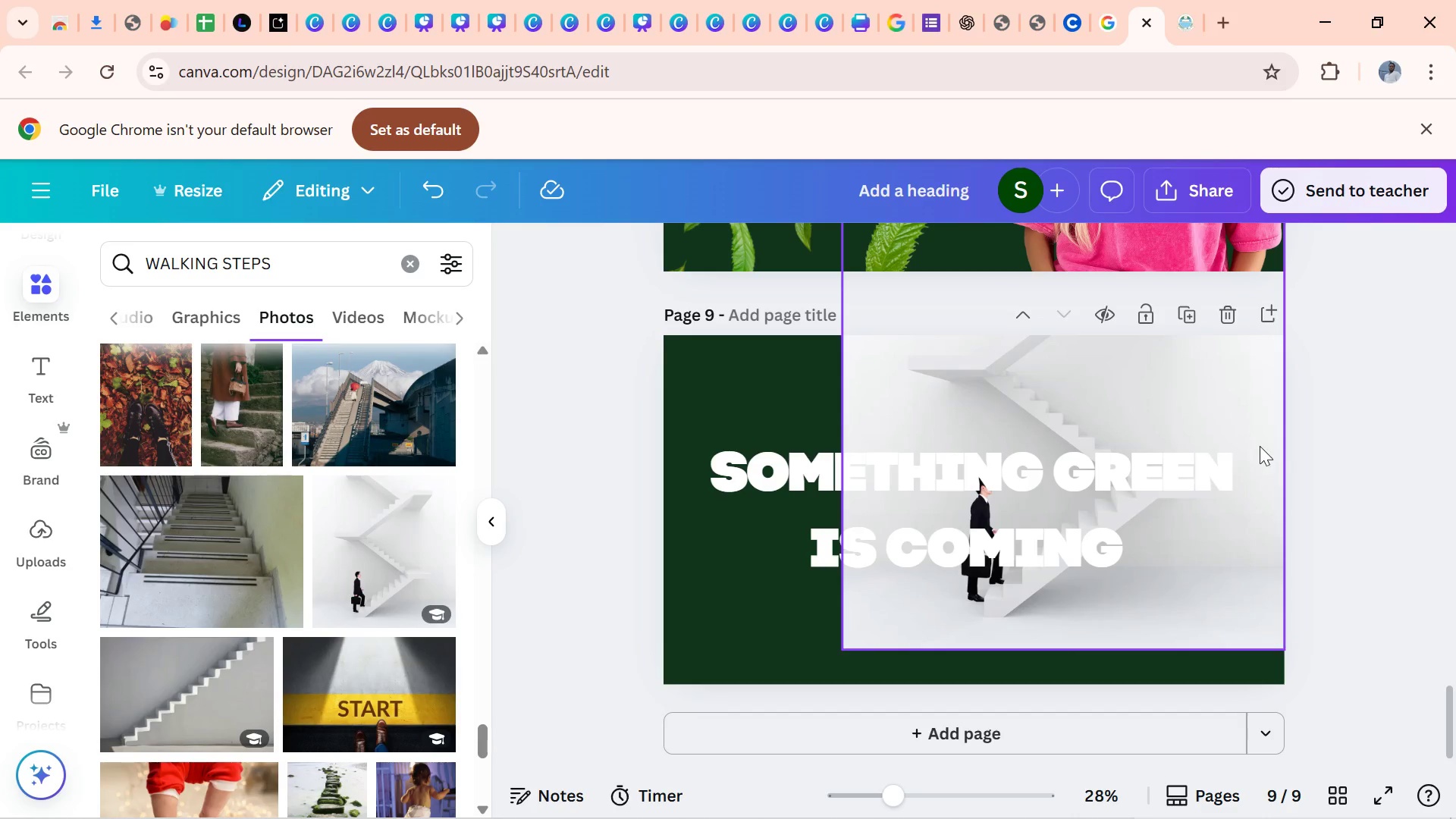 
left_click_drag(start_coordinate=[1257, 438], to_coordinate=[1199, 451])
 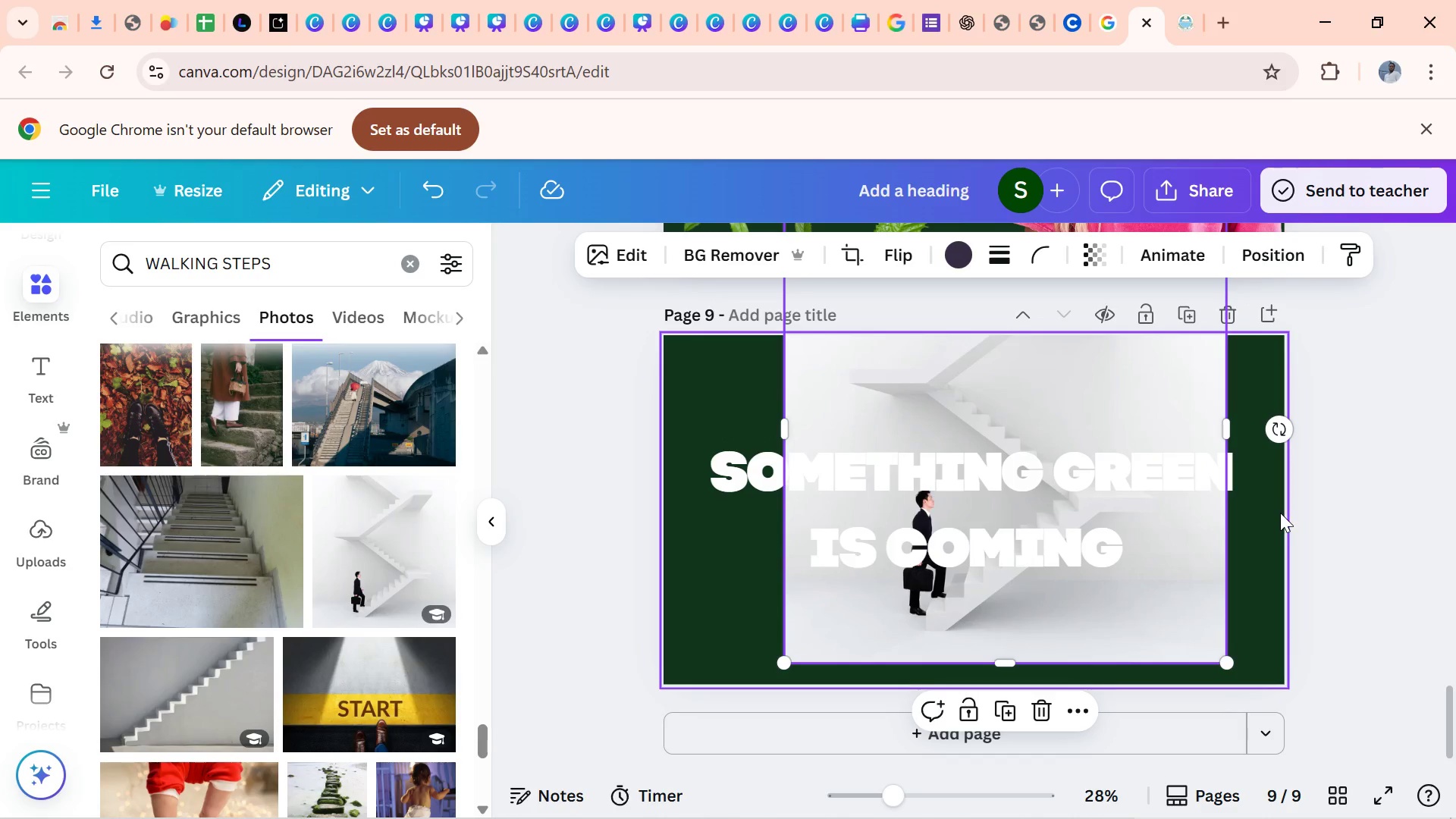 
left_click([1280, 513])
 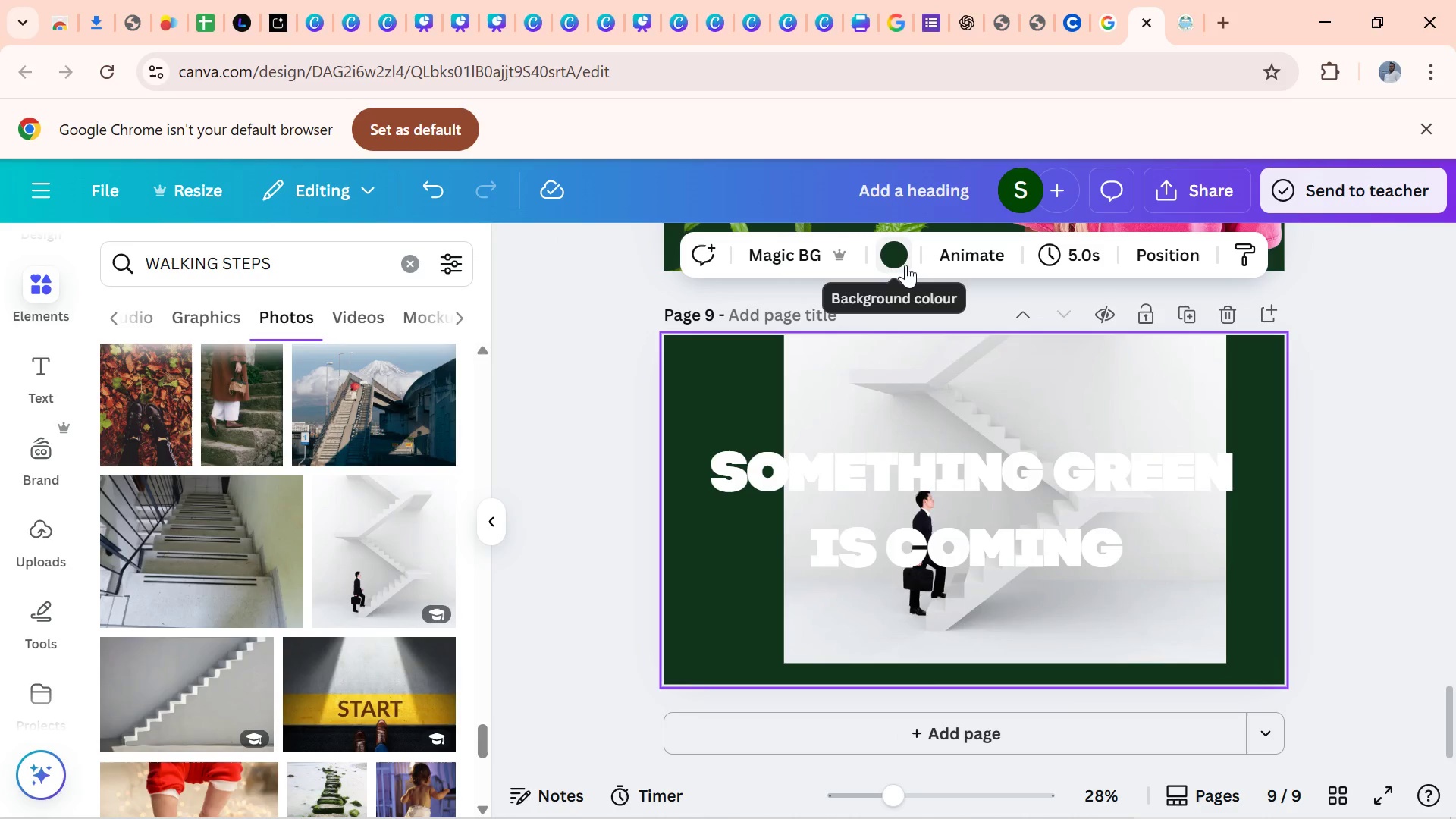 
left_click([889, 256])
 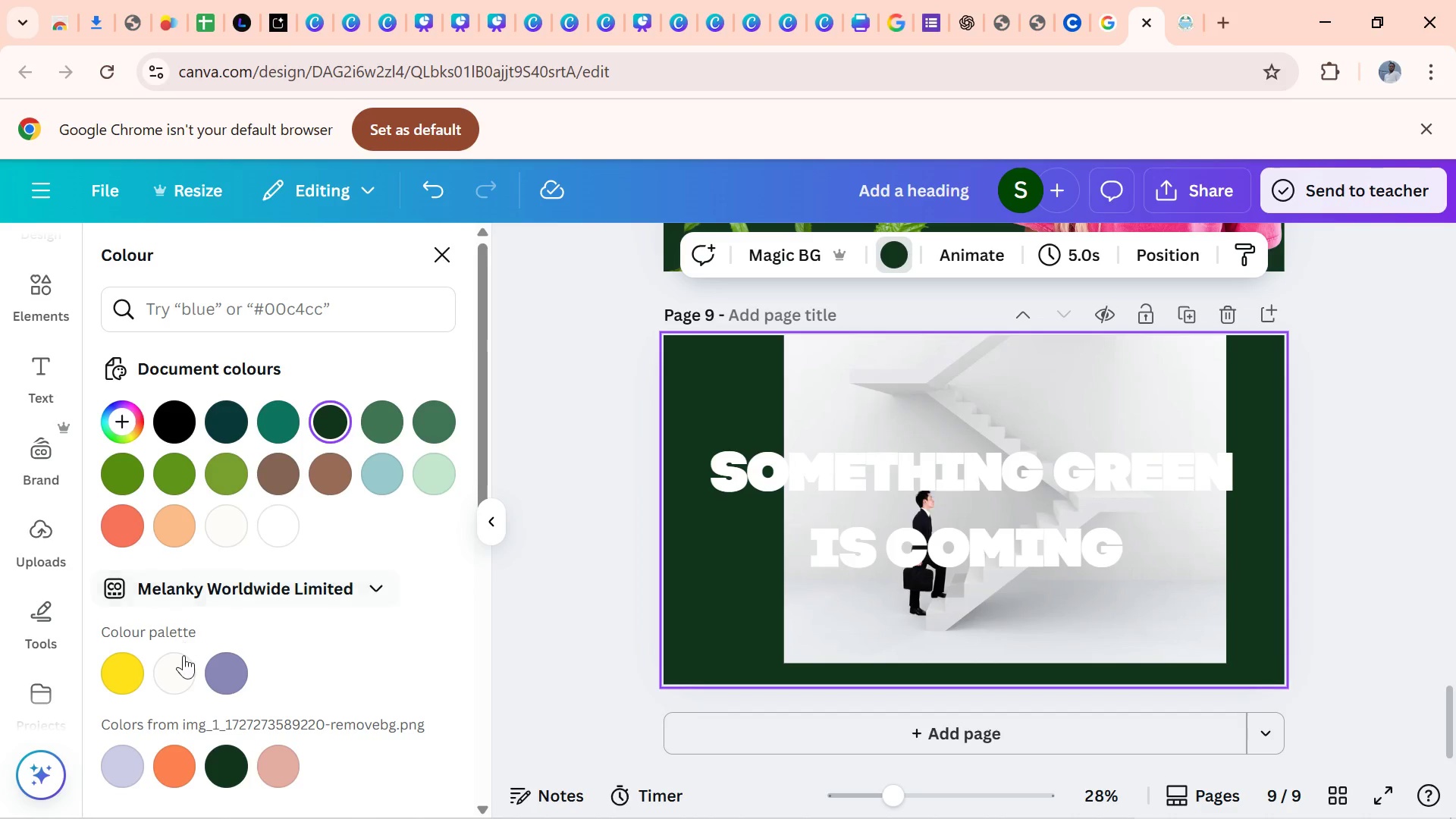 
left_click([184, 687])
 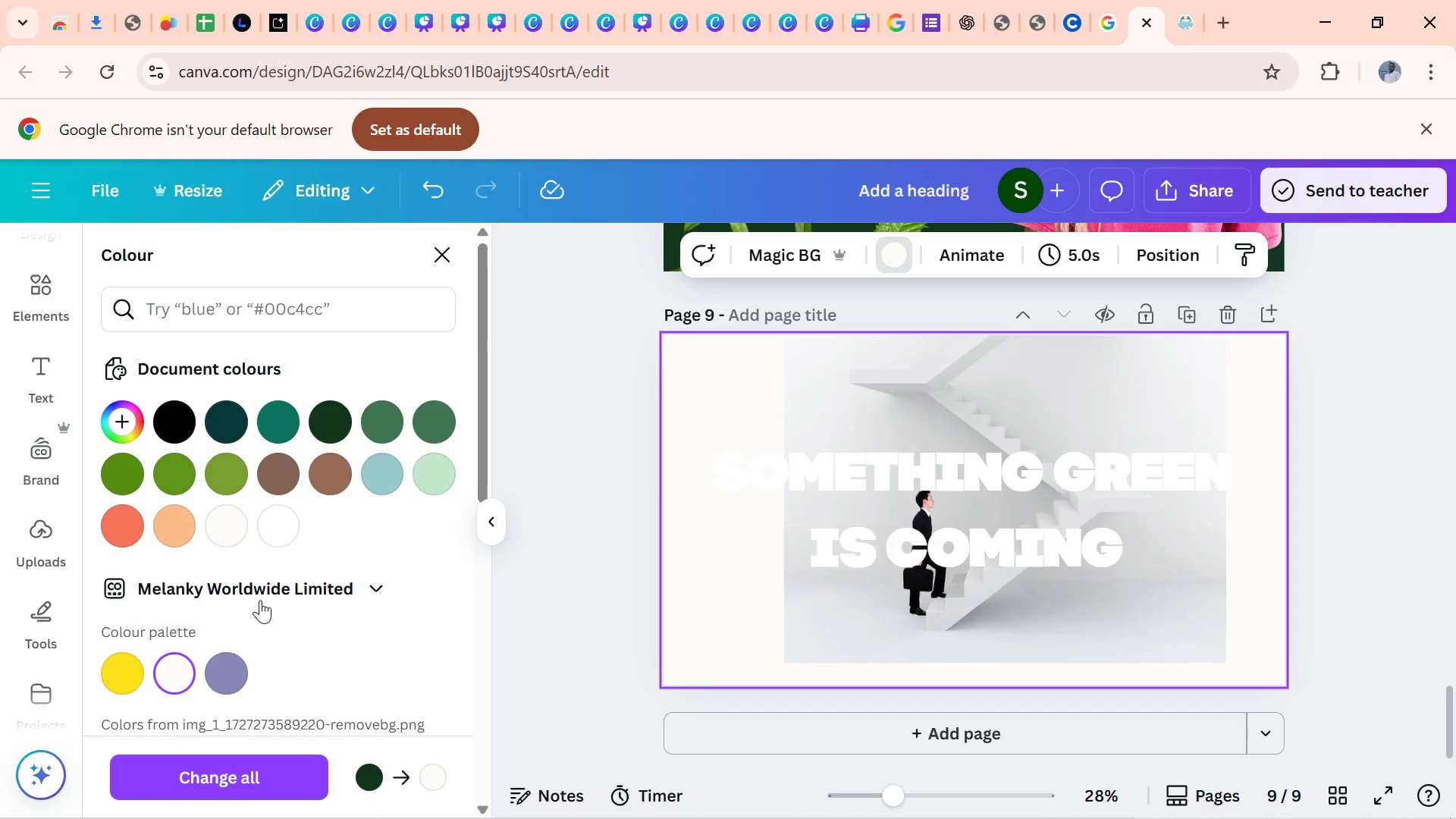 
mouse_move([324, 532])
 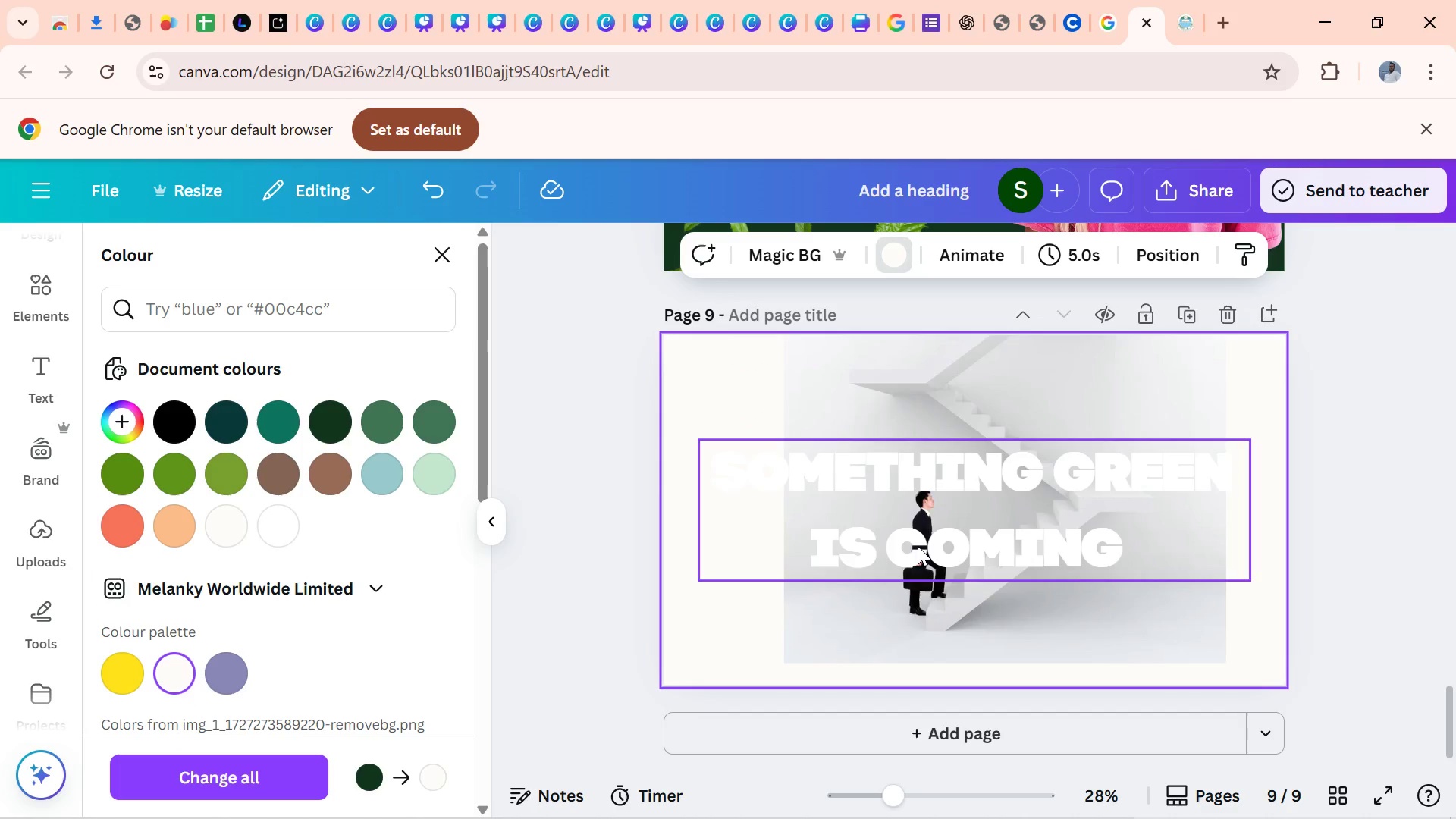 
mouse_move([892, 616])
 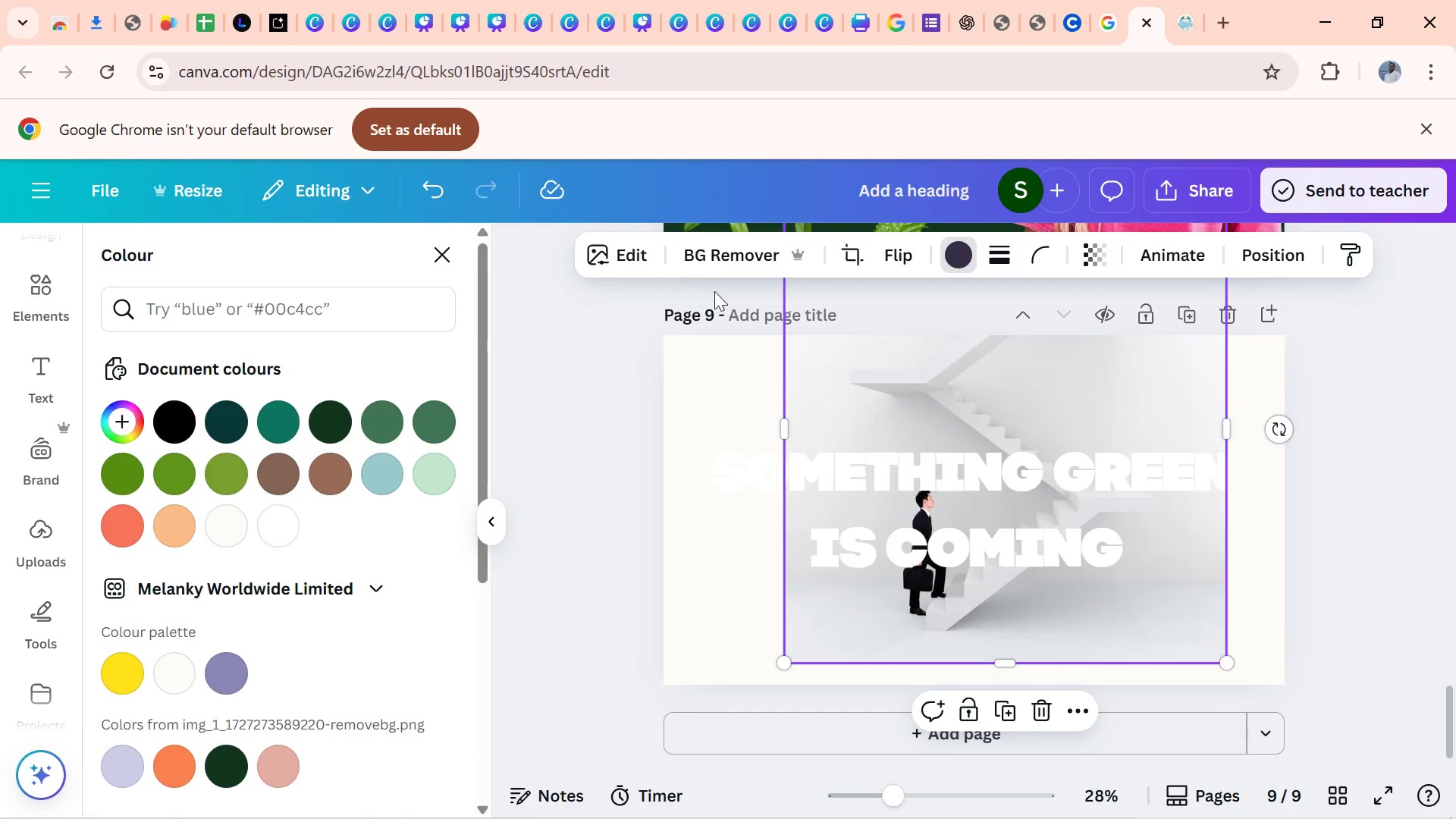 
left_click([739, 267])
 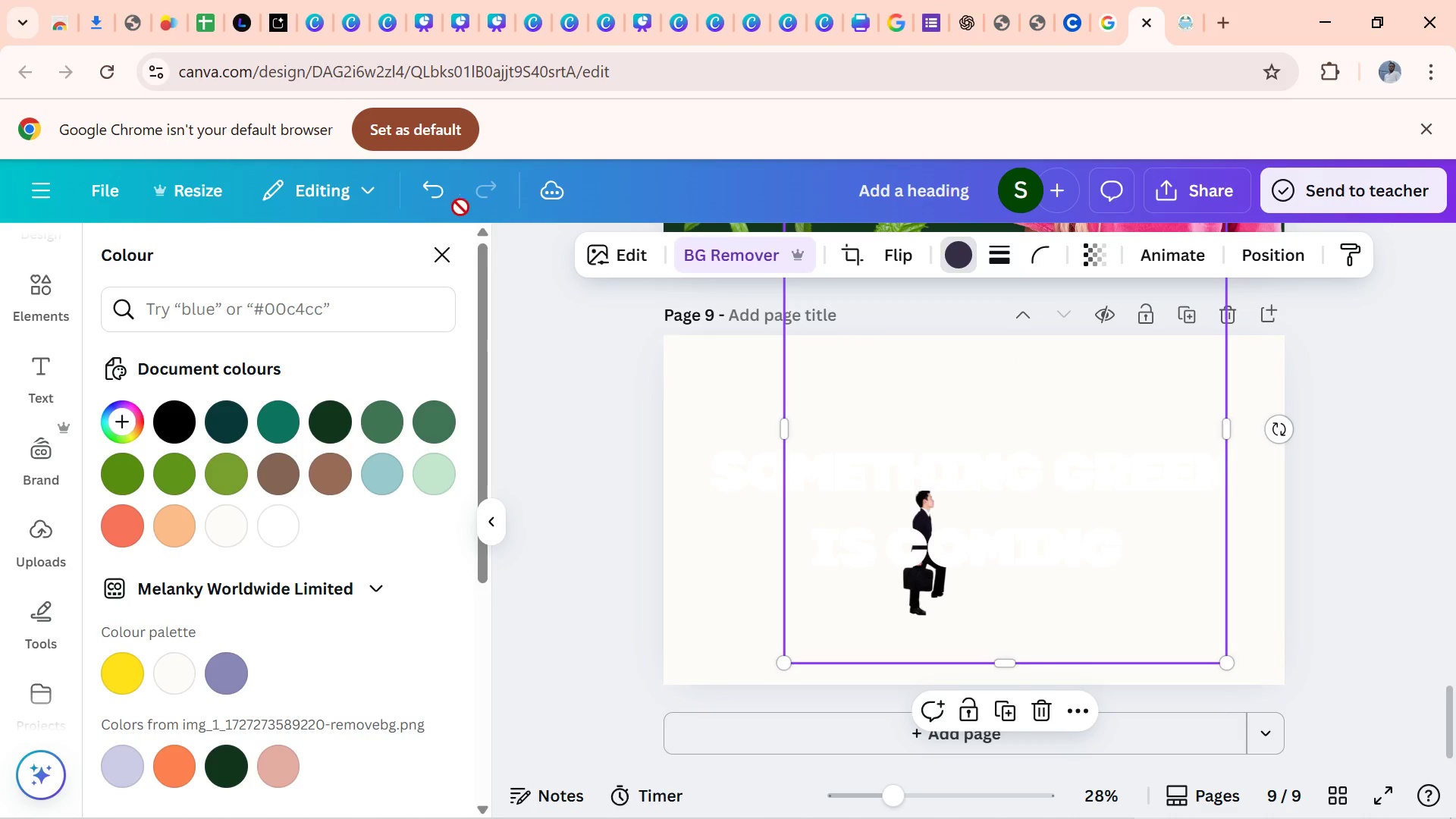 
wait(5.13)
 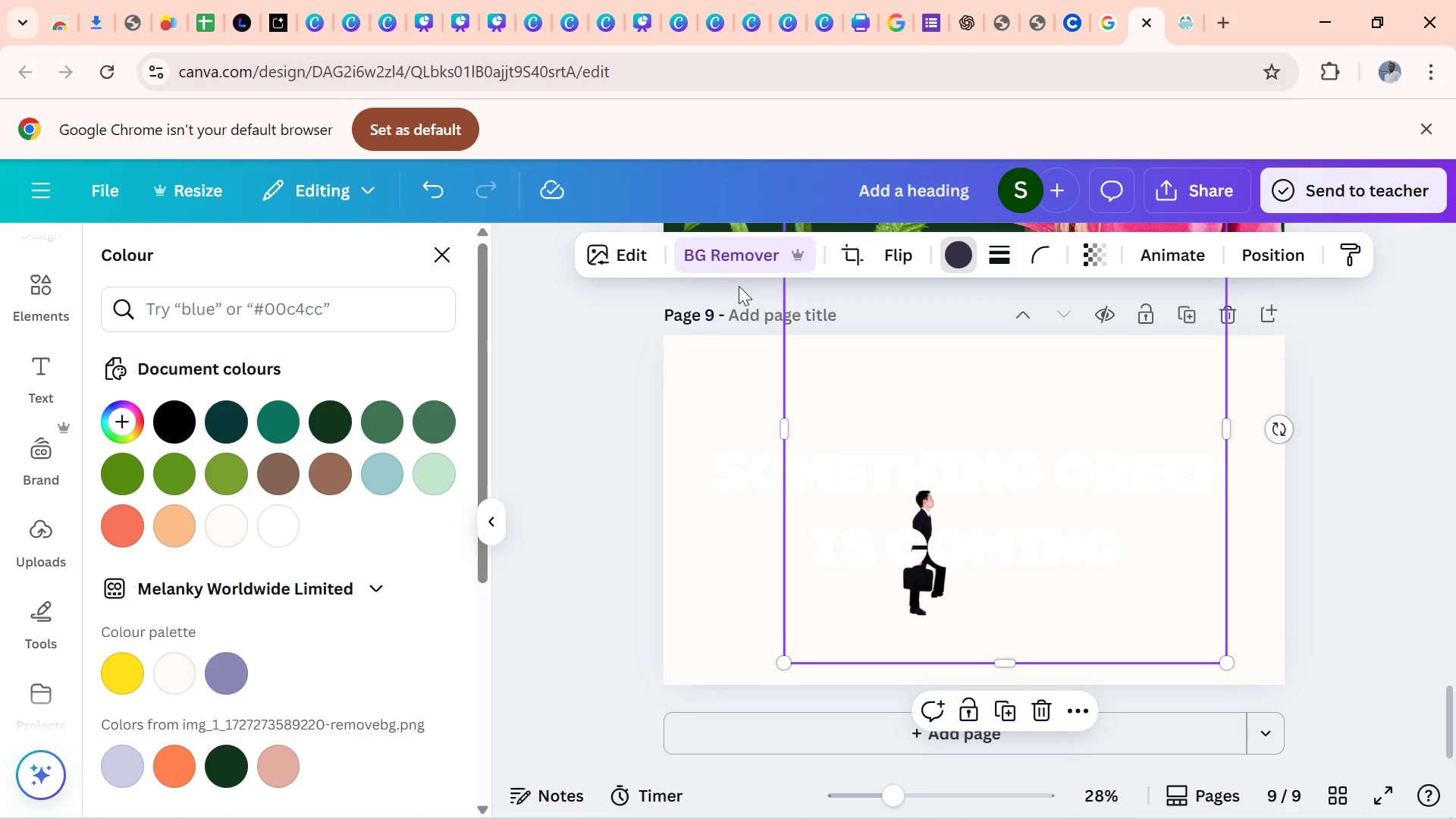 
left_click([422, 184])
 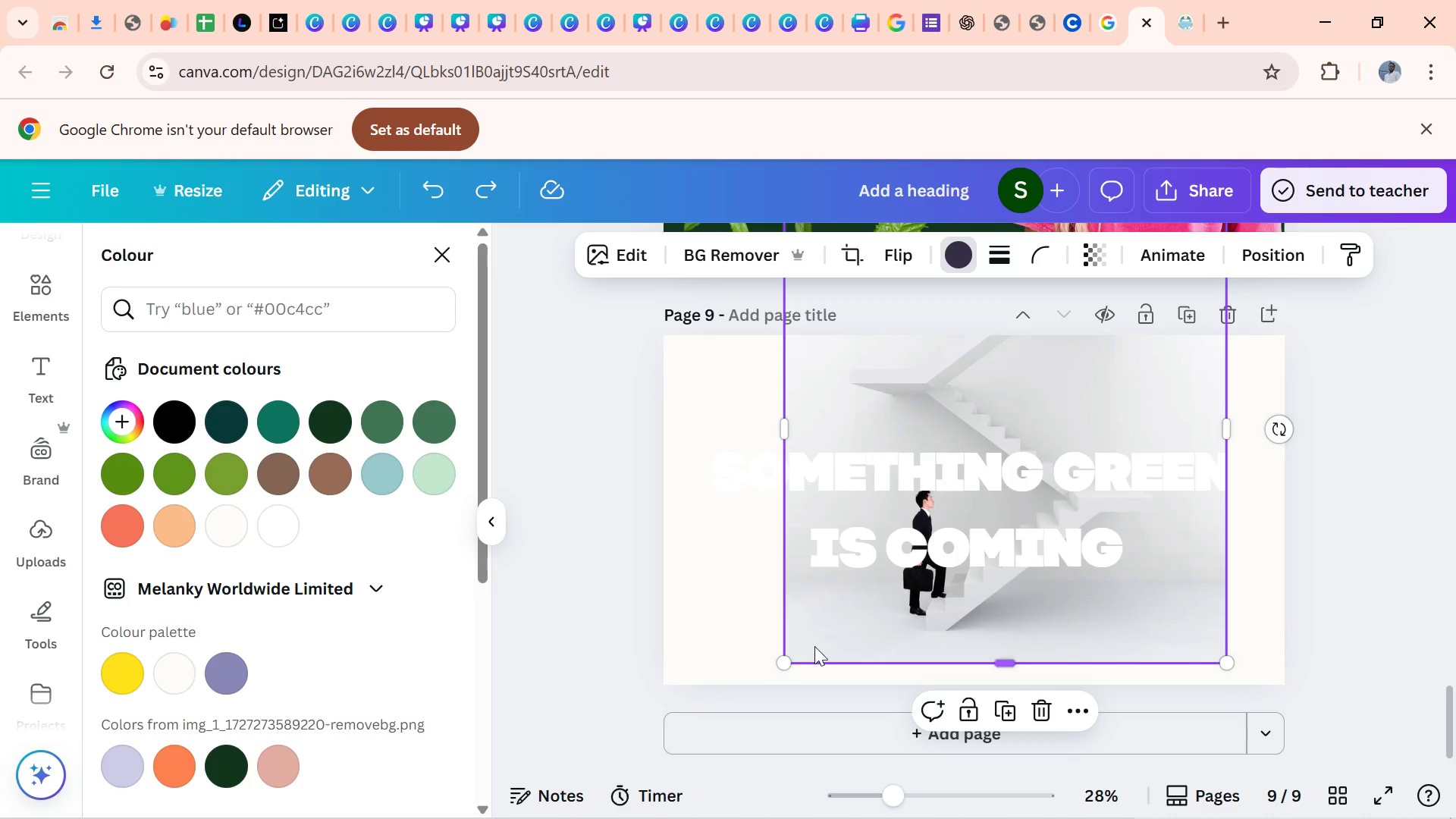 
left_click([748, 635])
 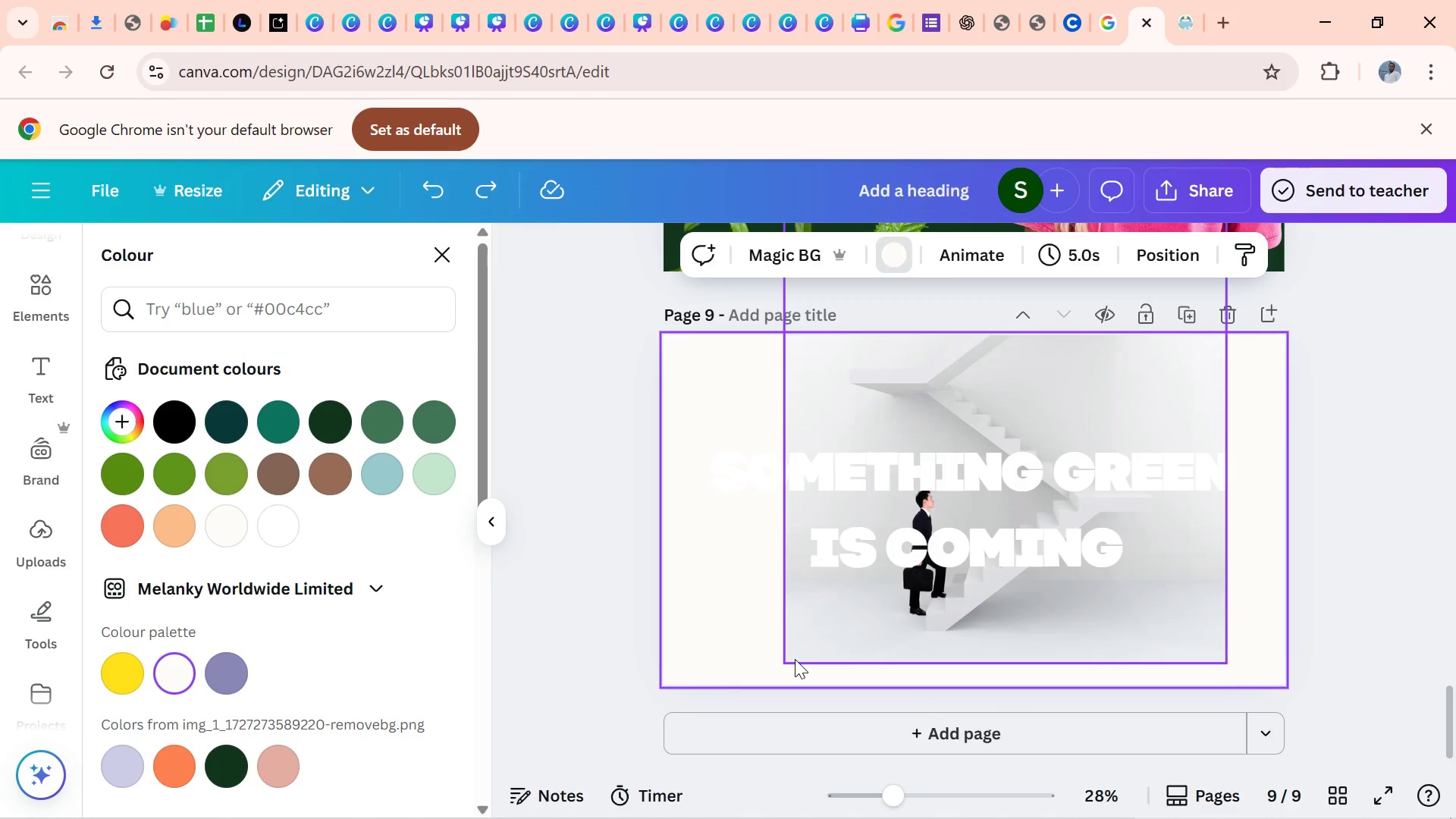 
left_click([795, 659])
 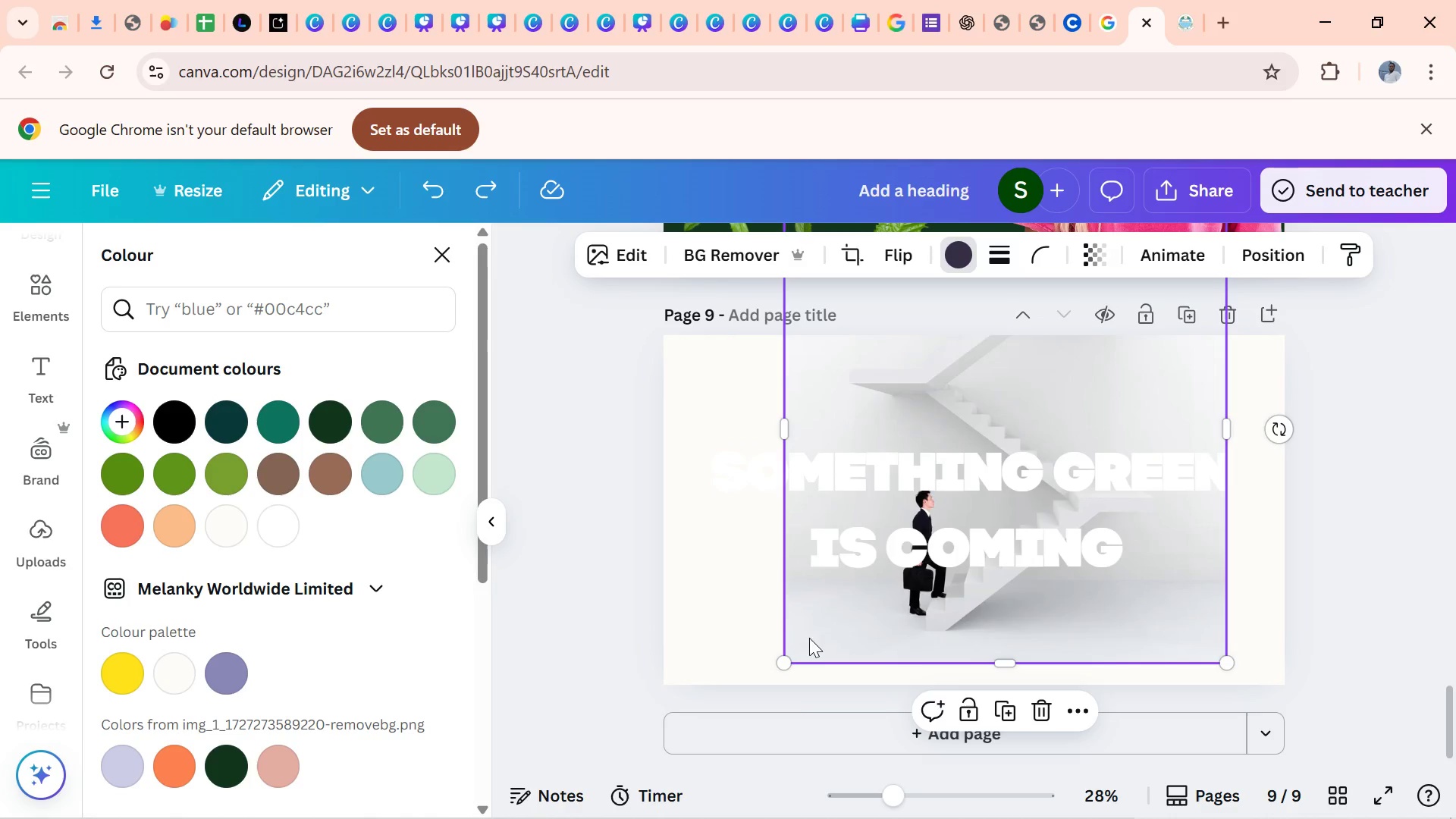 
left_click_drag(start_coordinate=[809, 638], to_coordinate=[777, 681])
 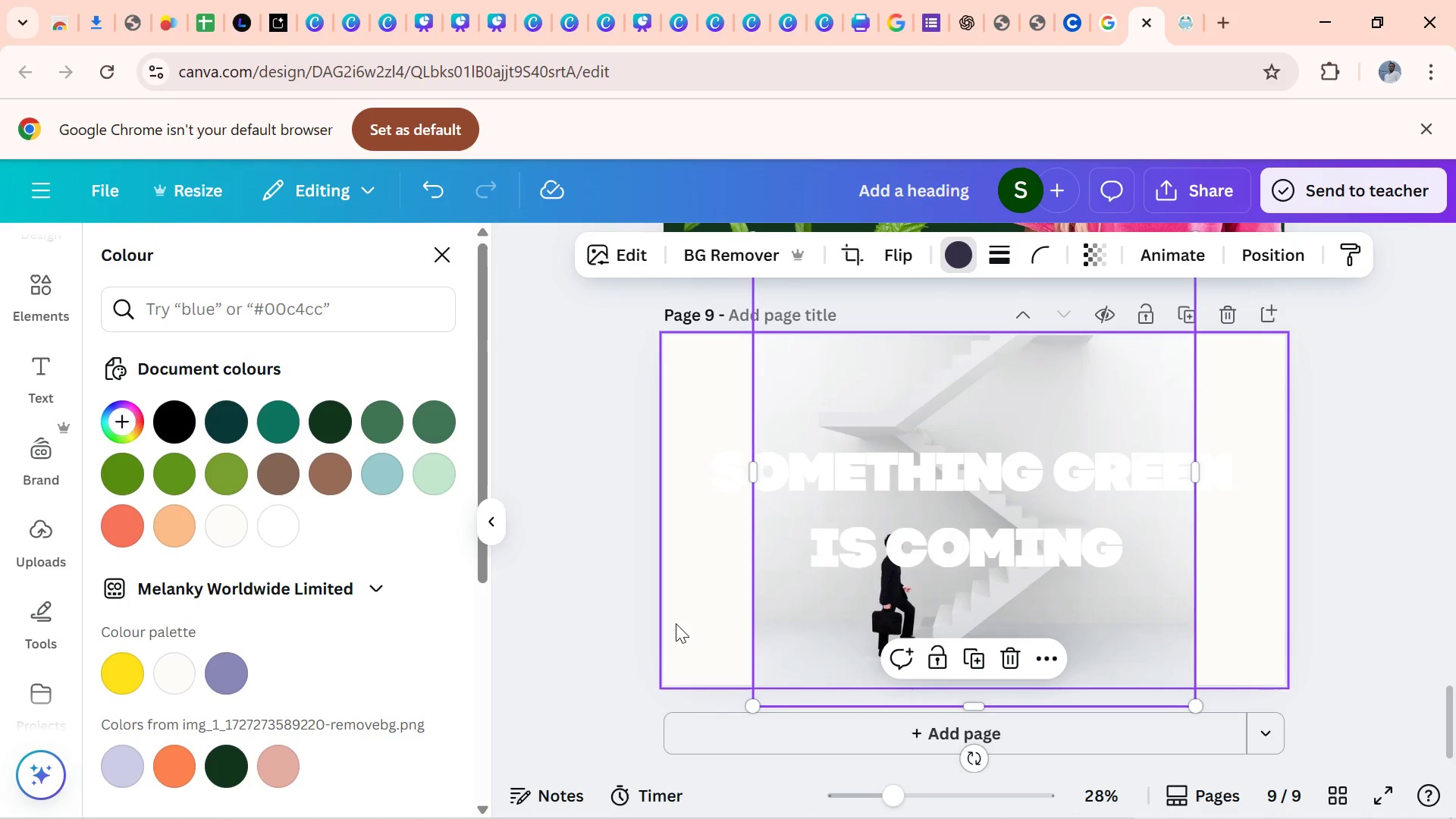 
left_click([676, 623])
 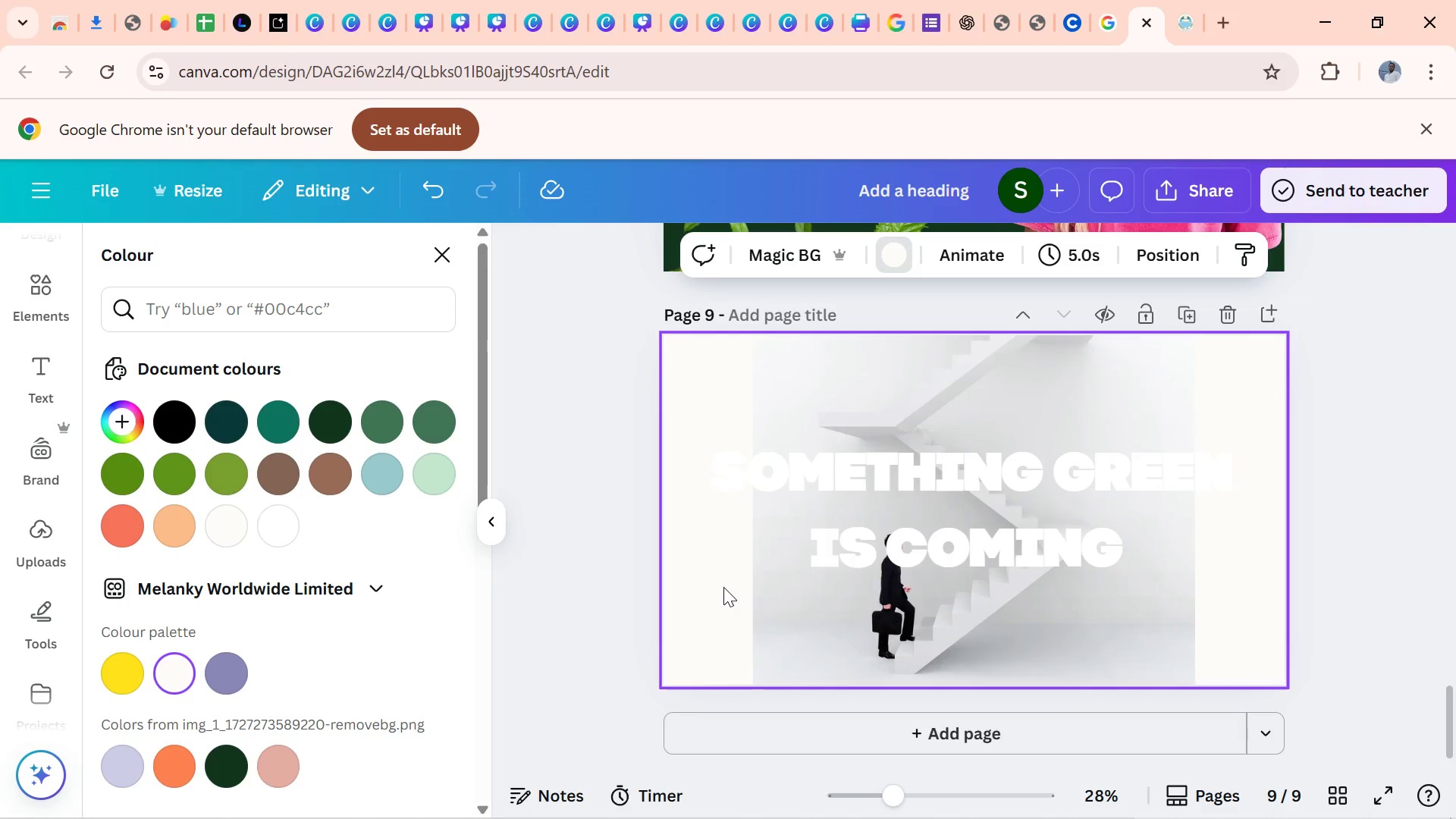 
left_click([723, 587])
 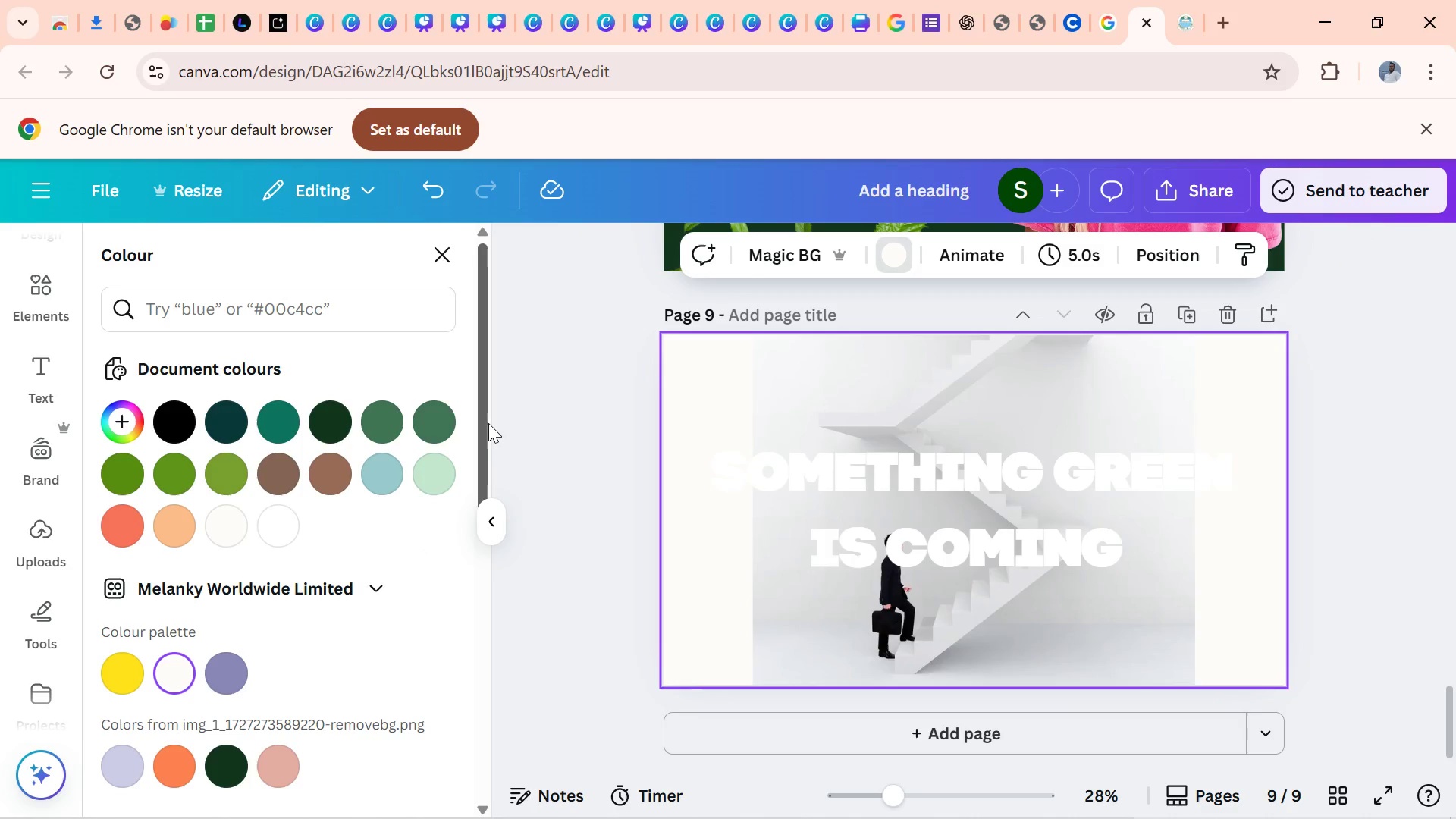 
left_click_drag(start_coordinate=[487, 431], to_coordinate=[457, 604])
 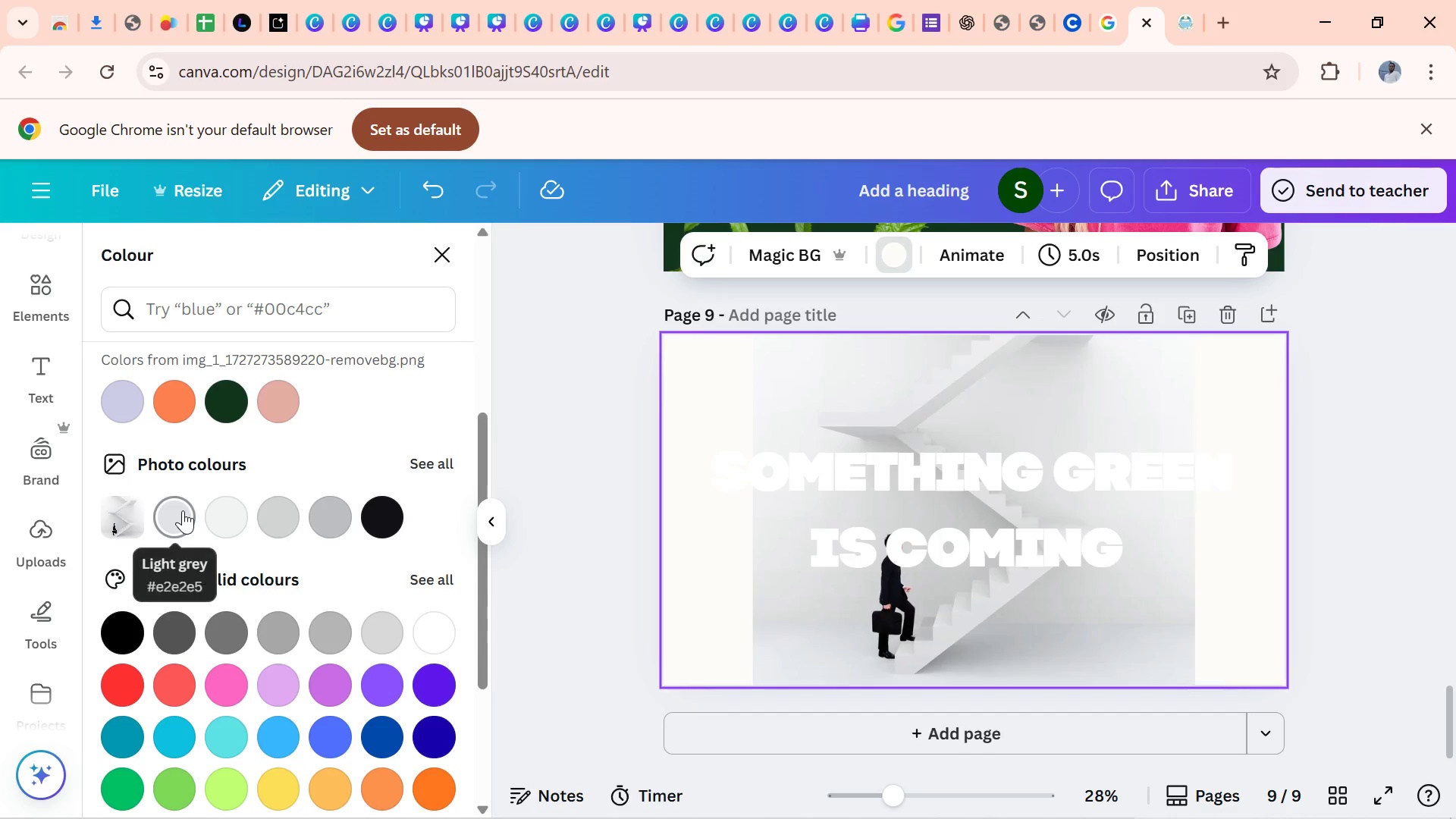 
left_click([183, 510])
 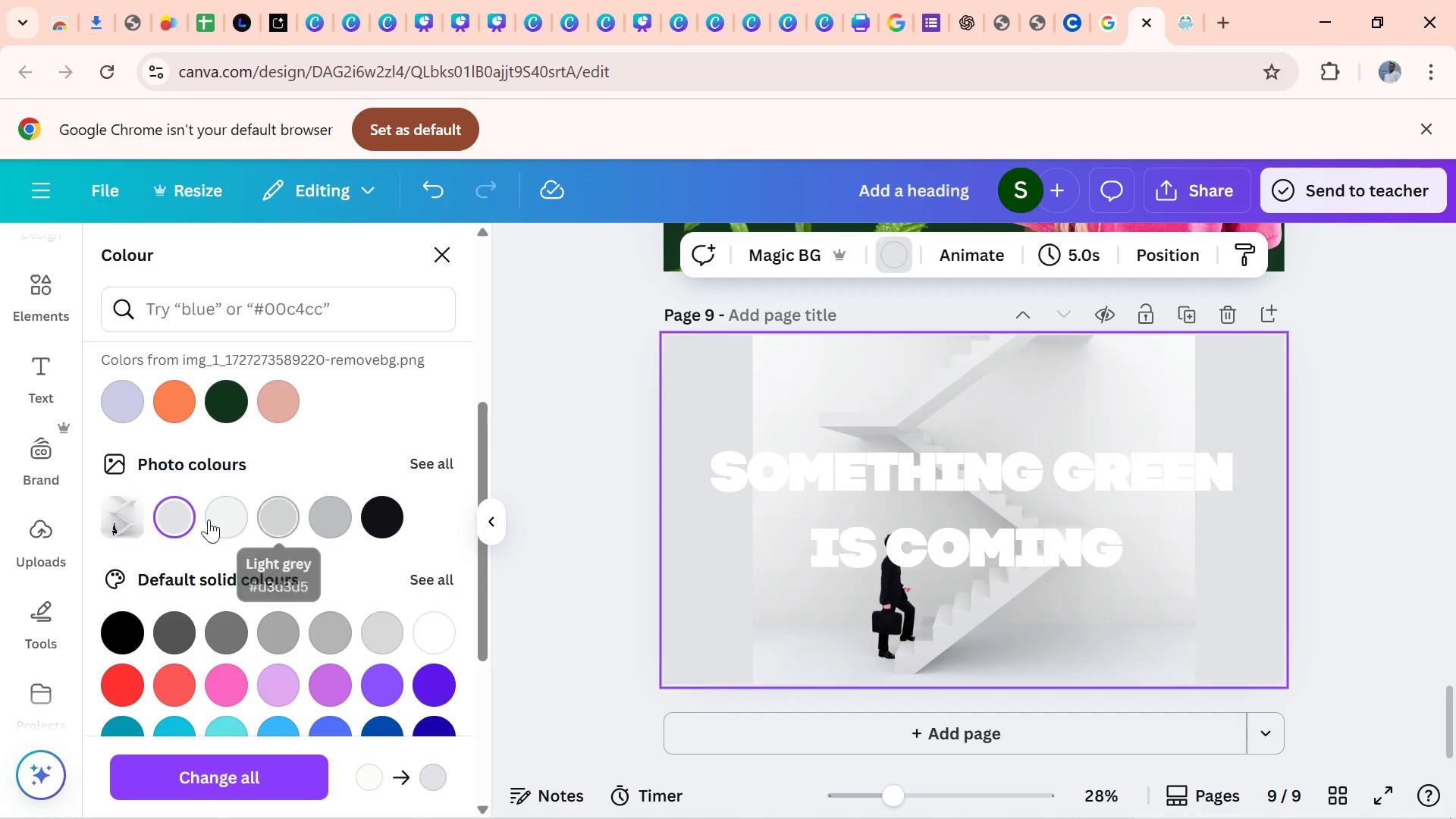 
left_click([209, 519])
 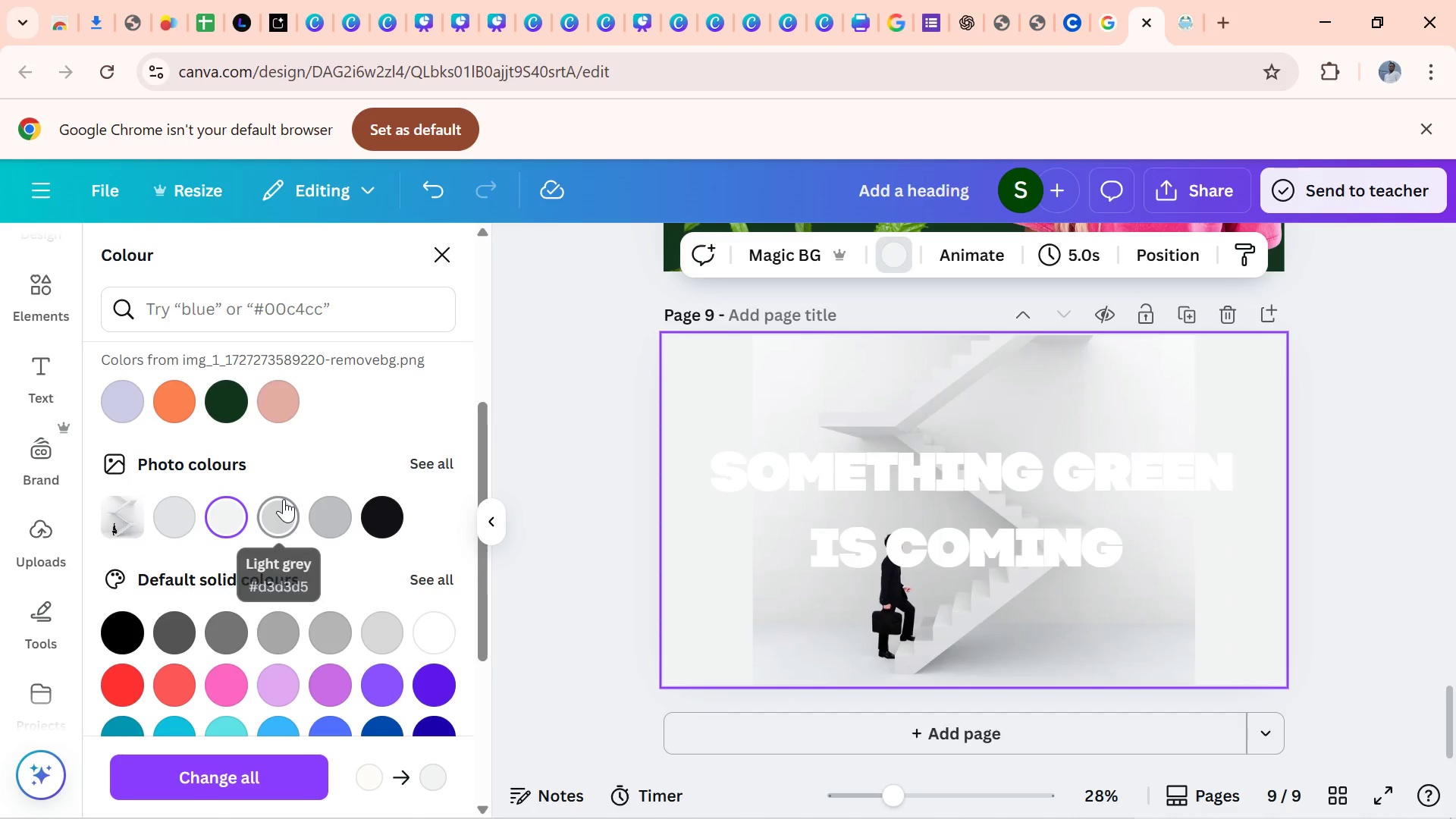 
left_click([284, 499])
 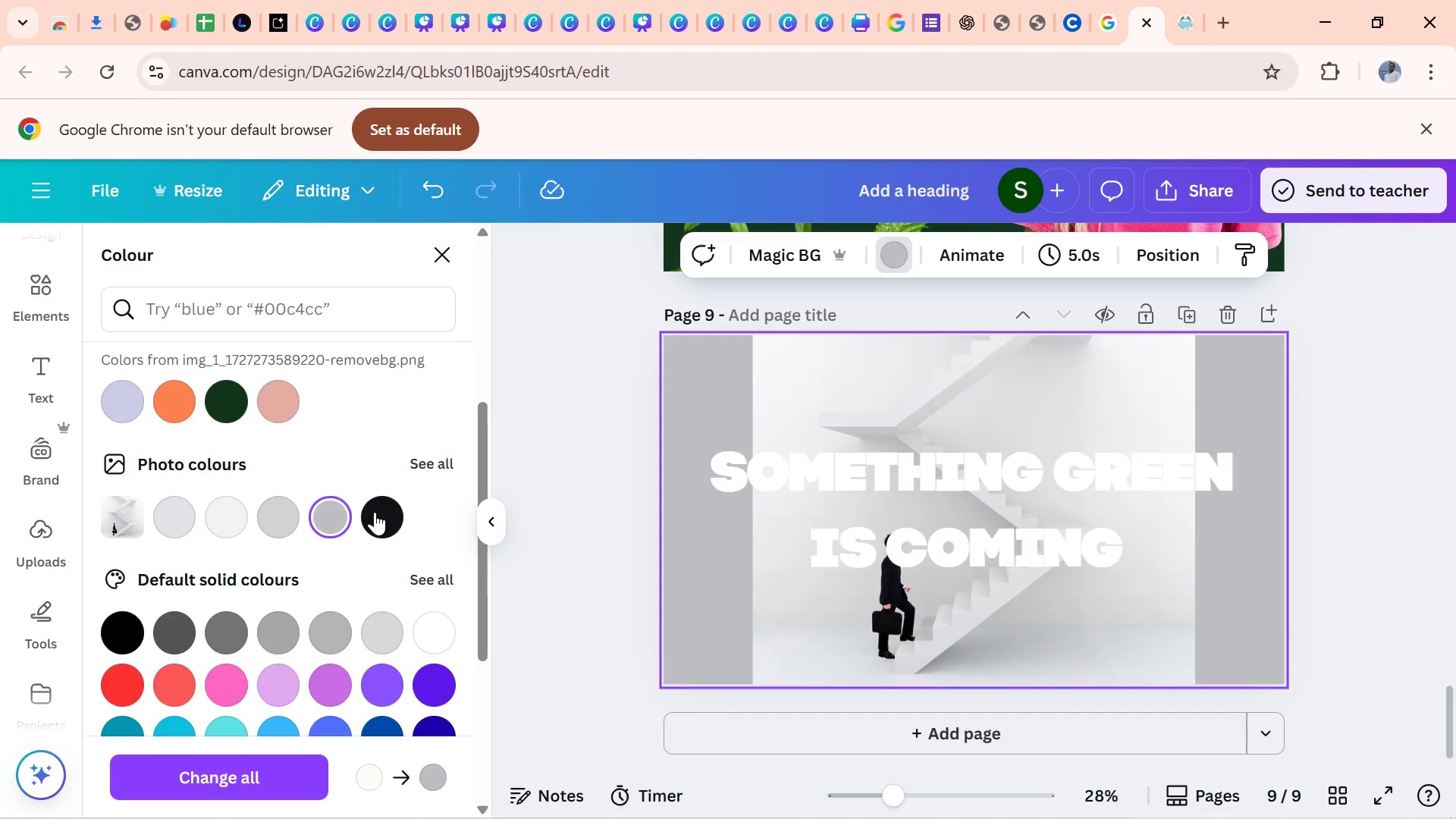 
left_click([384, 515])
 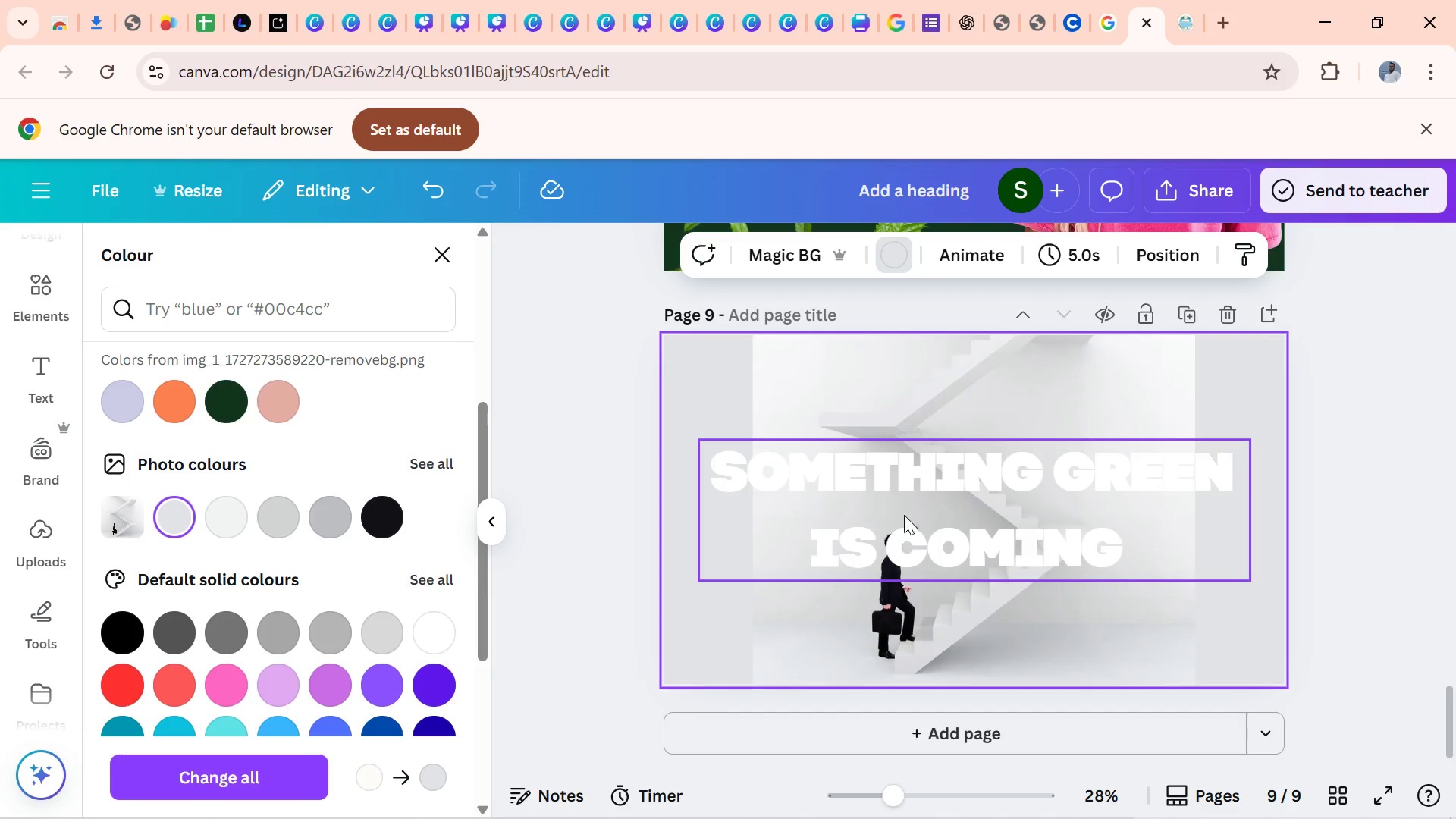 
left_click_drag(start_coordinate=[799, 651], to_coordinate=[805, 607])
 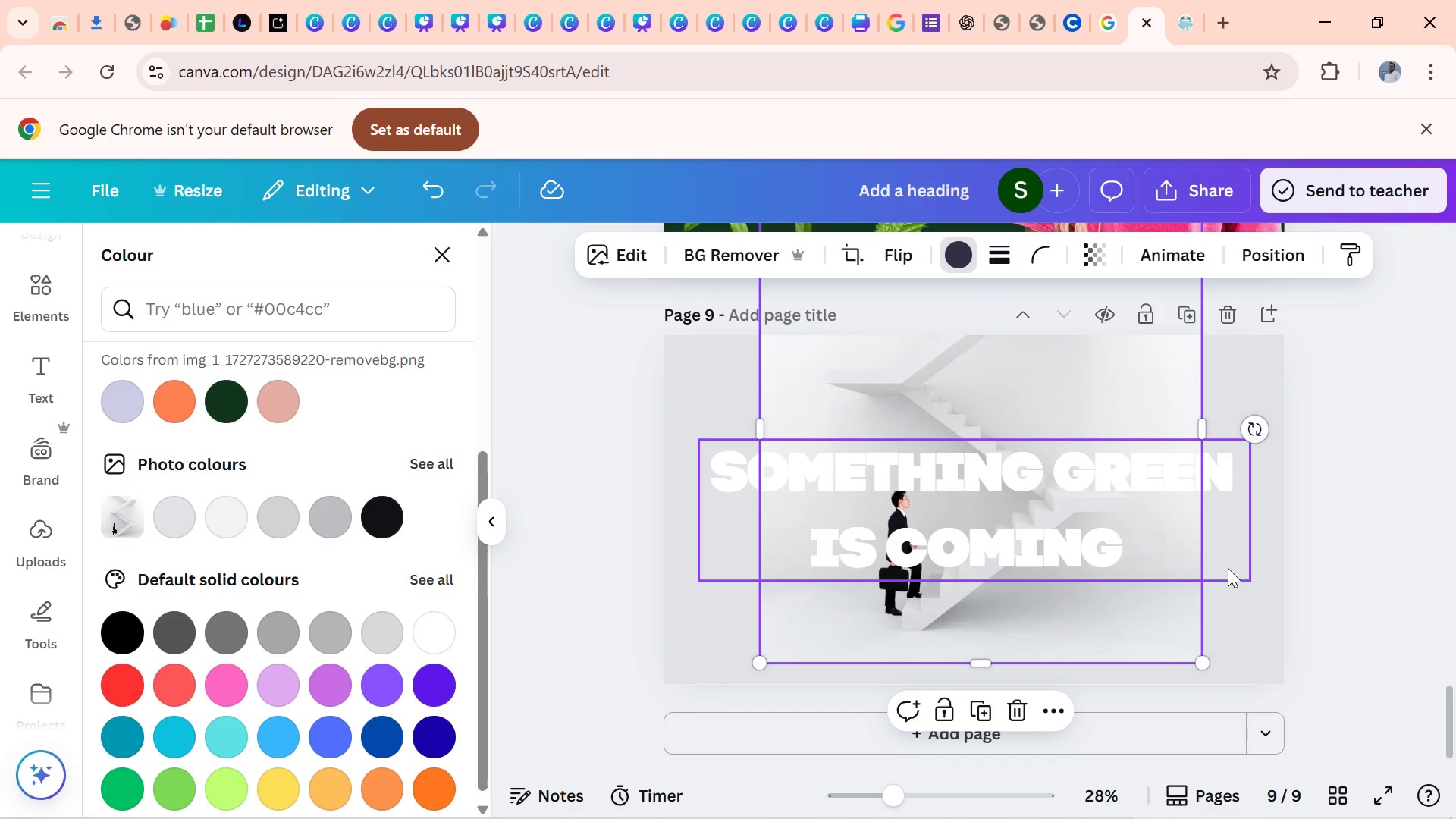 
left_click_drag(start_coordinate=[1228, 570], to_coordinate=[1232, 579])
 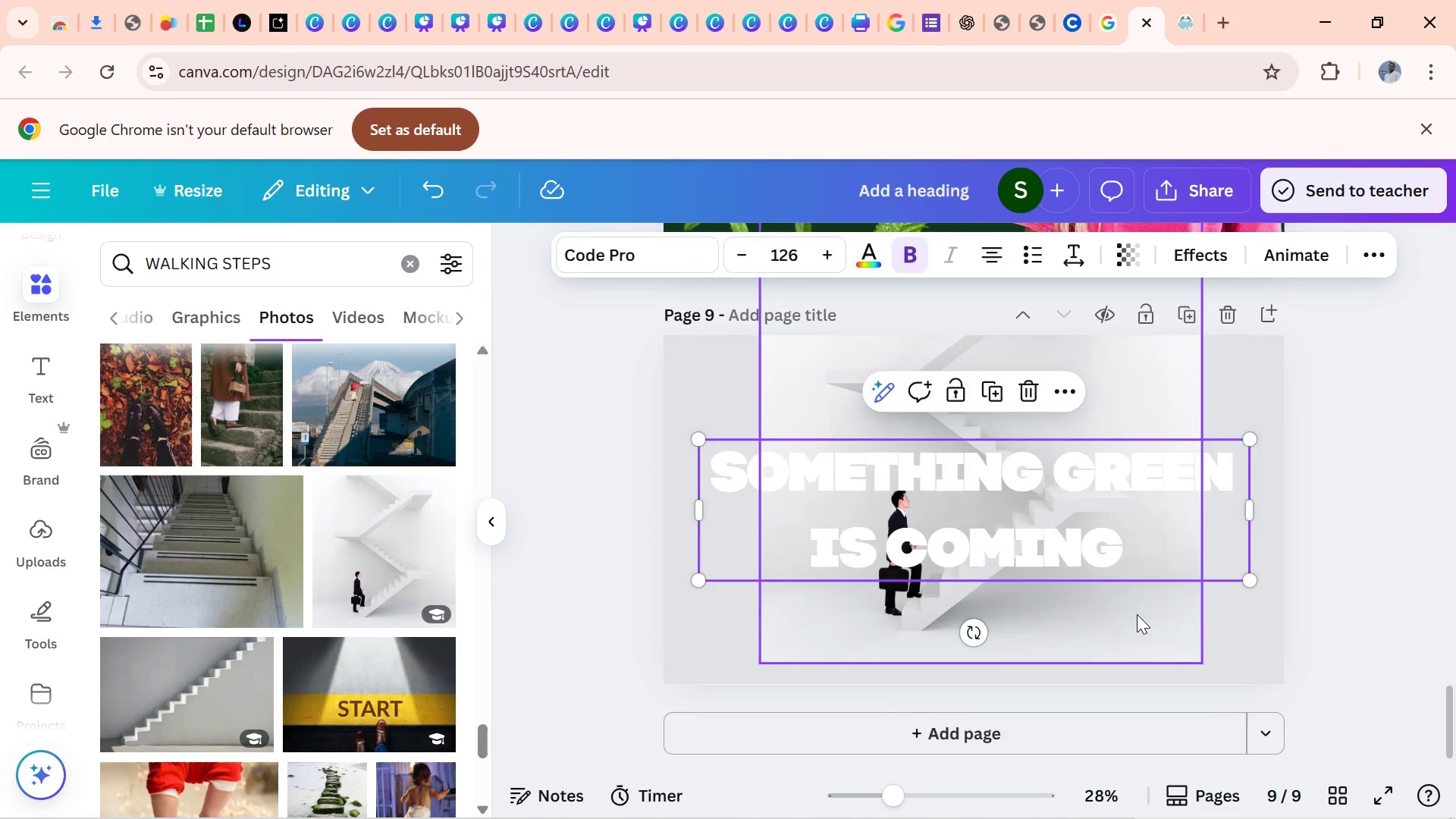 
left_click([1137, 614])
 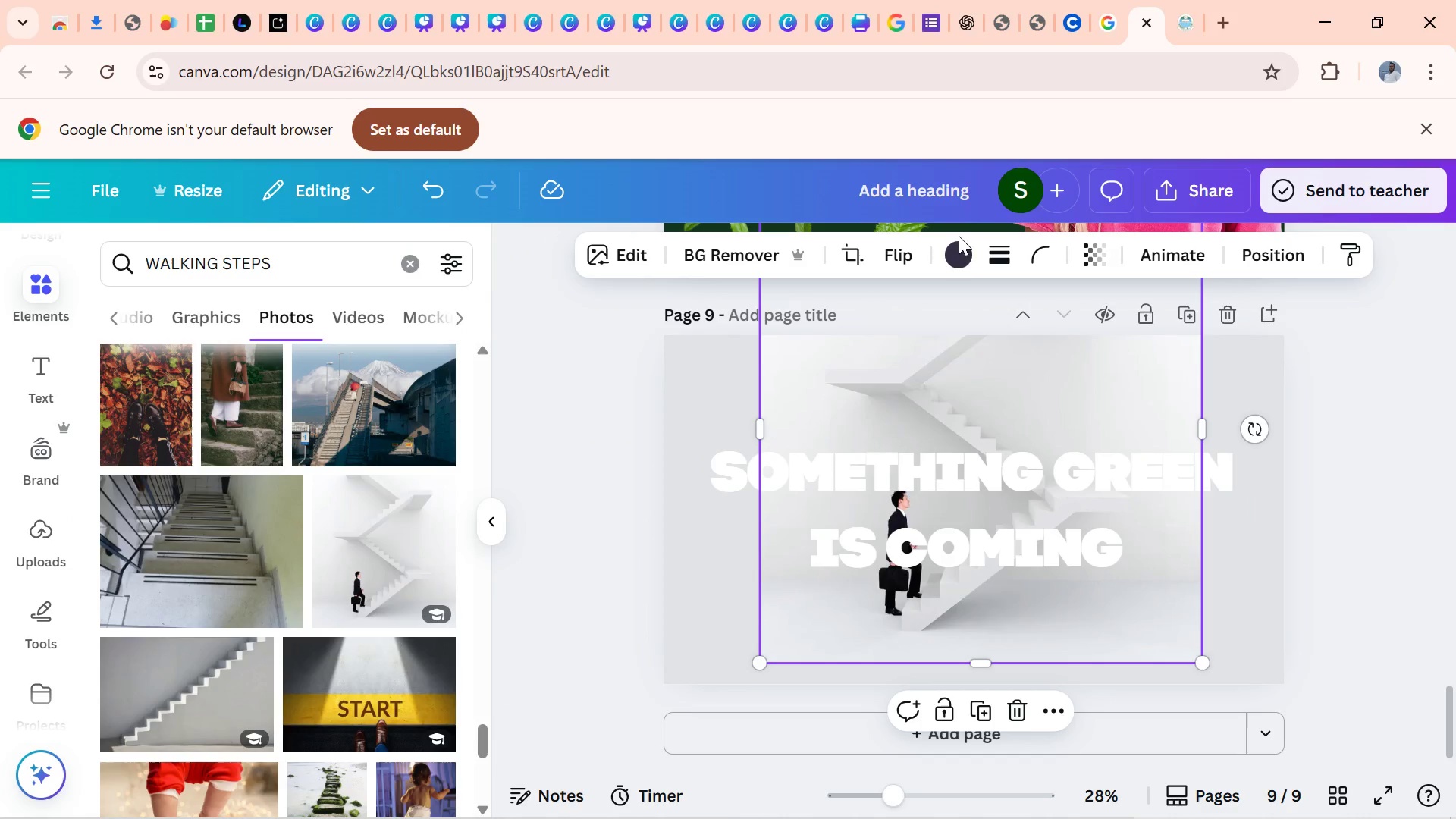 
left_click([959, 253])
 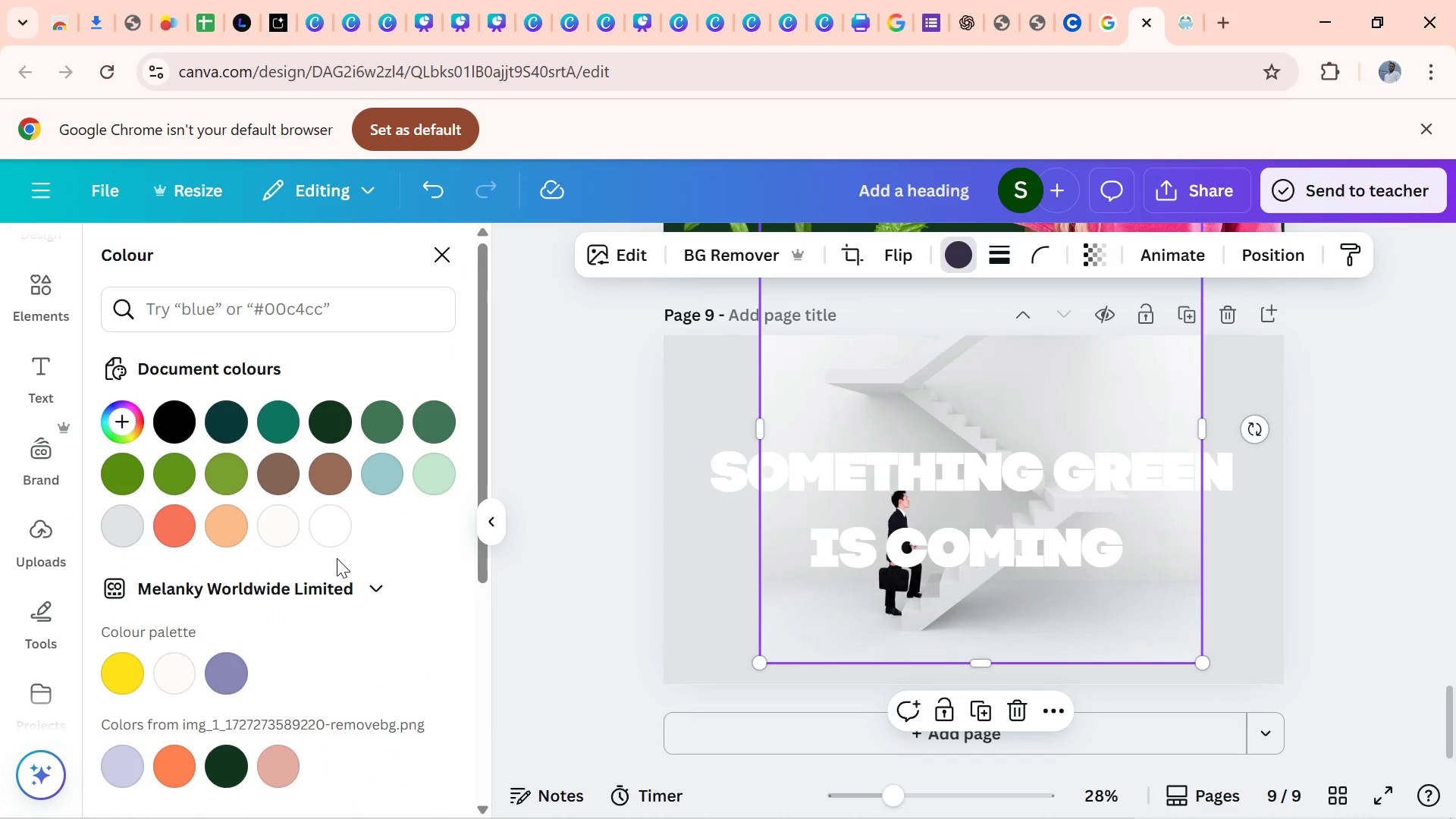 
mouse_move([347, 514])
 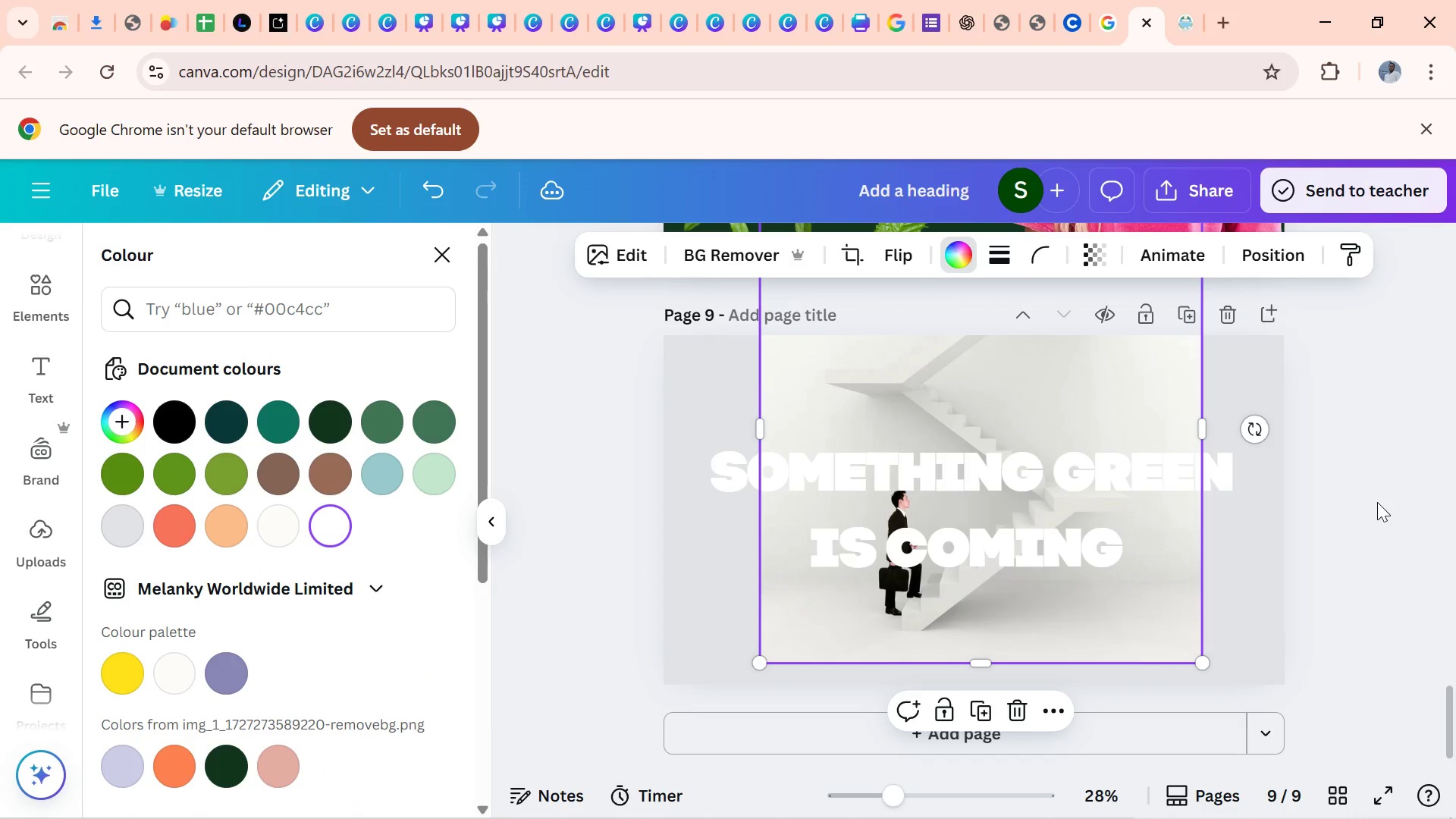 
left_click([1377, 502])
 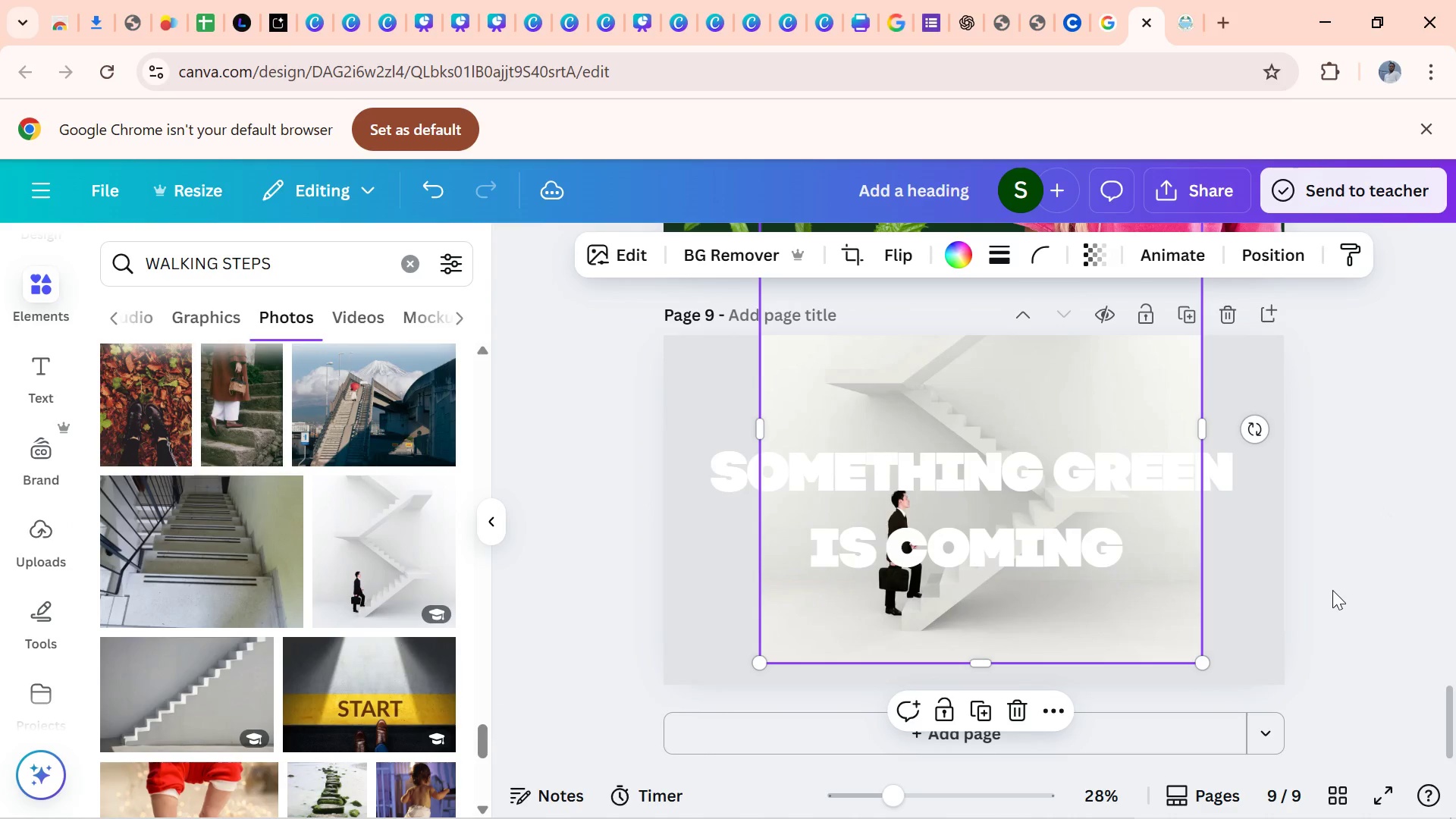 
left_click([1332, 590])
 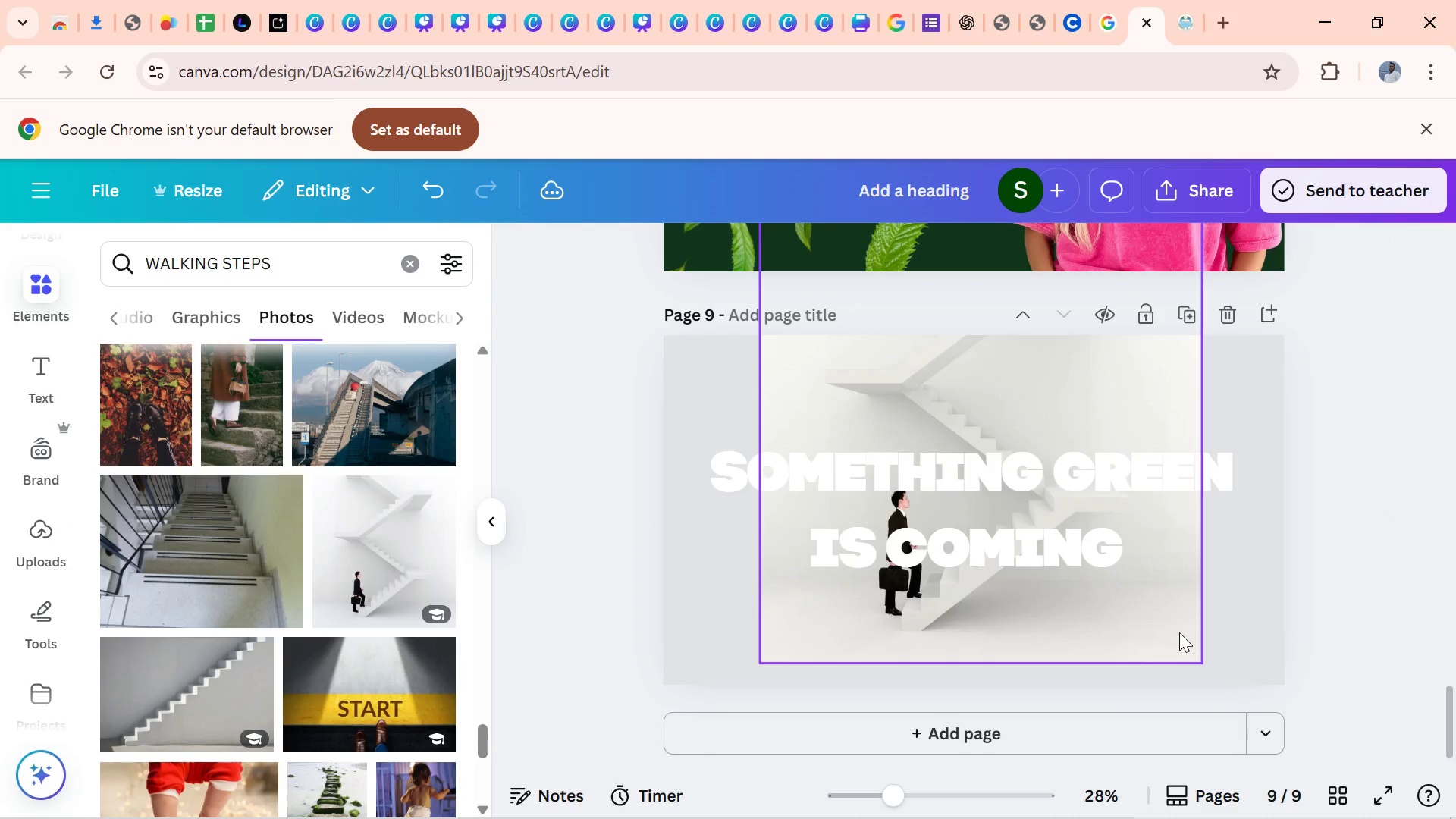 
left_click([1178, 632])
 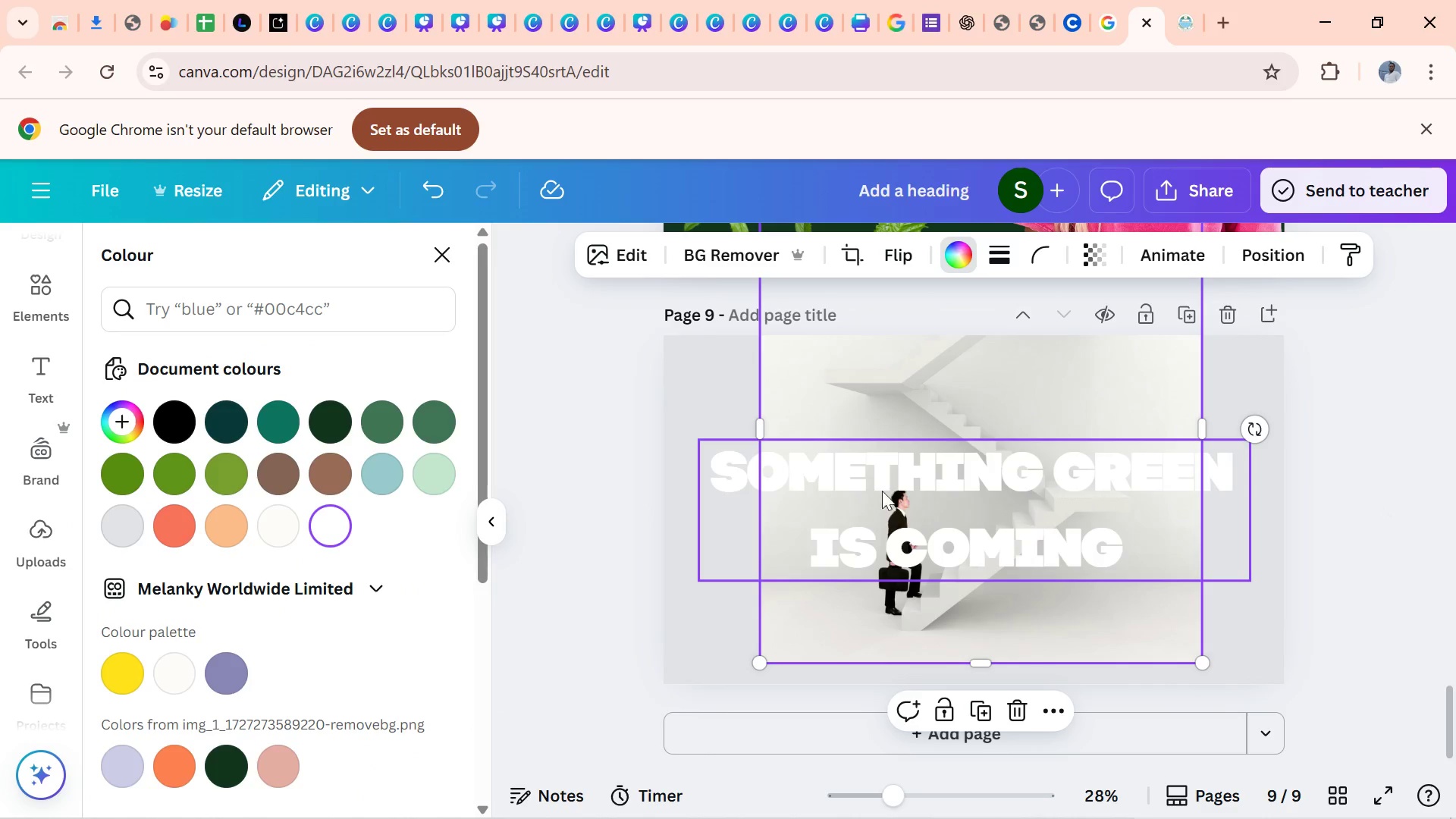 
wait(7.3)
 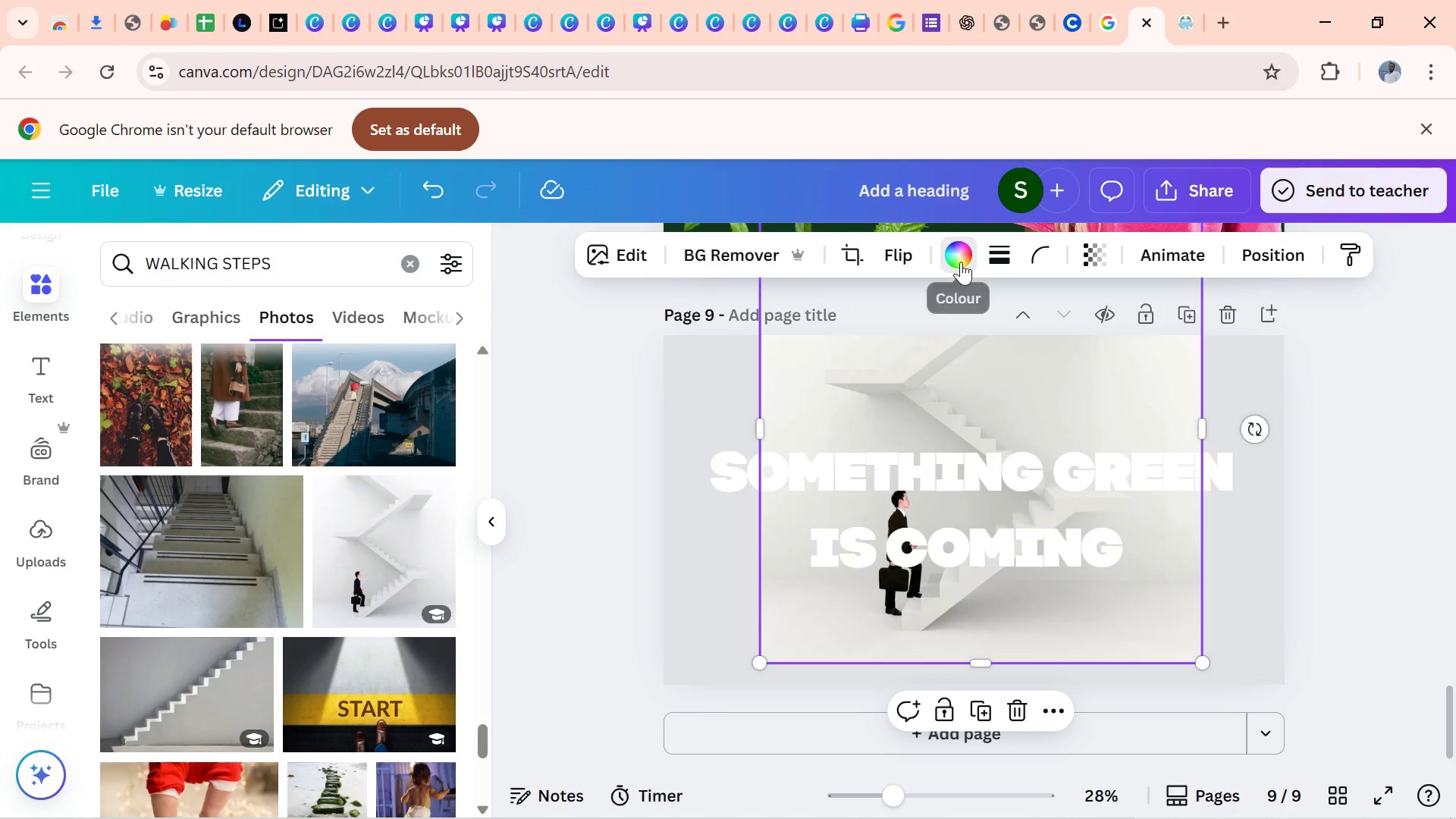 
left_click([1021, 704])
 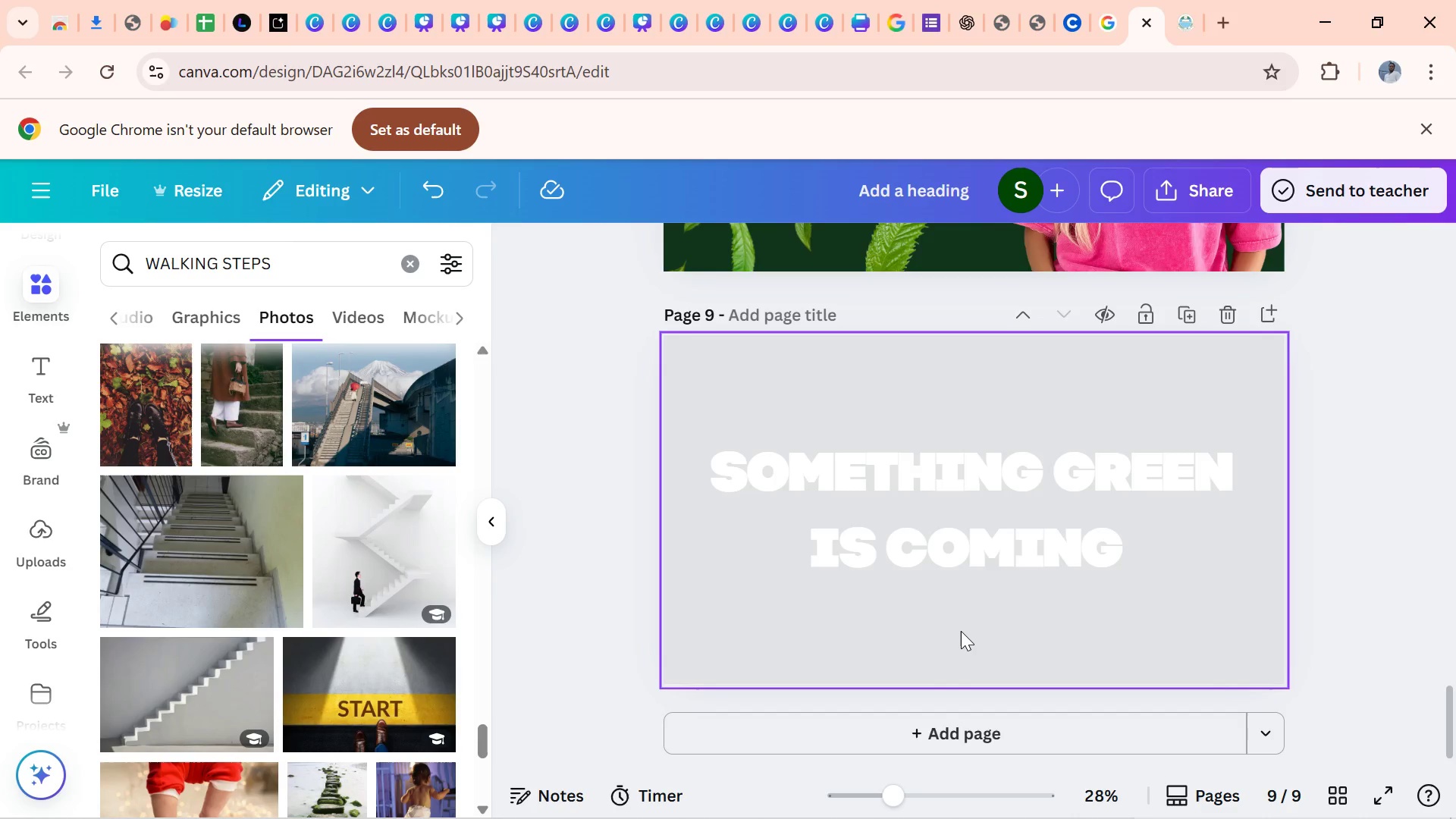 
left_click([961, 631])
 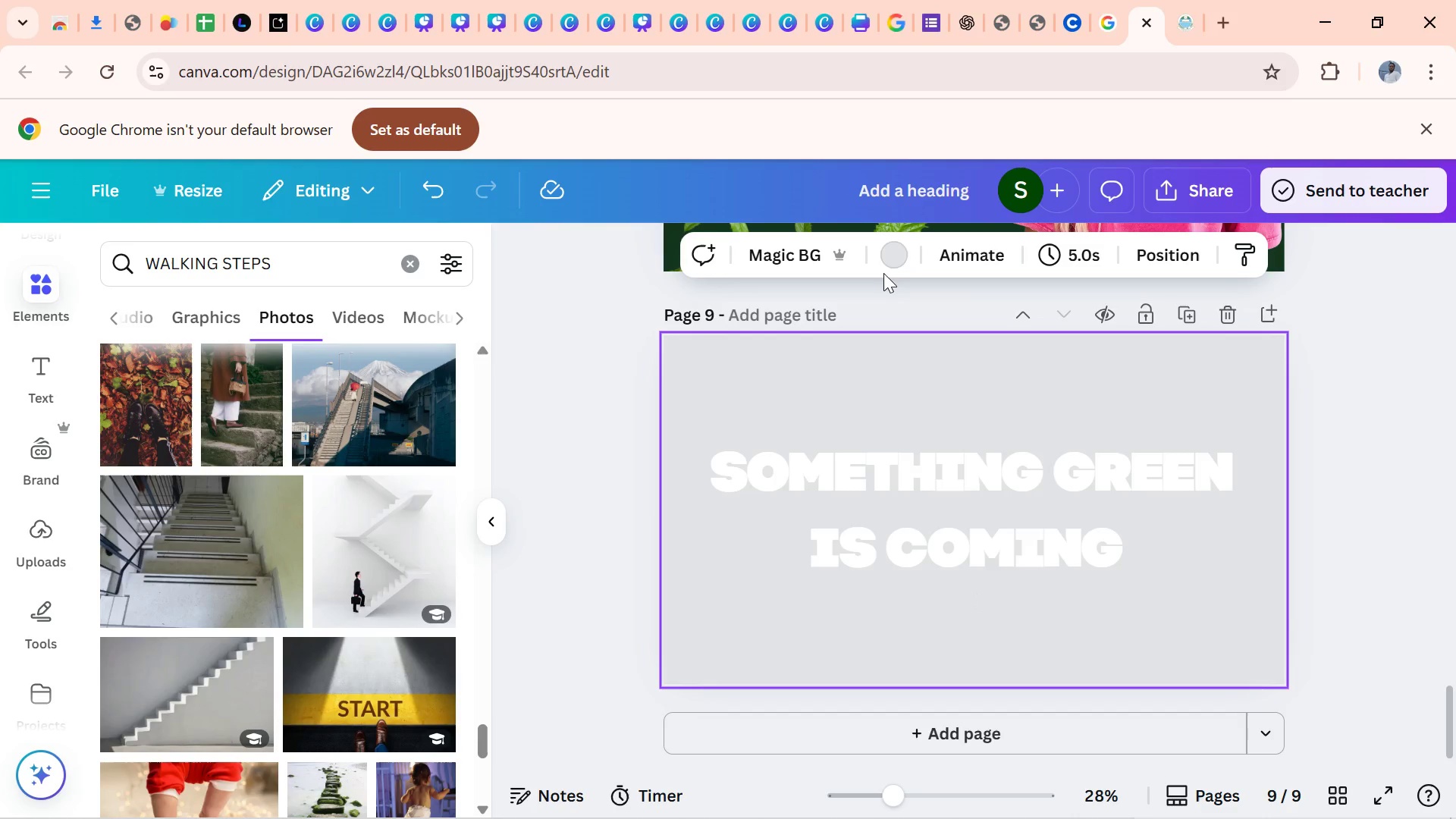 
left_click([883, 251])
 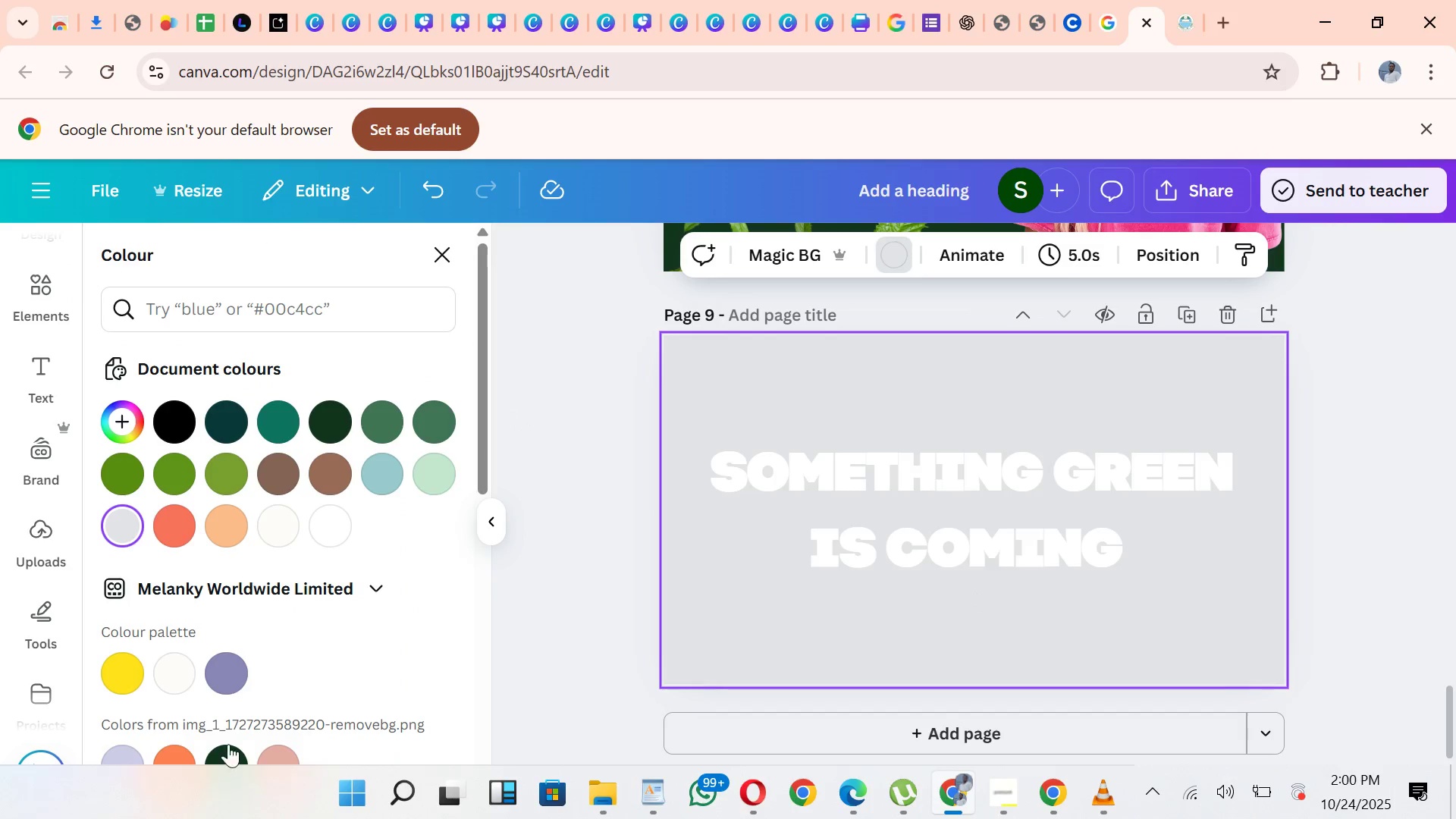 
left_click([240, 764])
 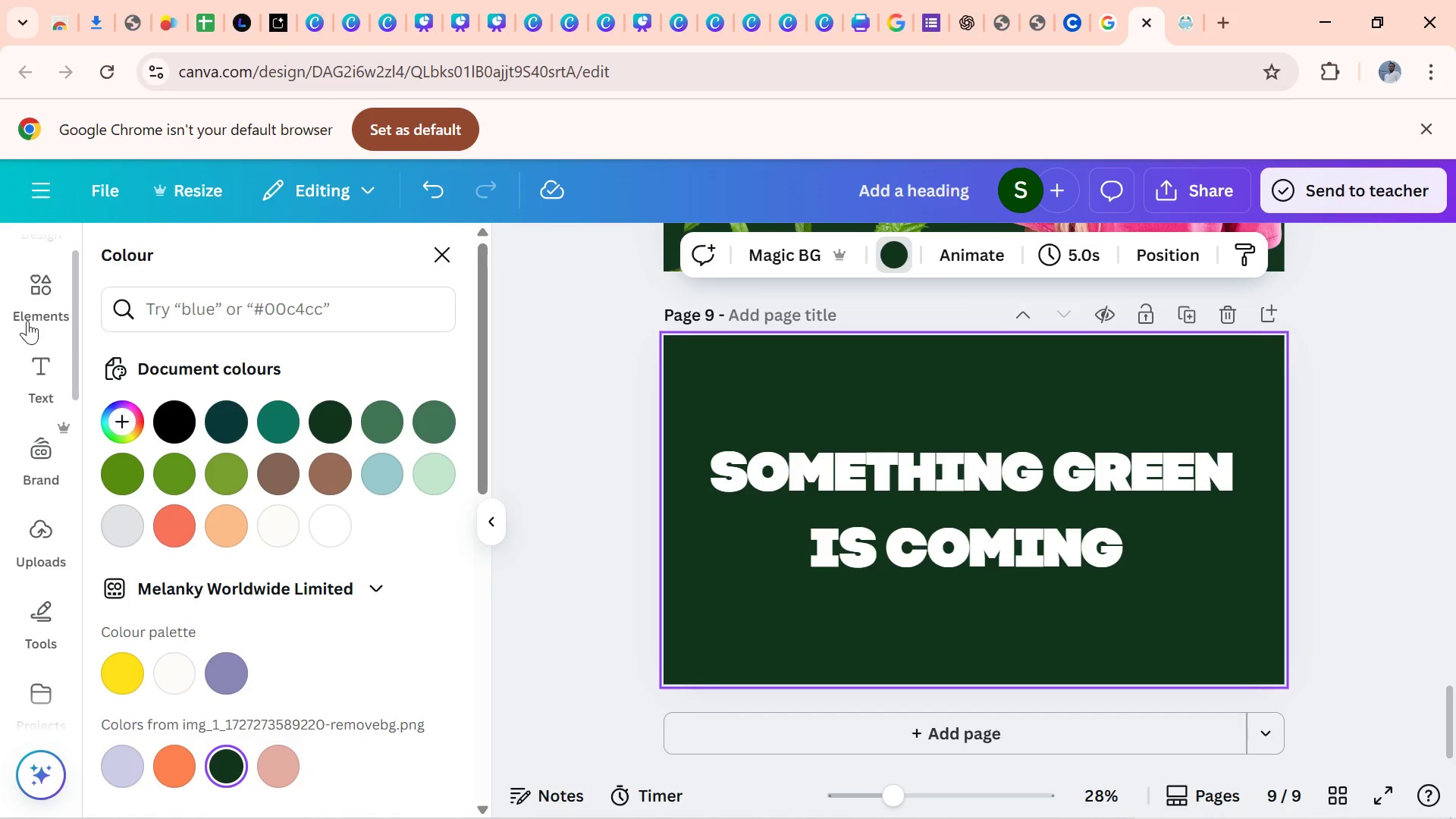 
left_click([39, 297])
 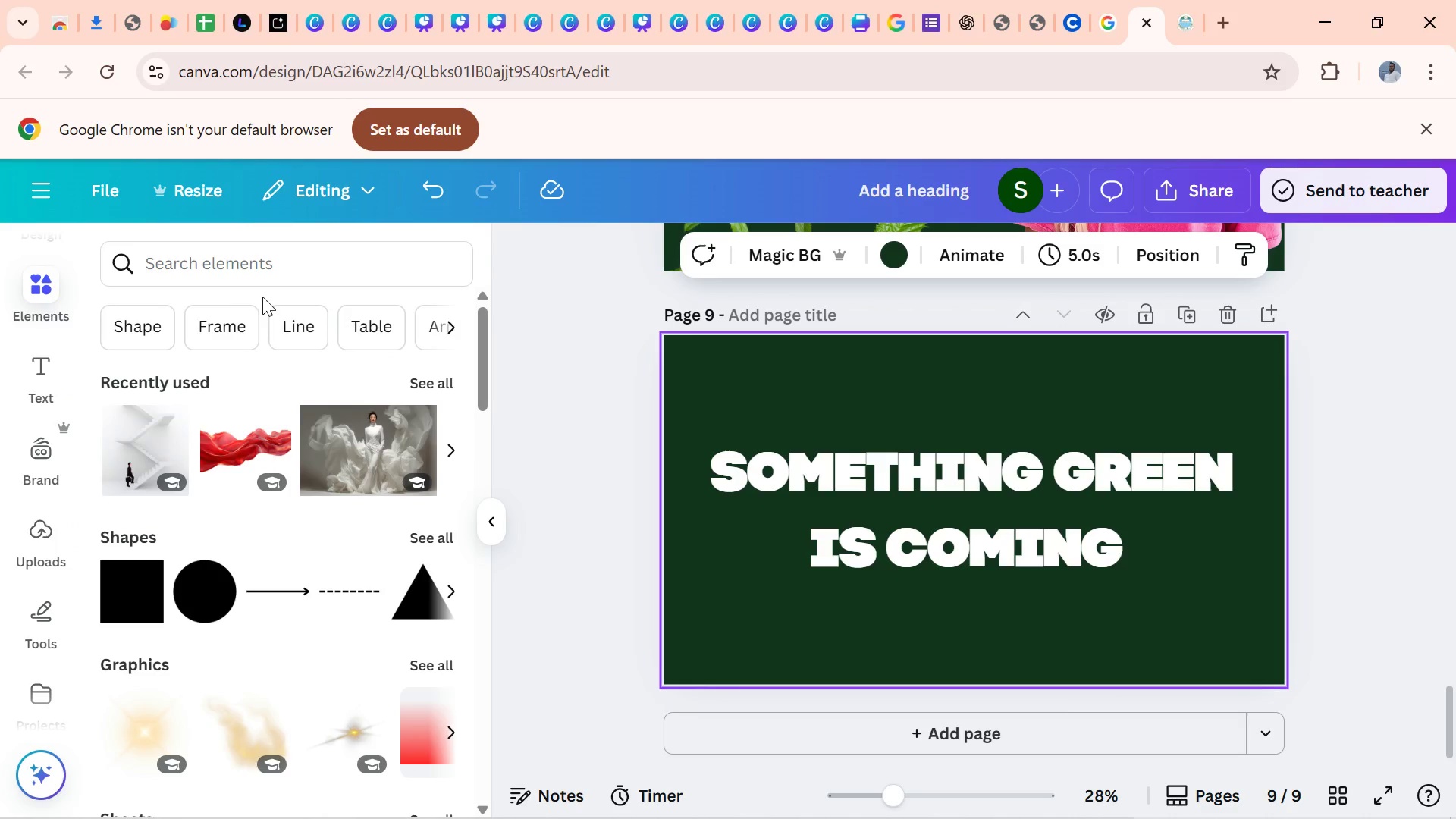 
left_click([270, 270])
 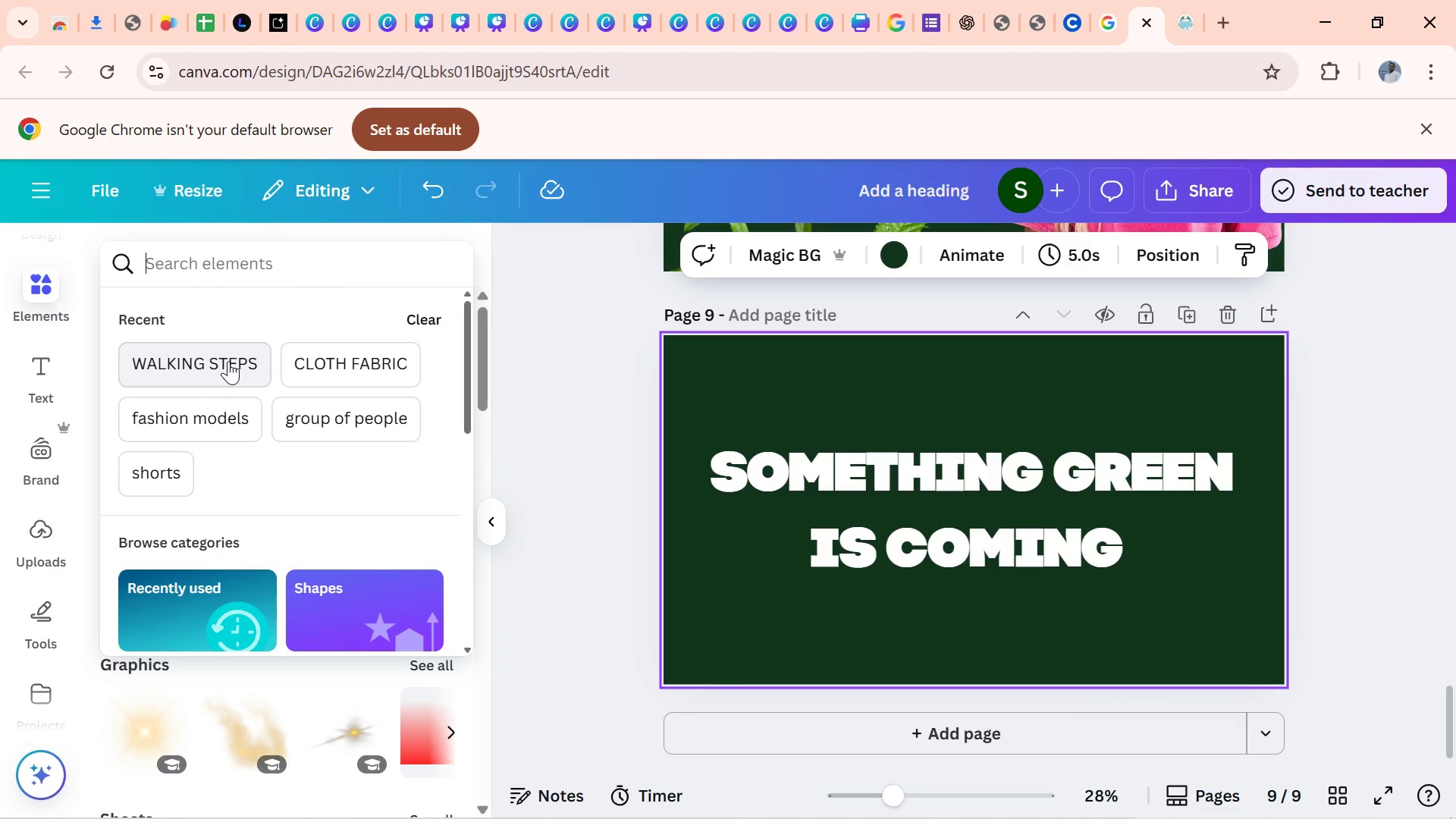 
left_click([228, 361])
 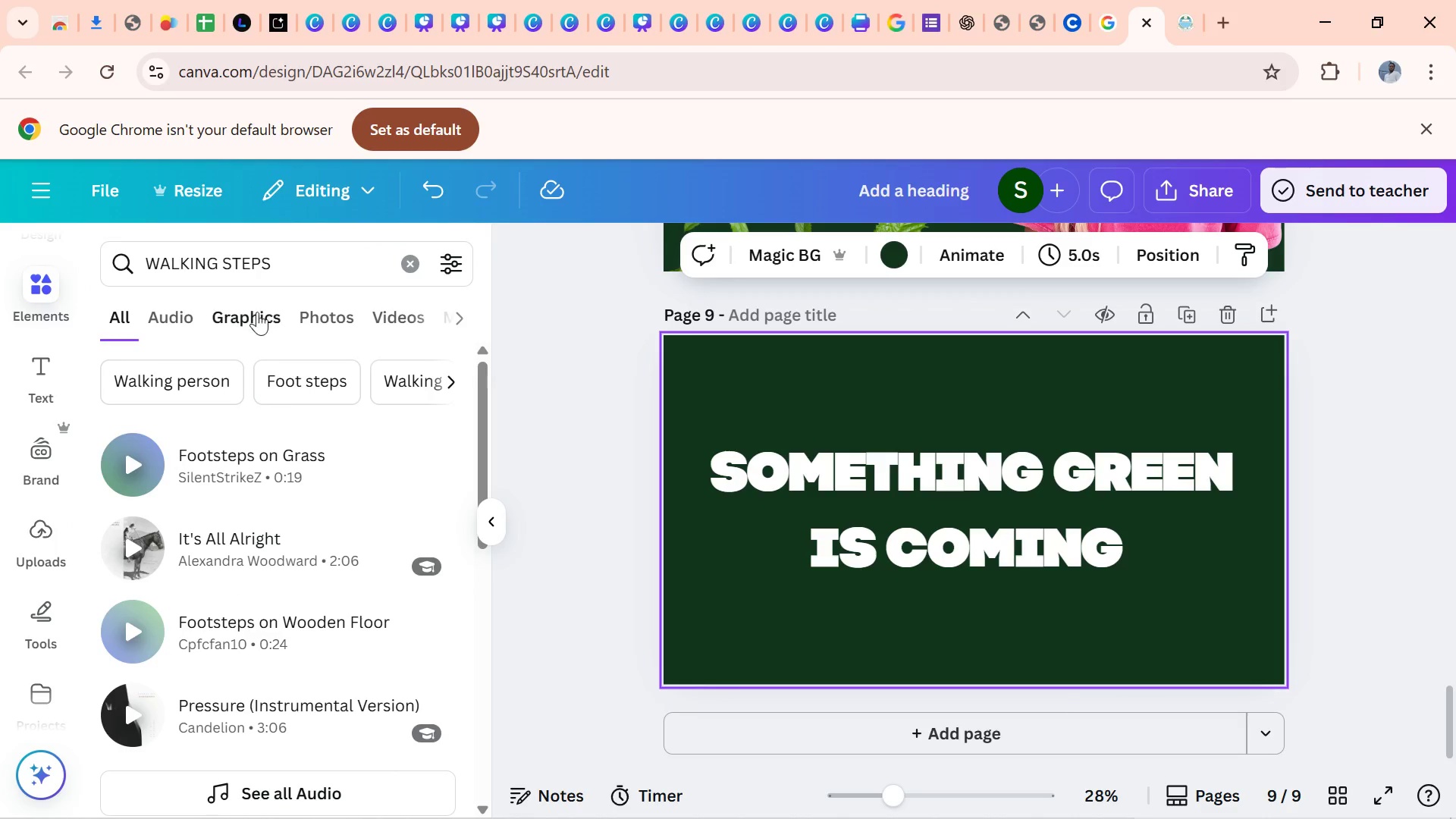 
left_click([325, 308])
 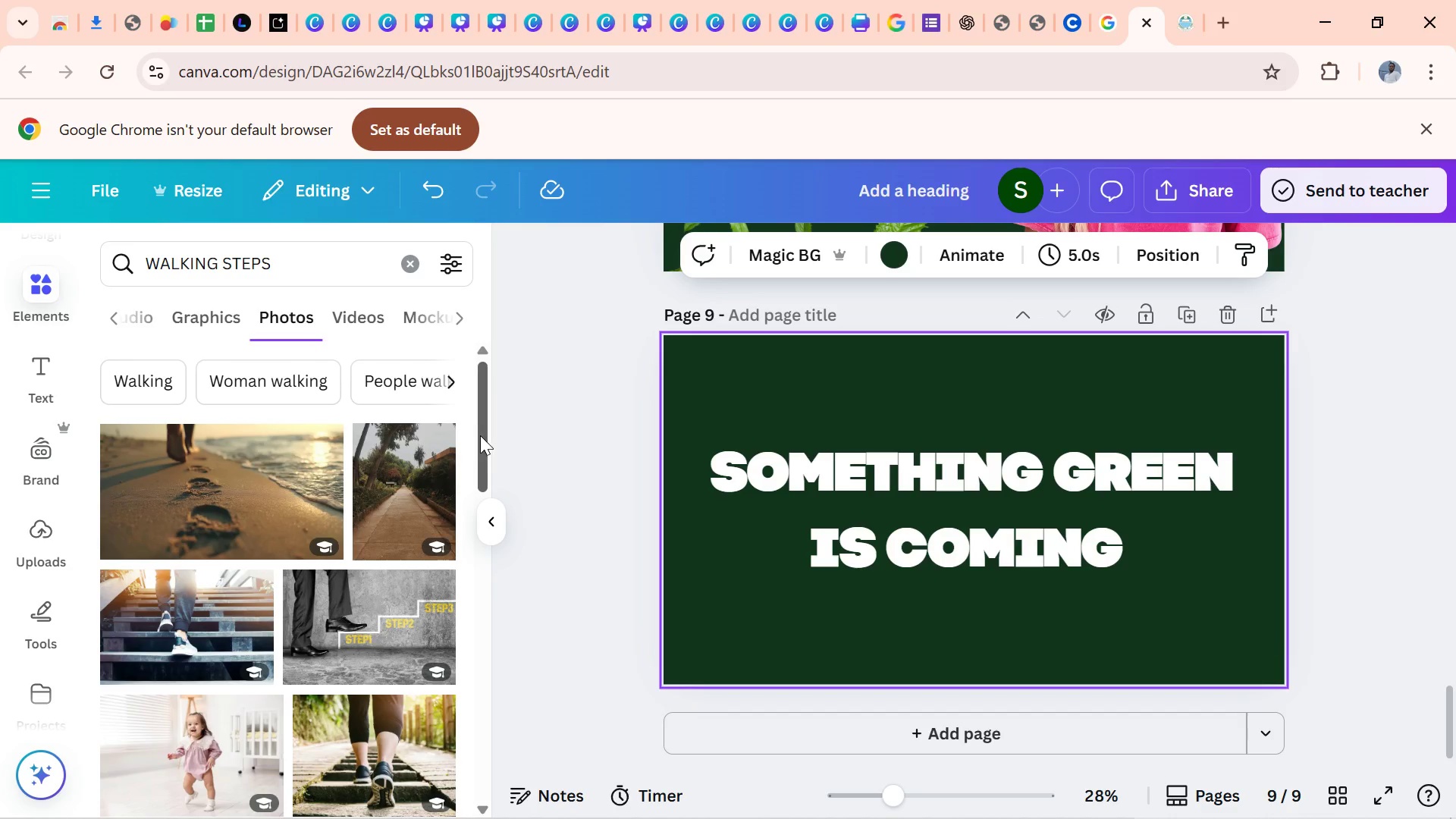 
wait(6.78)
 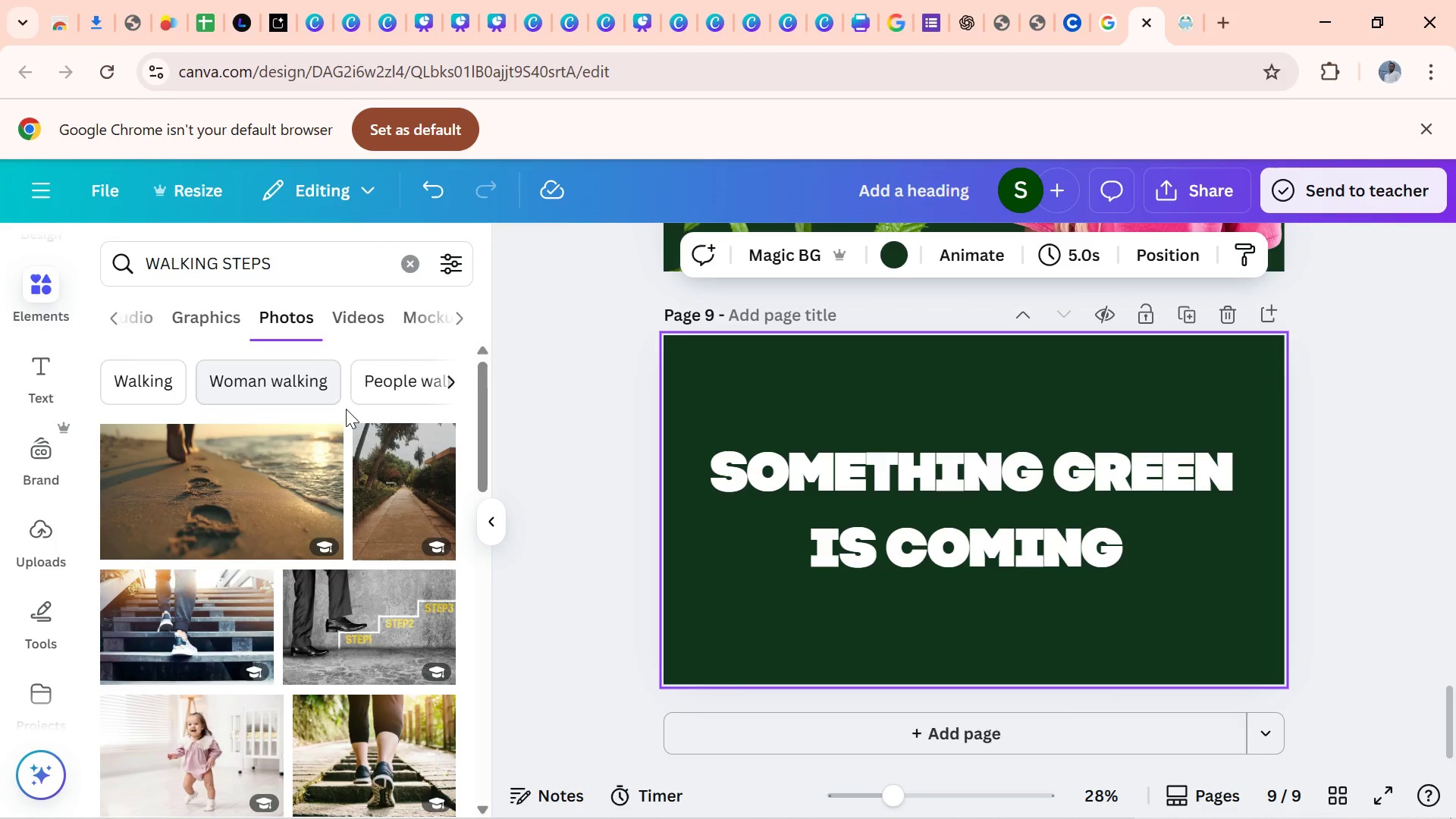 
mouse_move([381, 759])
 